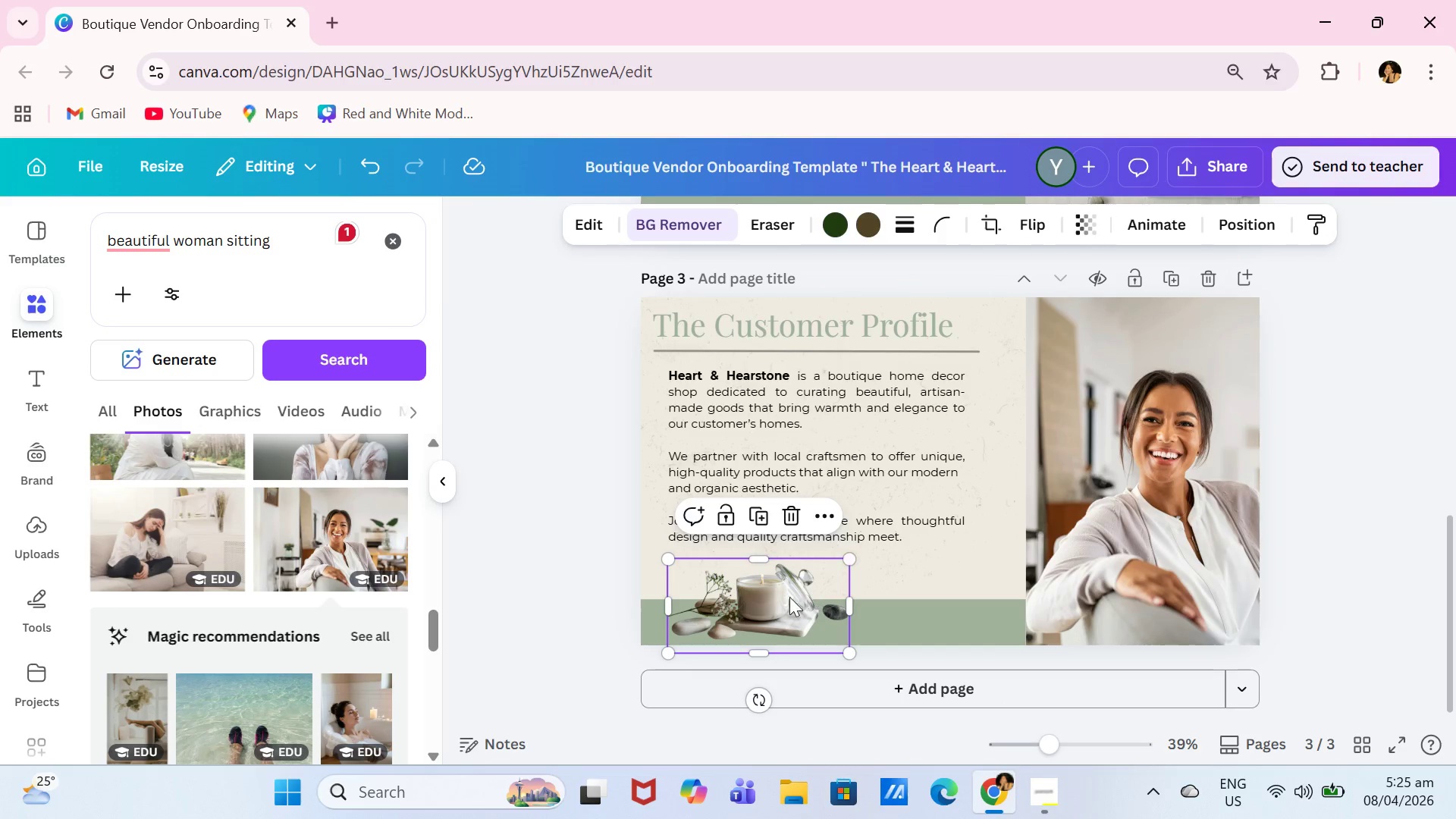 
left_click_drag(start_coordinate=[777, 598], to_coordinate=[751, 592])
 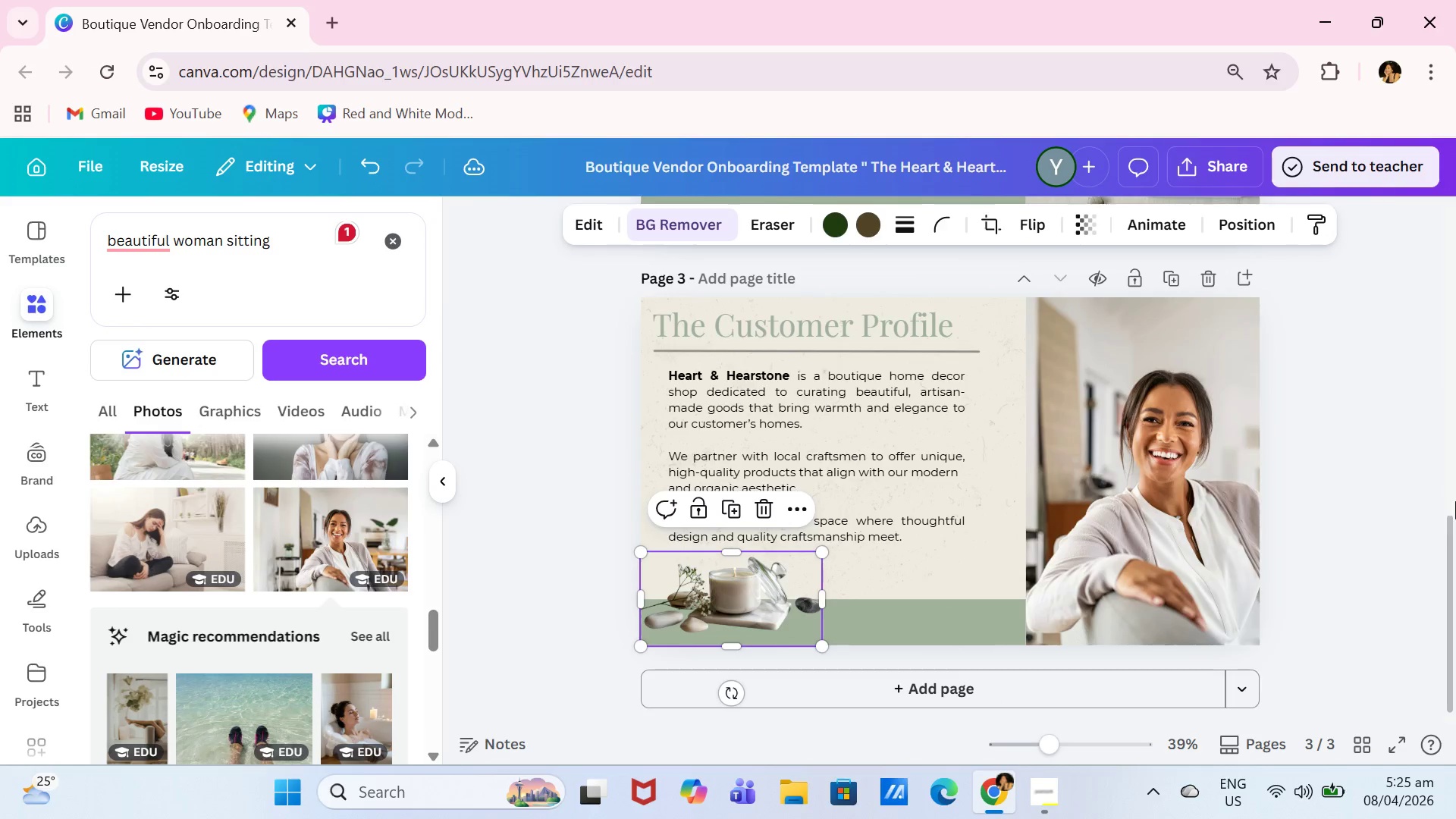 
left_click([1455, 500])
 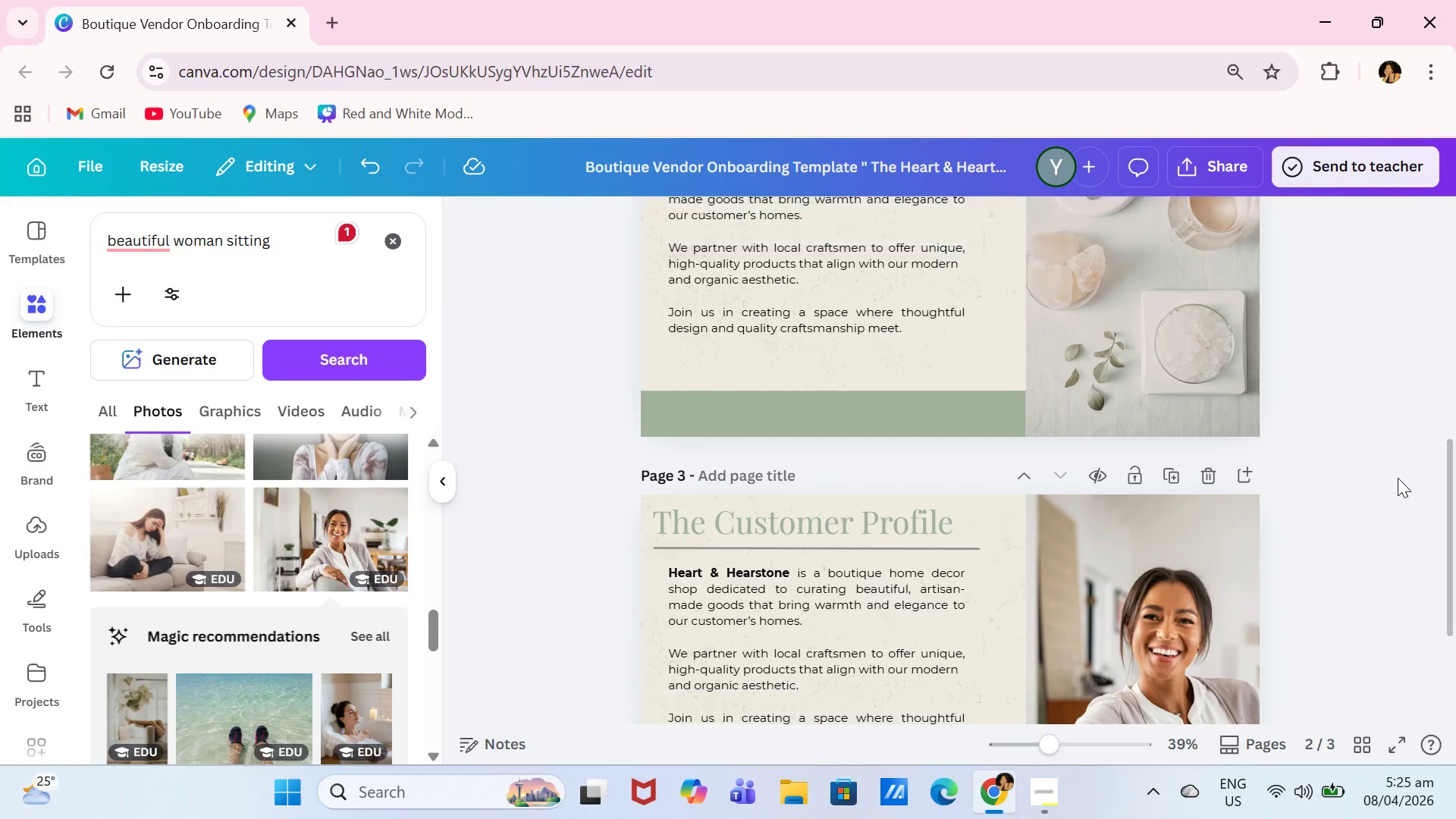 
scroll: coordinate [1394, 475], scroll_direction: down, amount: 4.0
 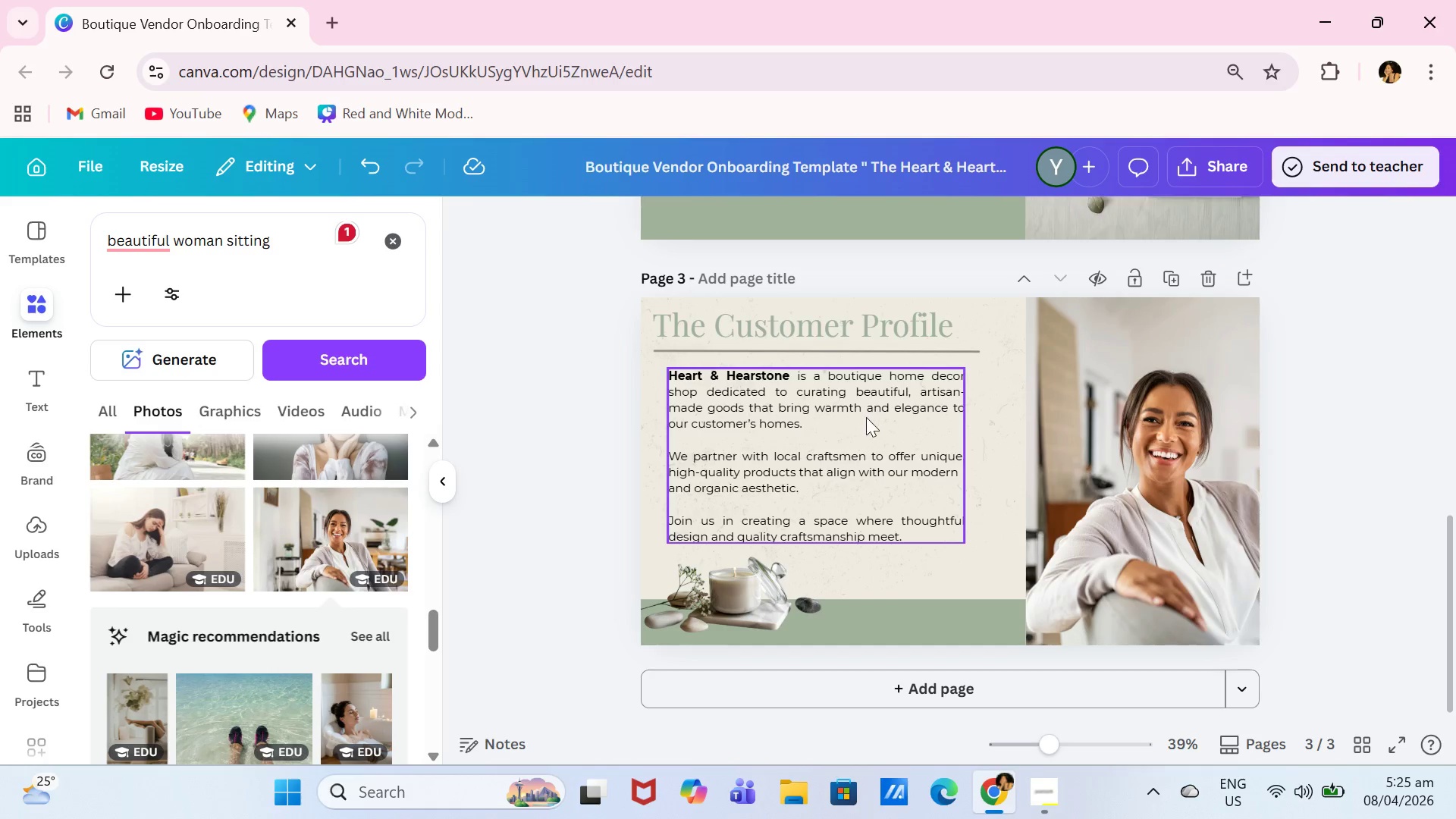 
left_click([864, 418])
 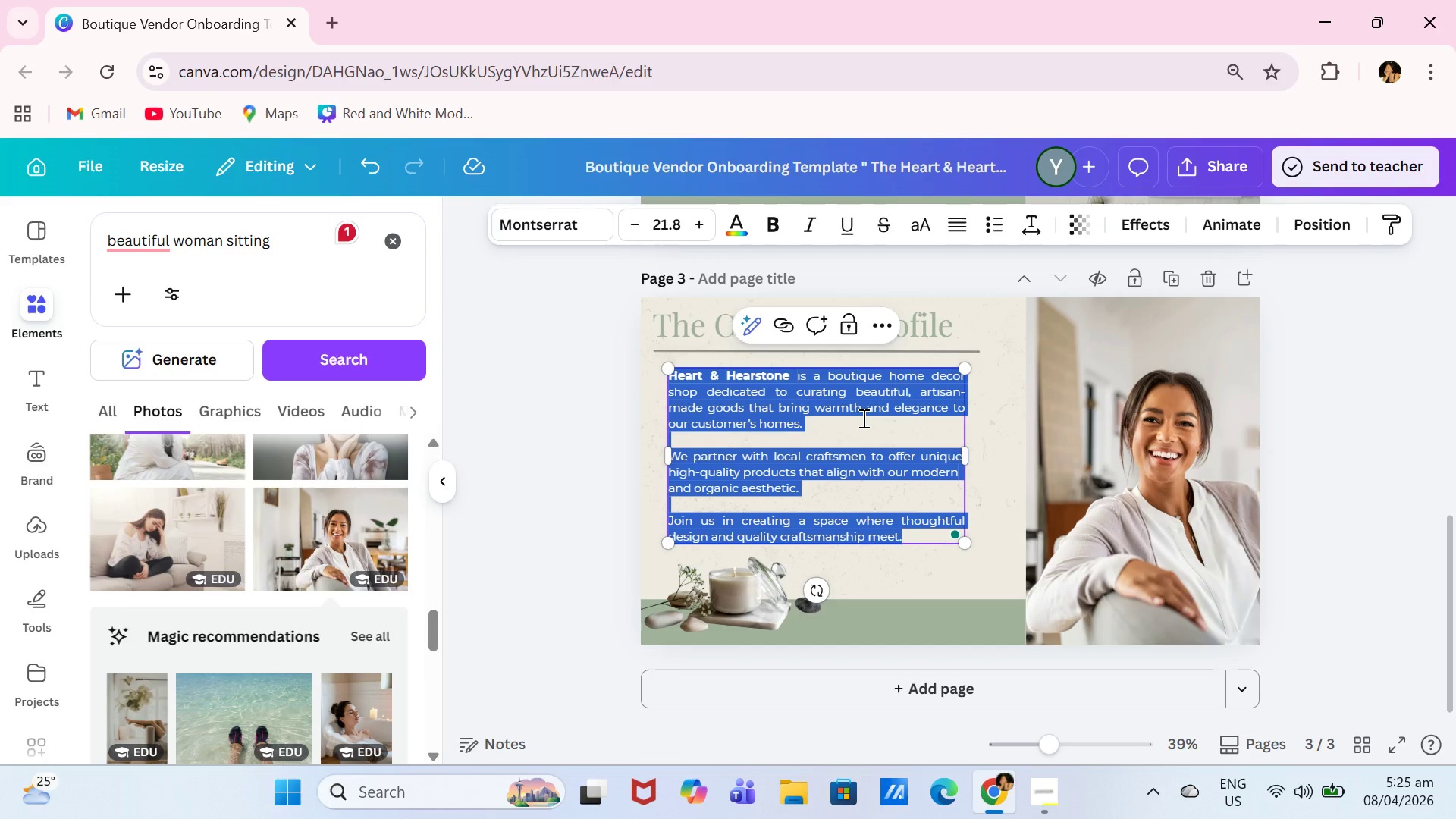 
type(Women)
 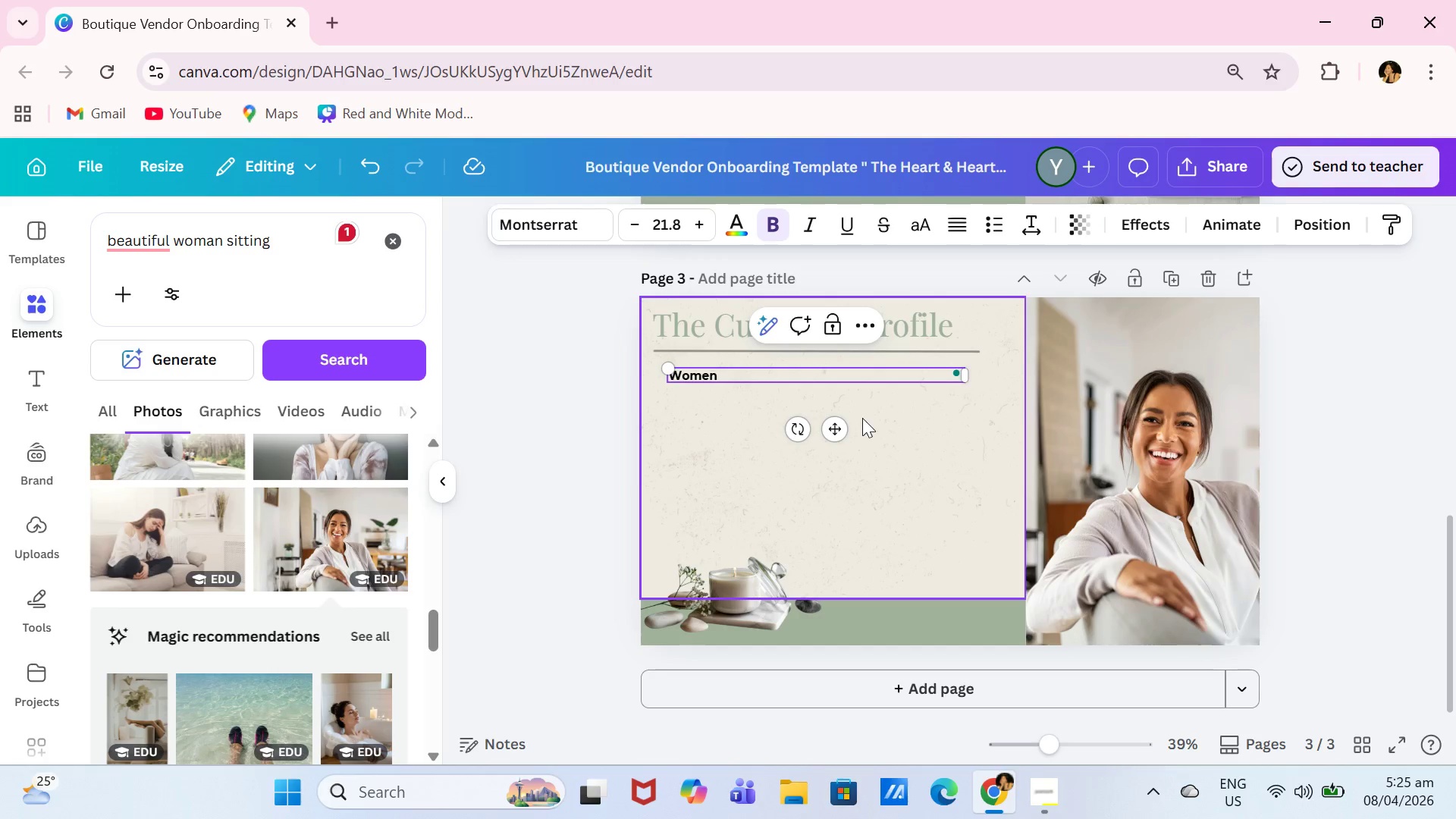 
hold_key(key=ControlLeft, duration=0.67)
 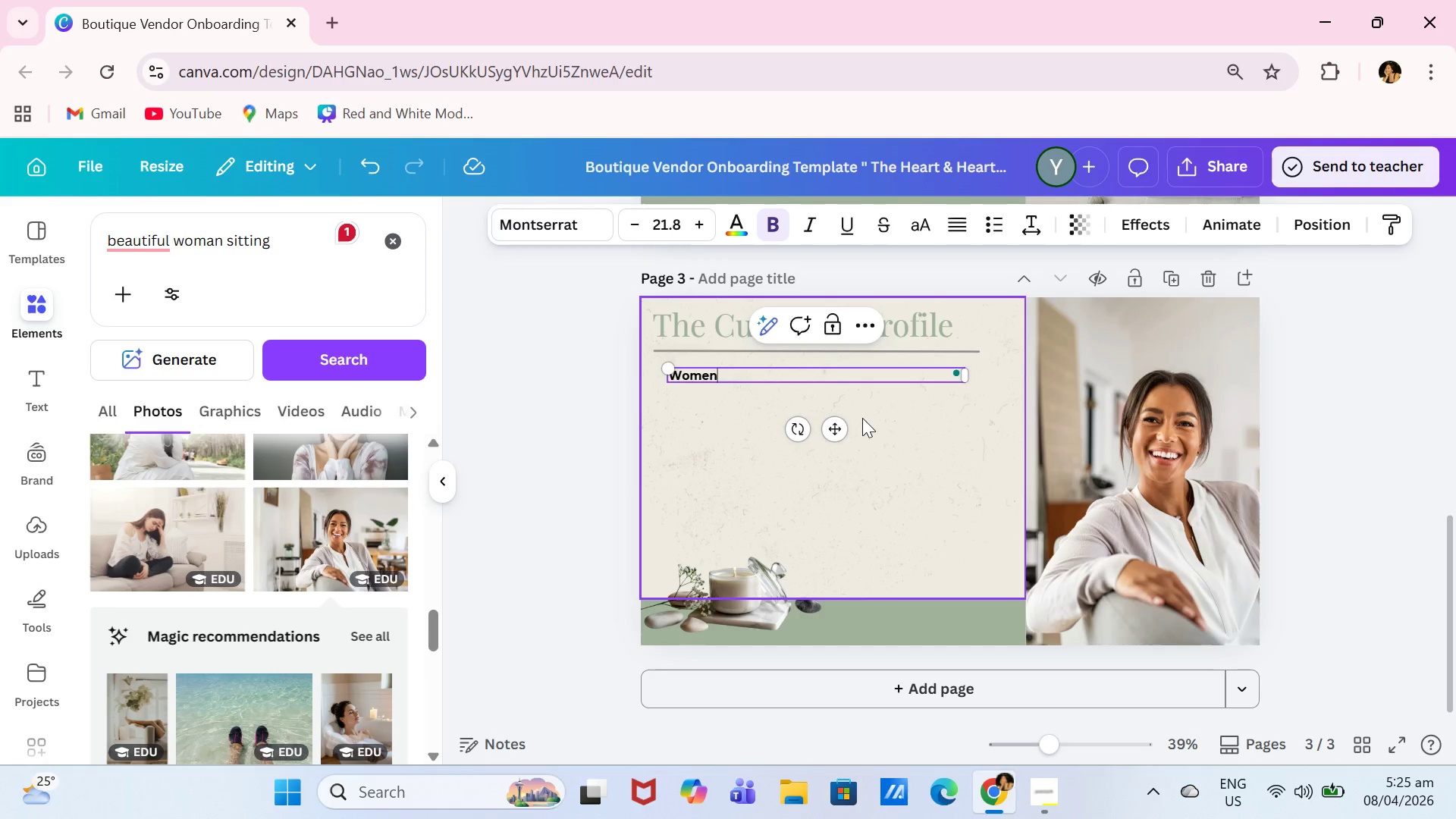 
key(Control+Shift+ShiftLeft)
 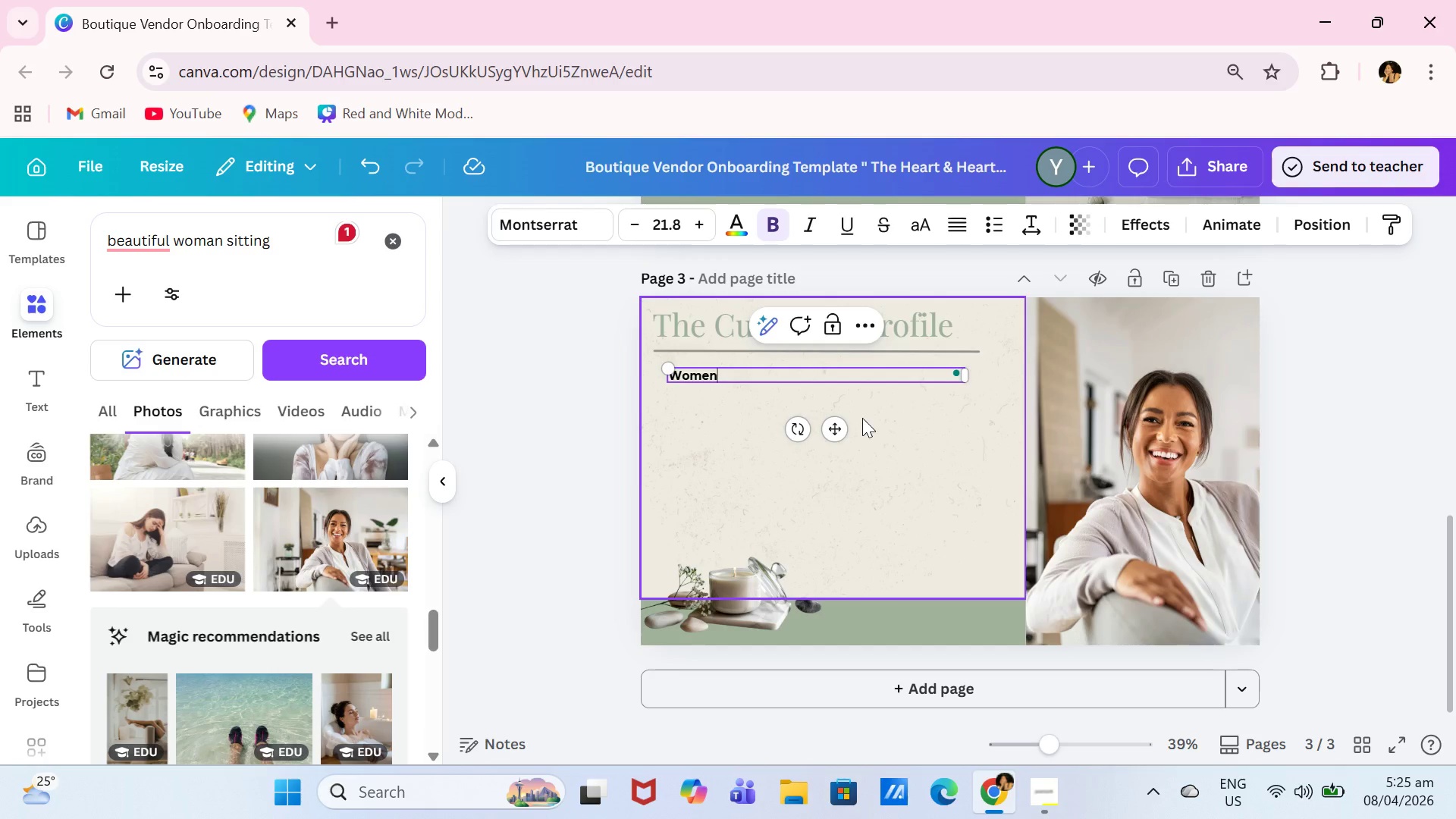 
key(Control+ControlLeft)
 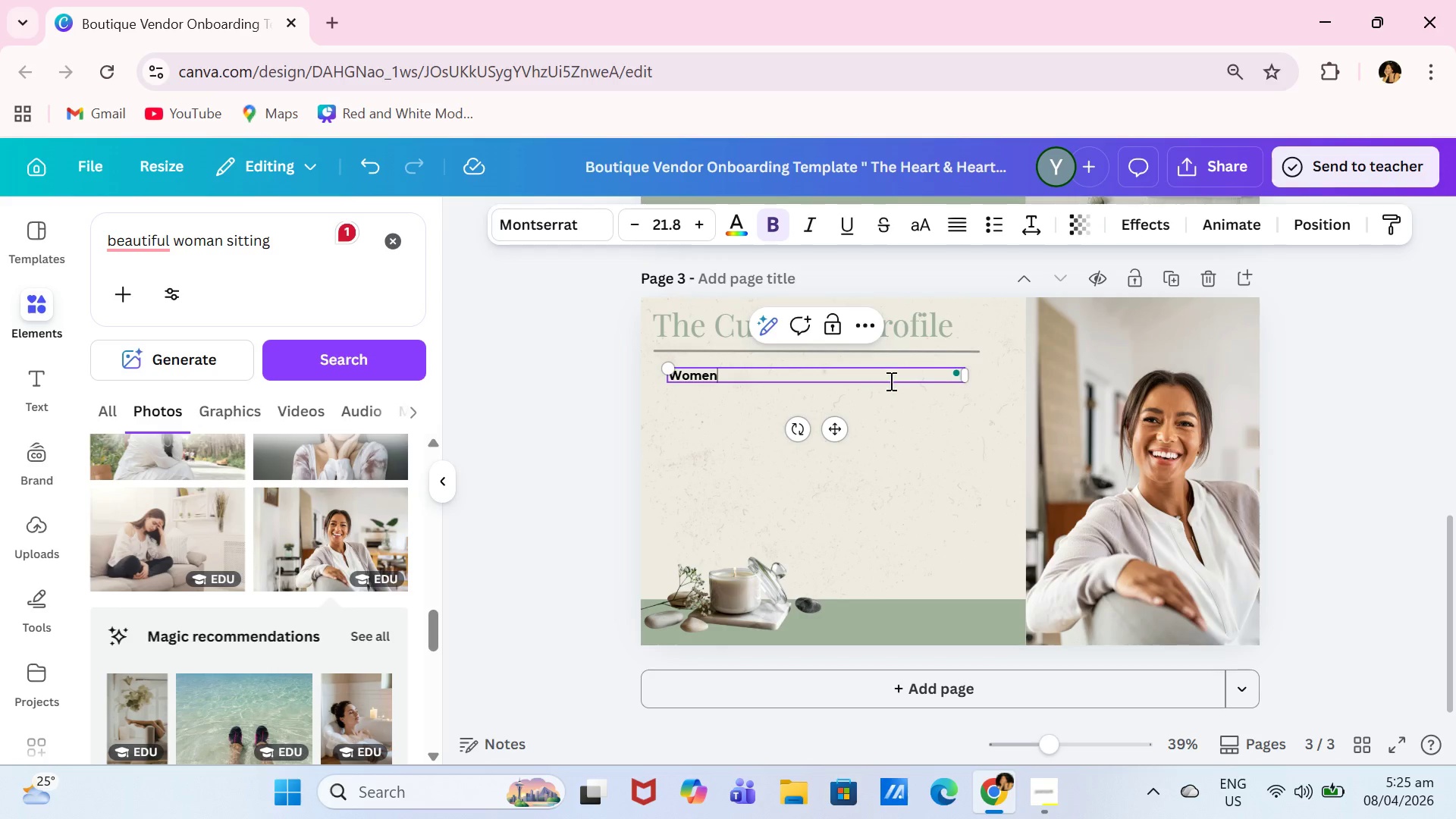 
double_click([893, 376])
 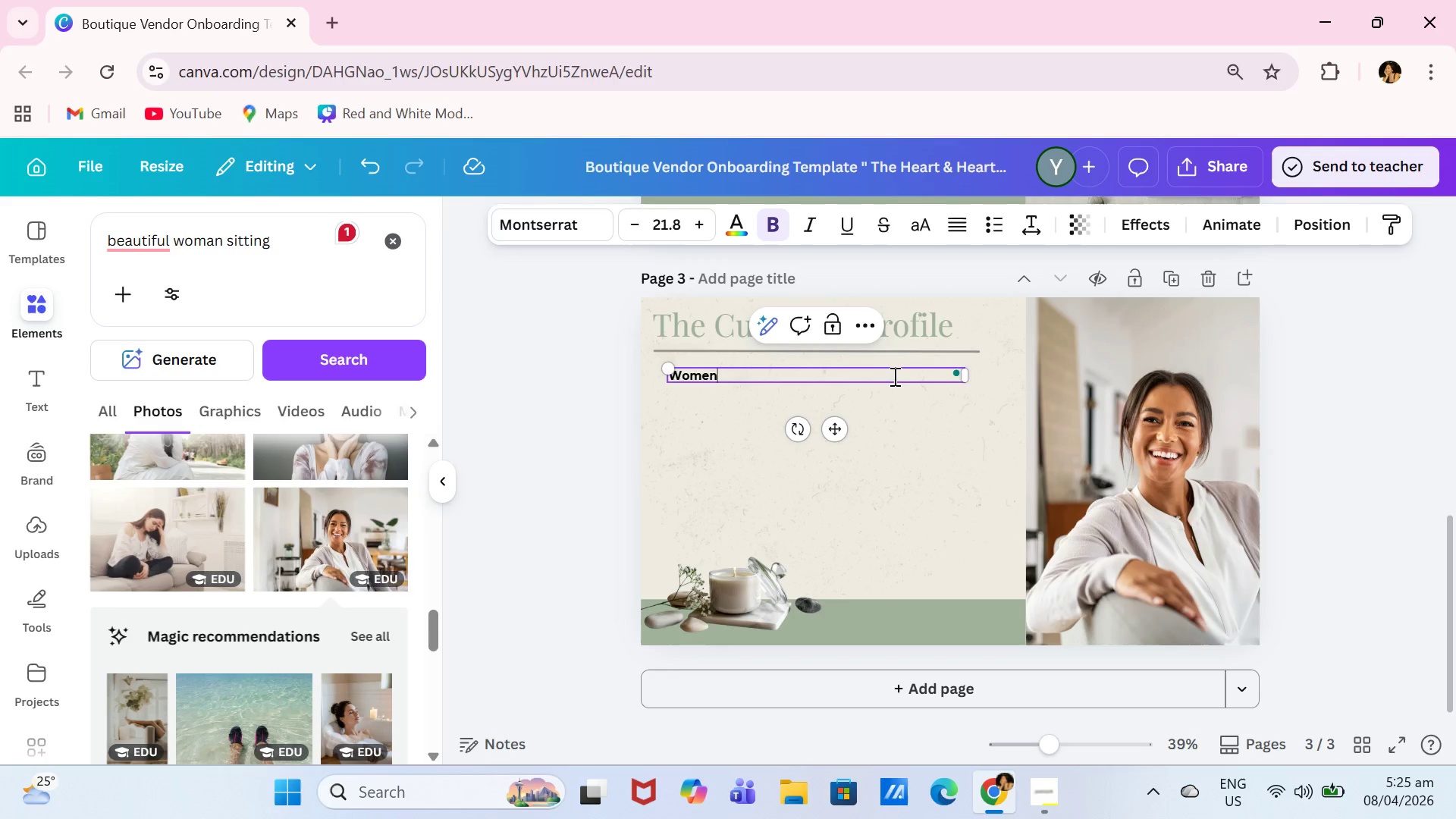 
key(Control+A)
 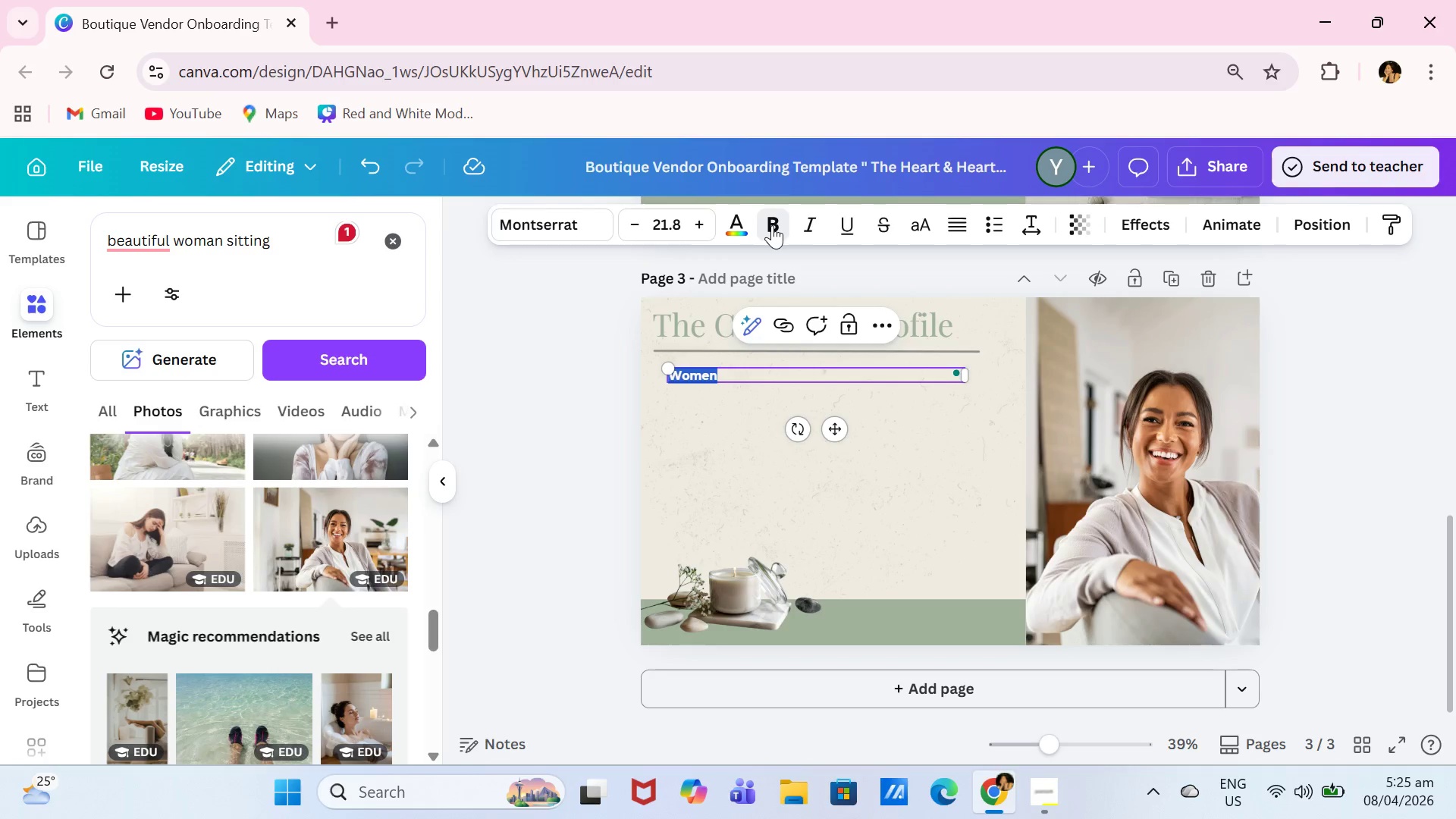 
double_click([772, 225])
 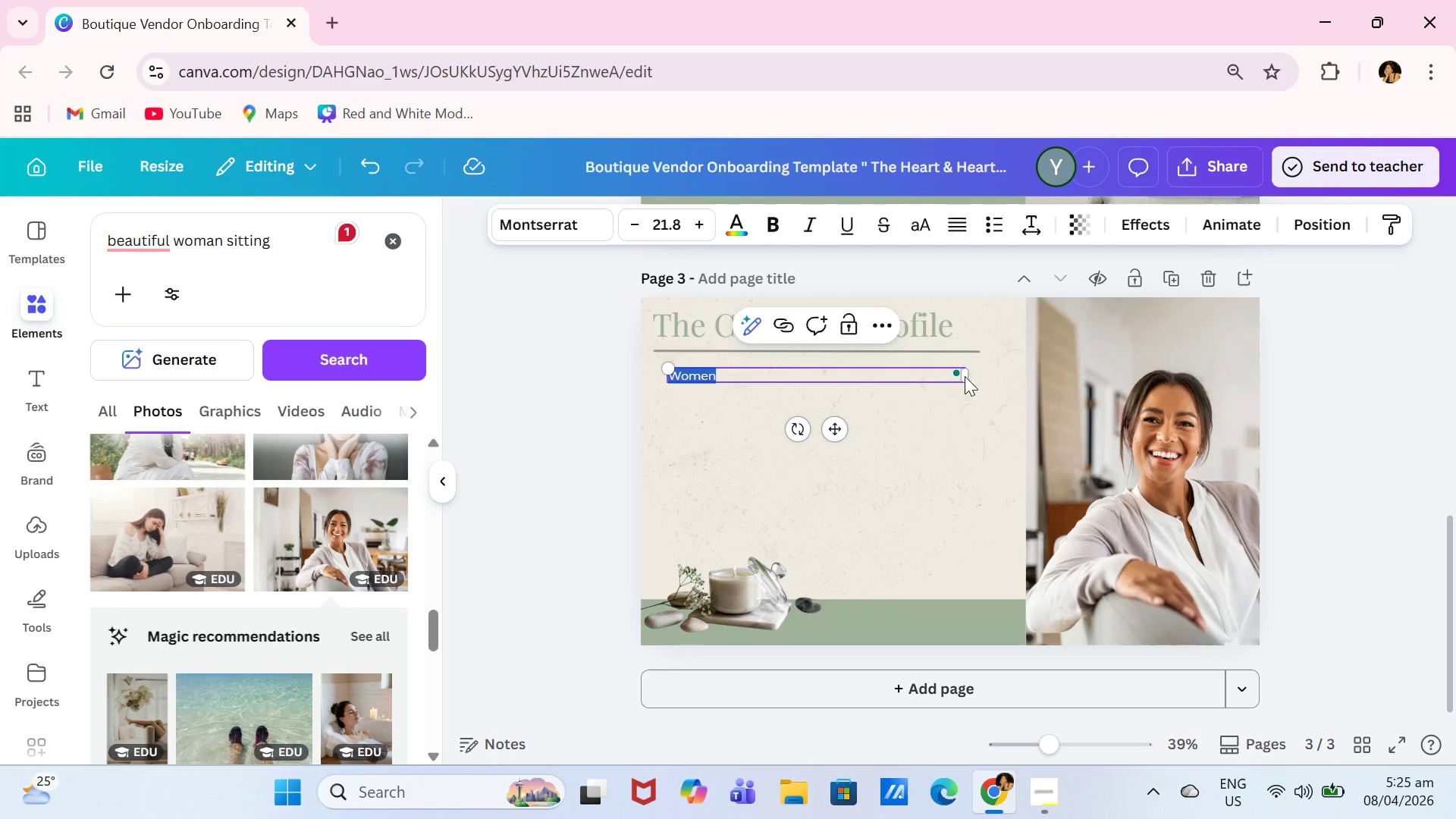 
left_click_drag(start_coordinate=[965, 376], to_coordinate=[803, 376])
 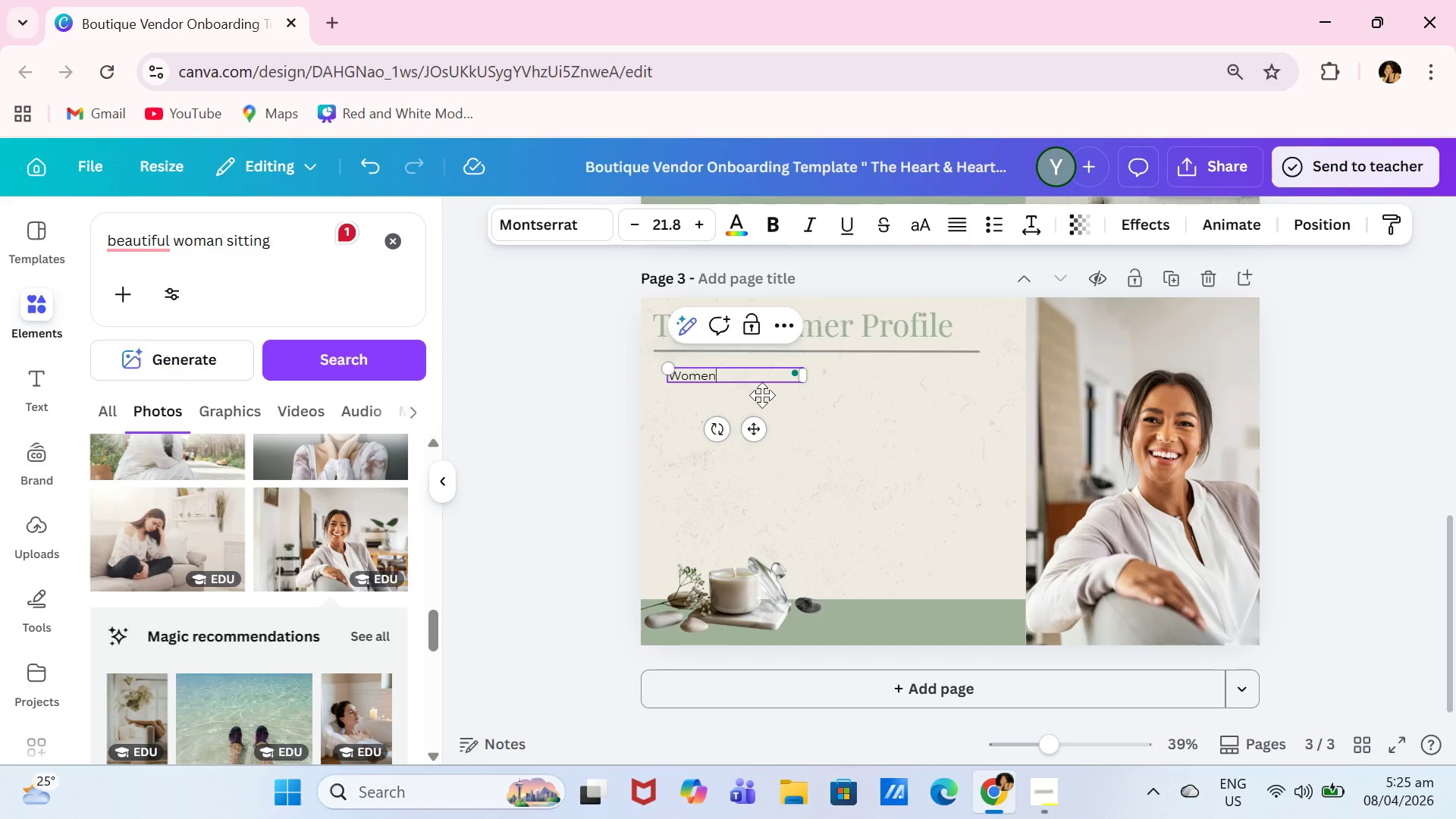 
double_click([808, 424])
 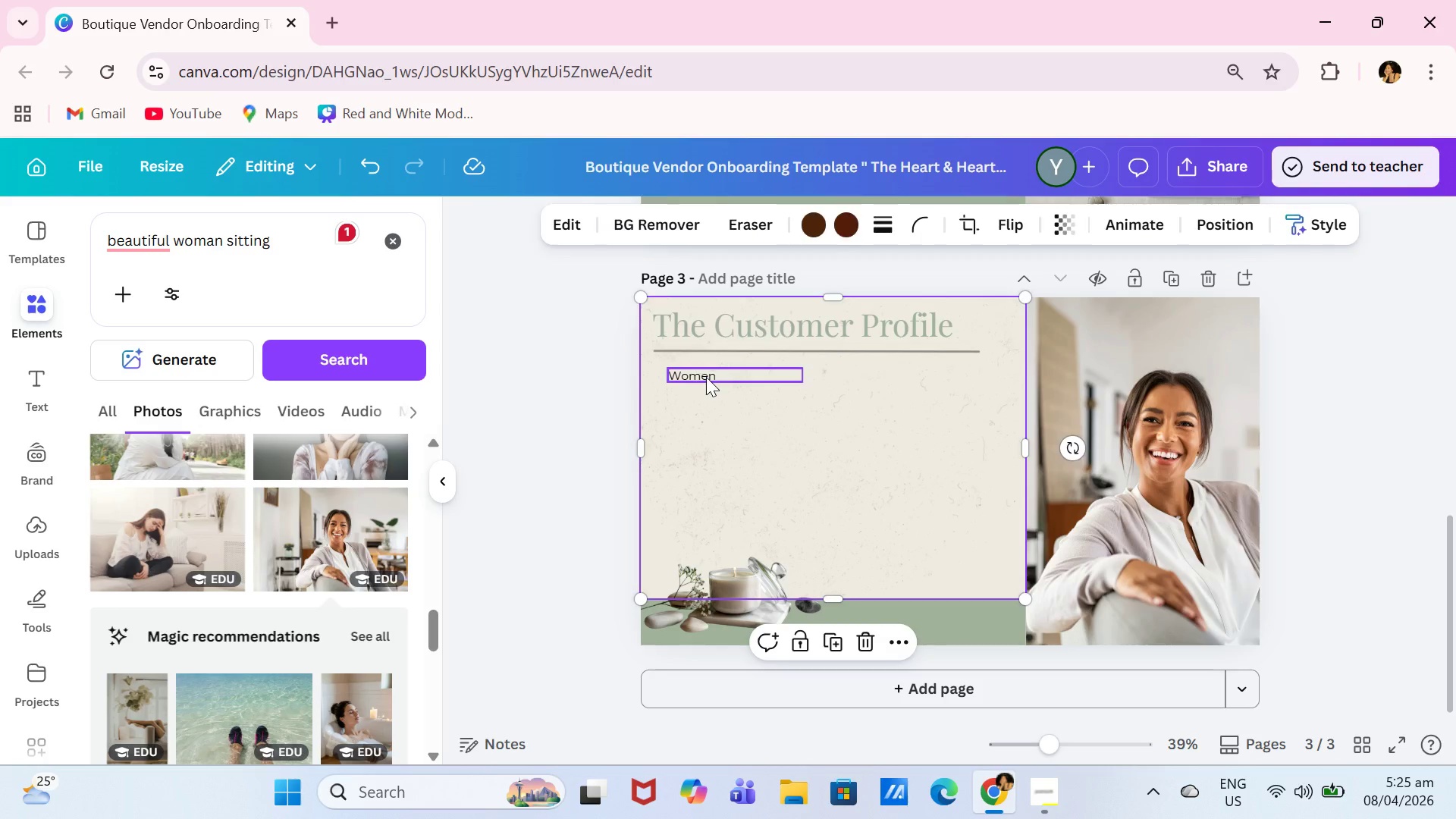 
double_click([720, 378])
 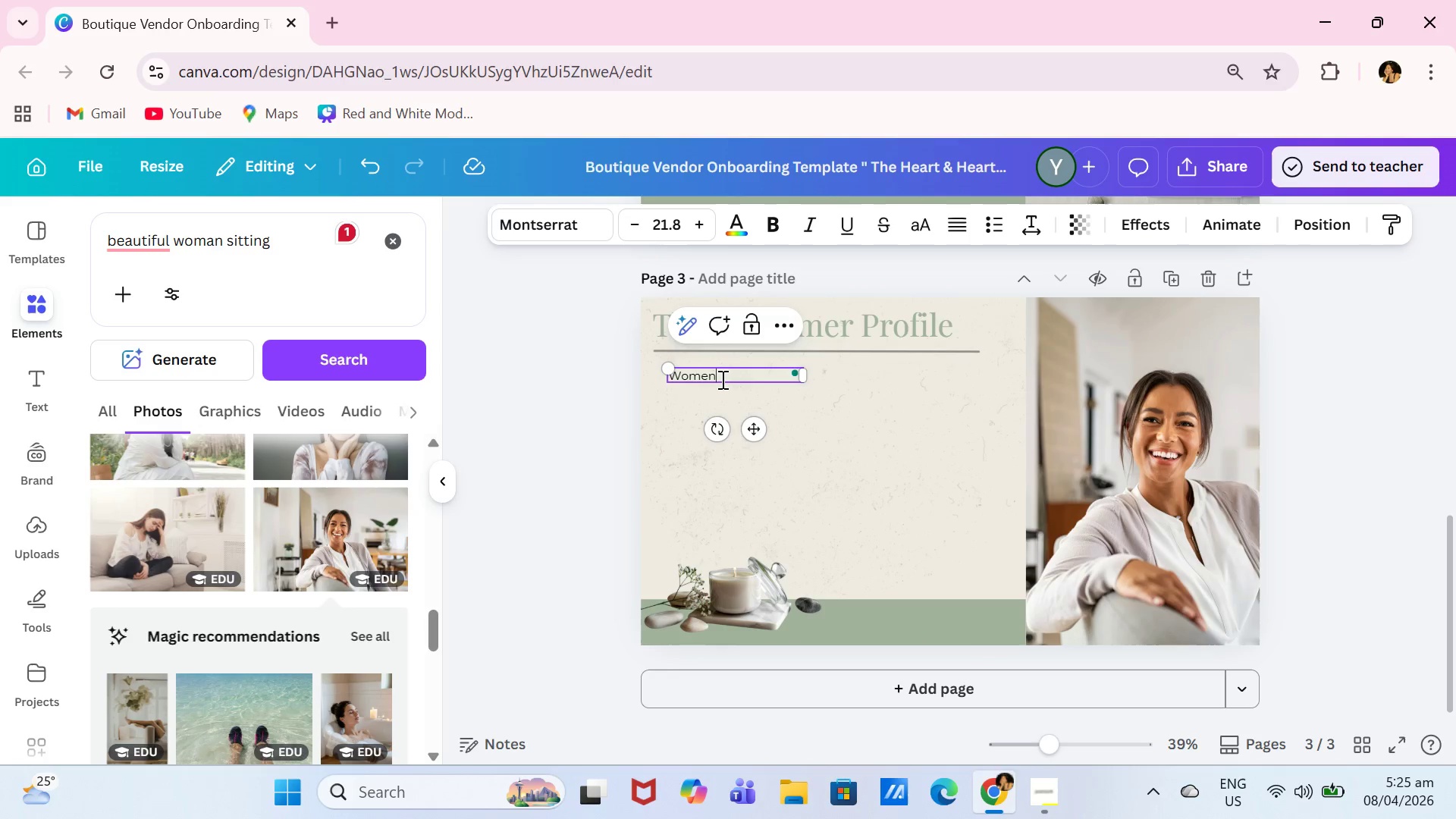 
key(Enter)
 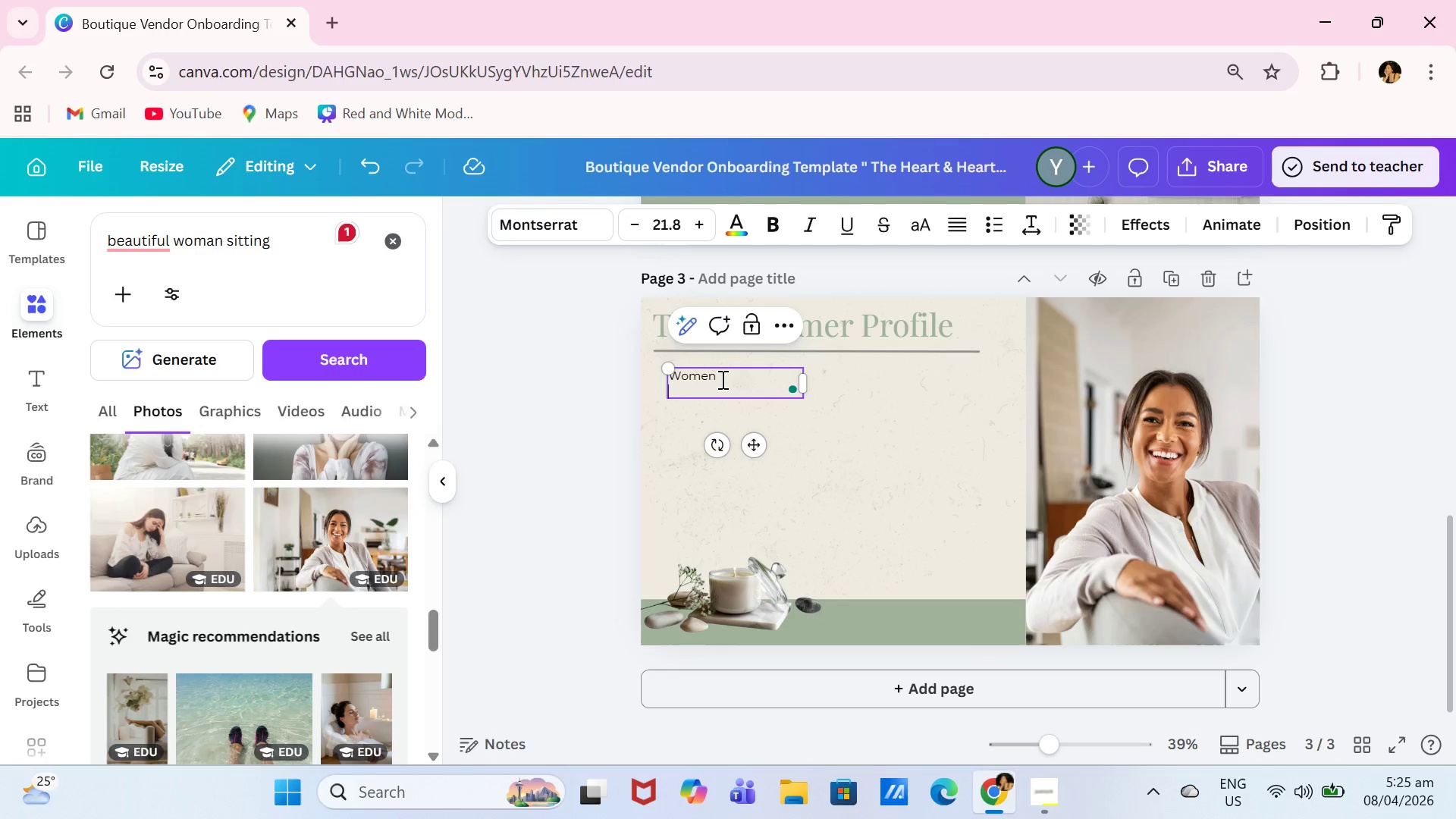 
type(90%)
 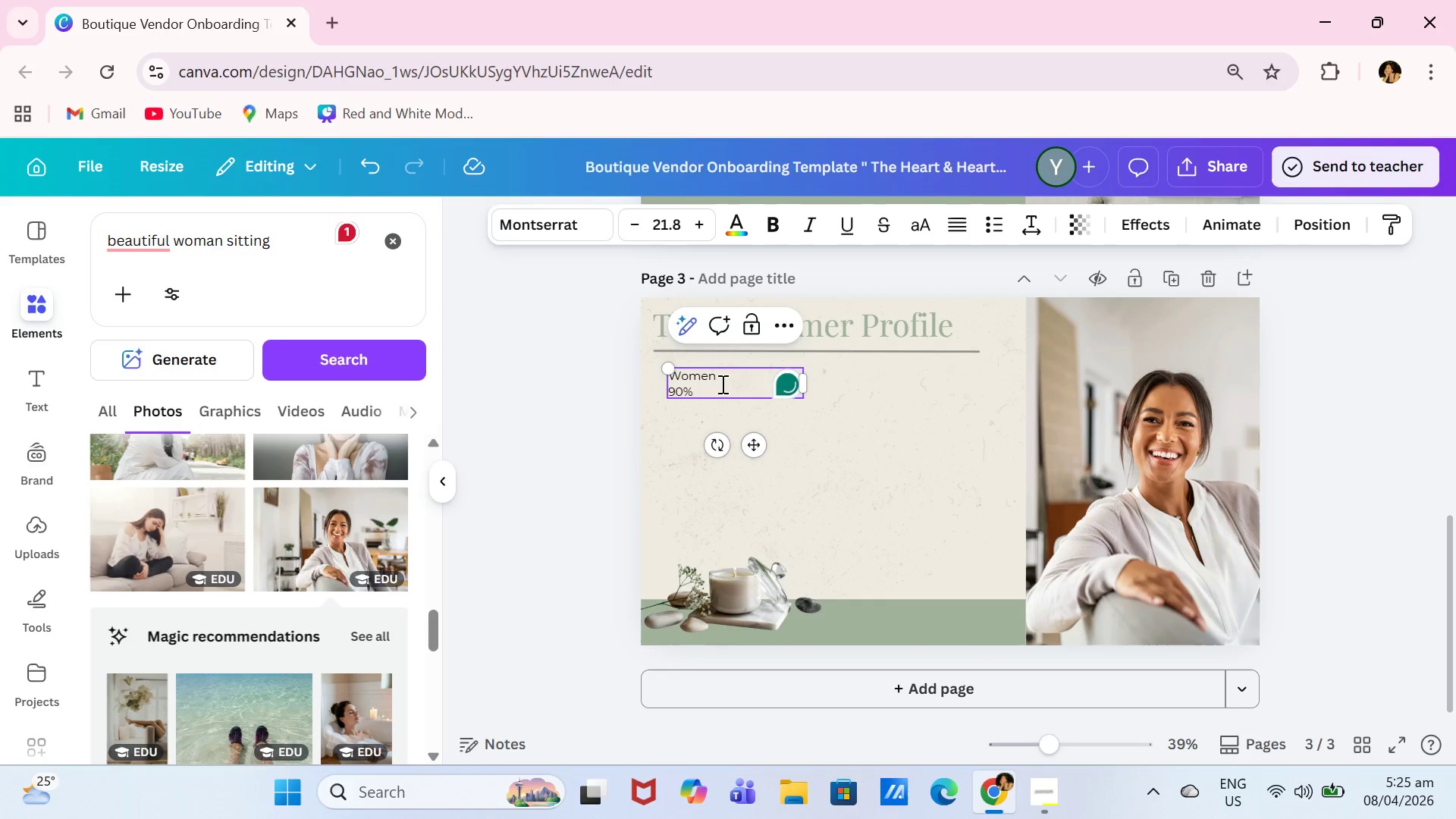 
key(Control+A)
 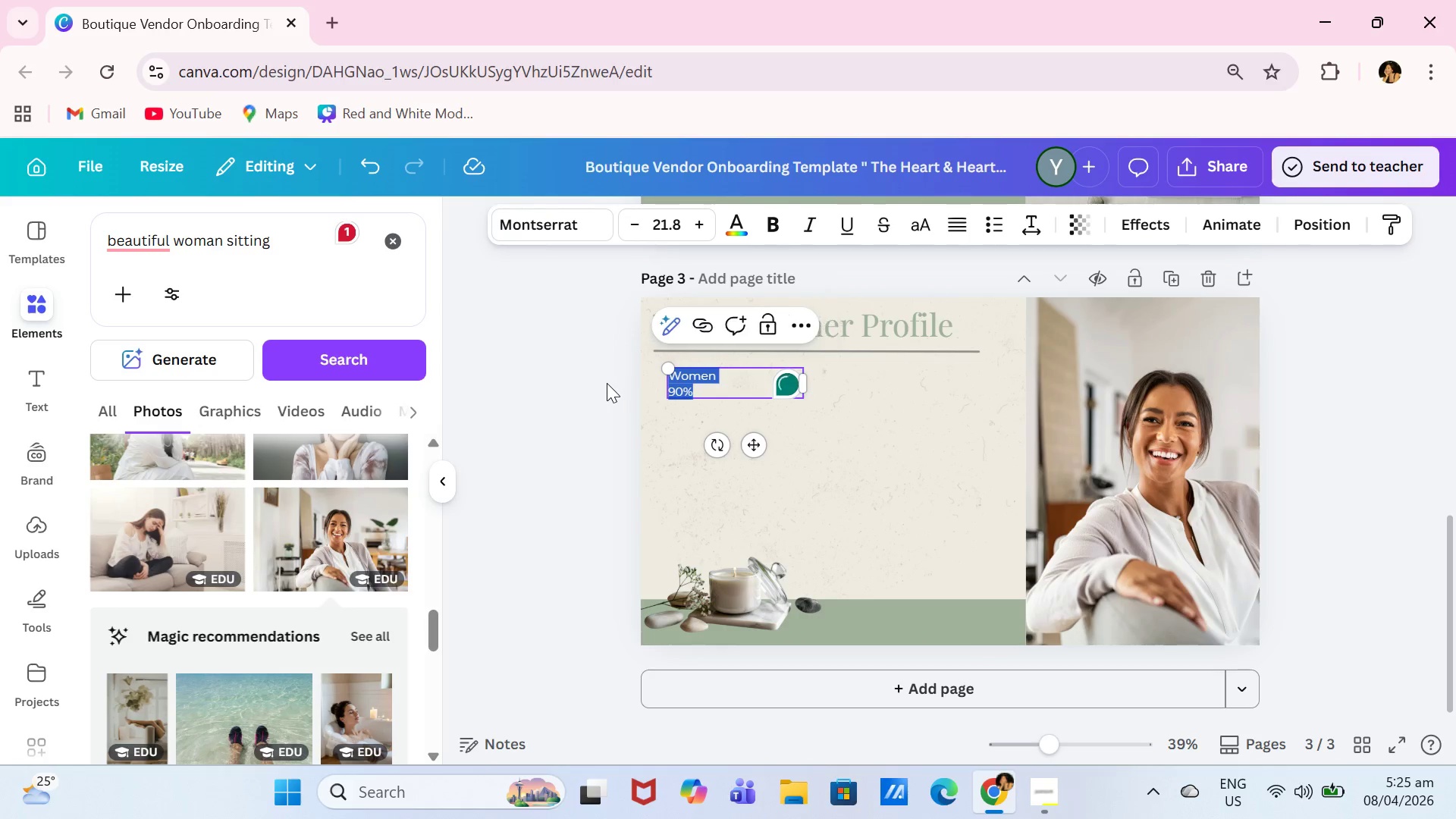 
key(Control+E)
 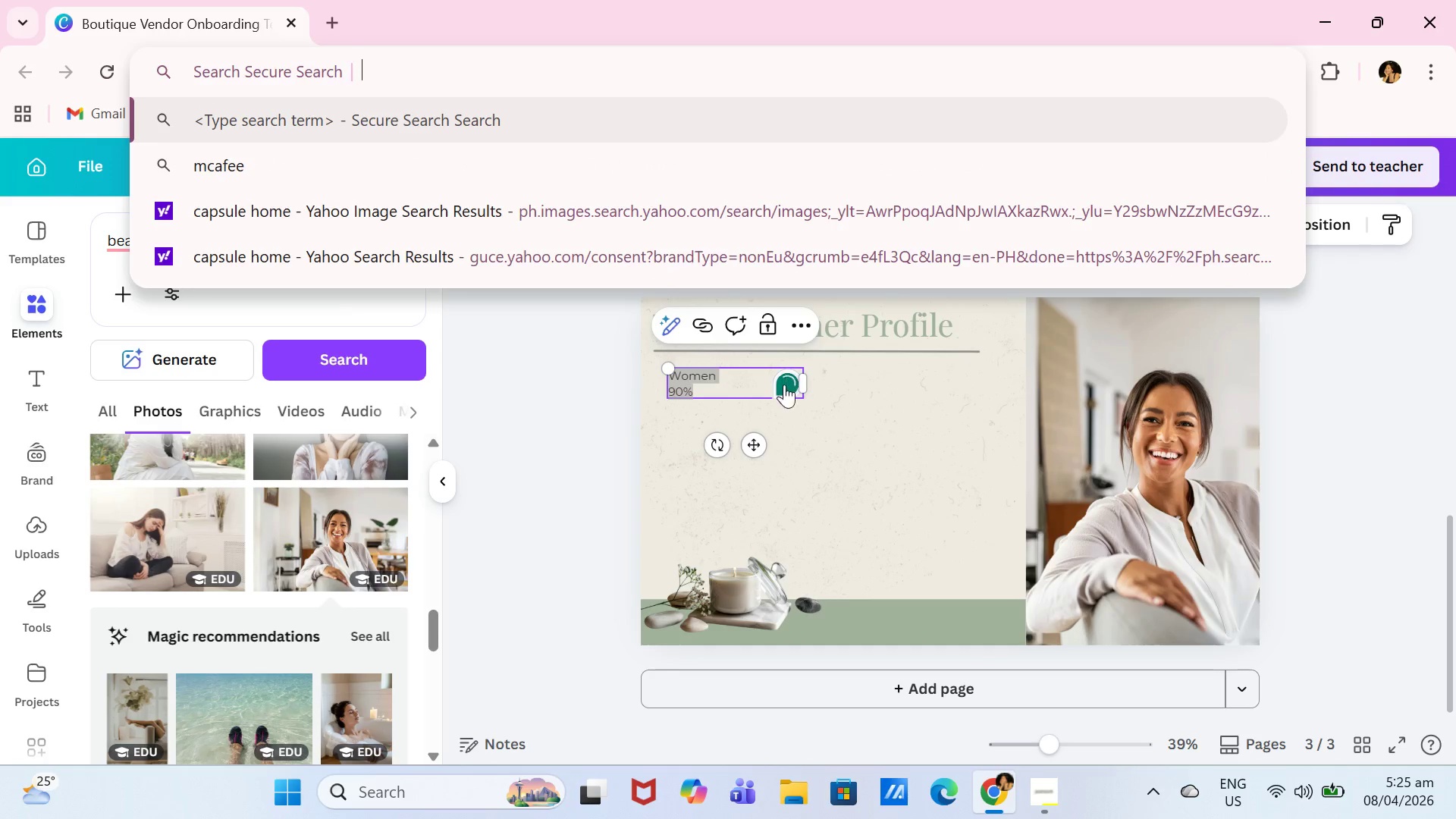 
left_click([811, 436])
 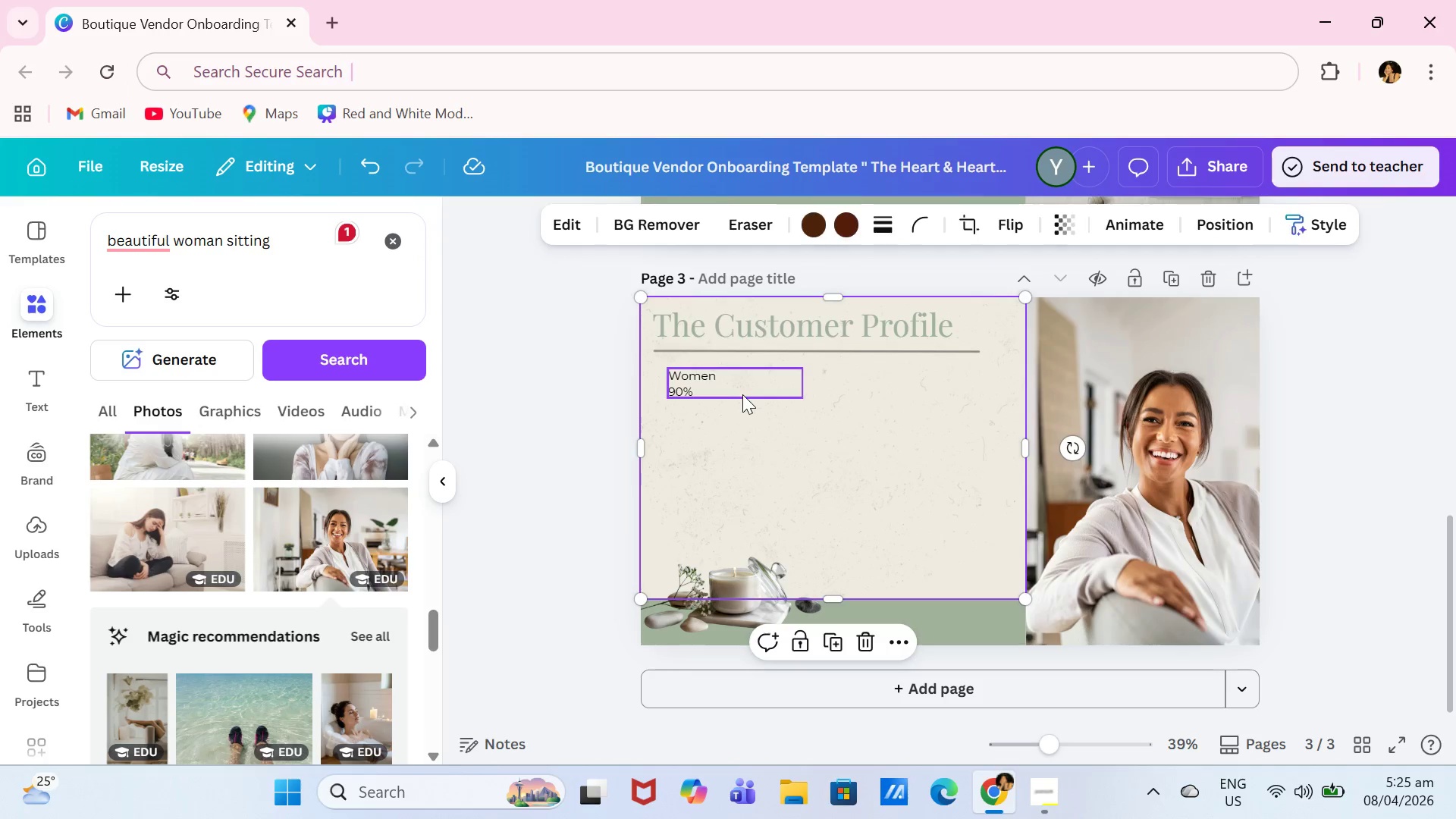 
double_click([711, 381])
 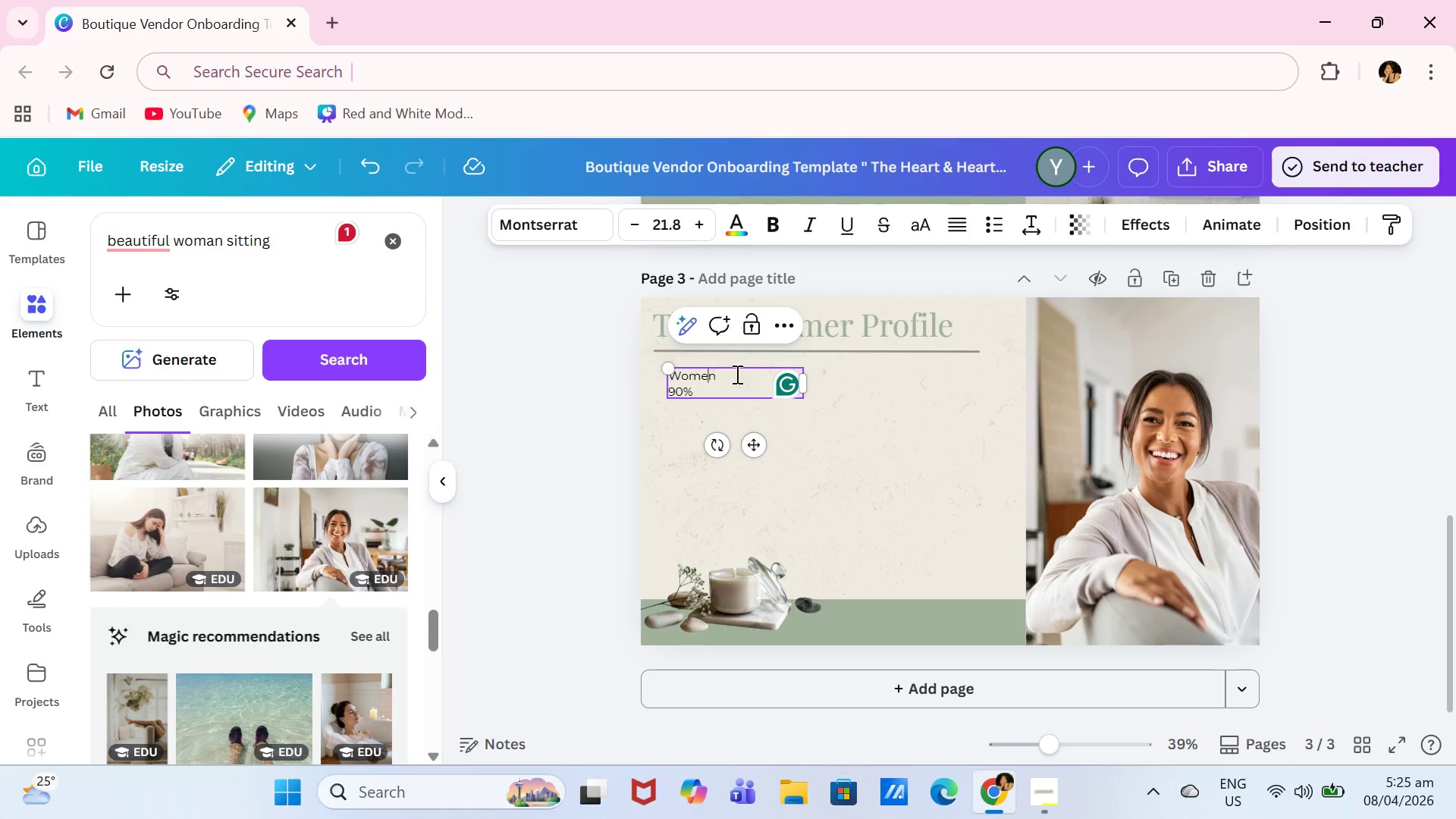 
key(Control+A)
 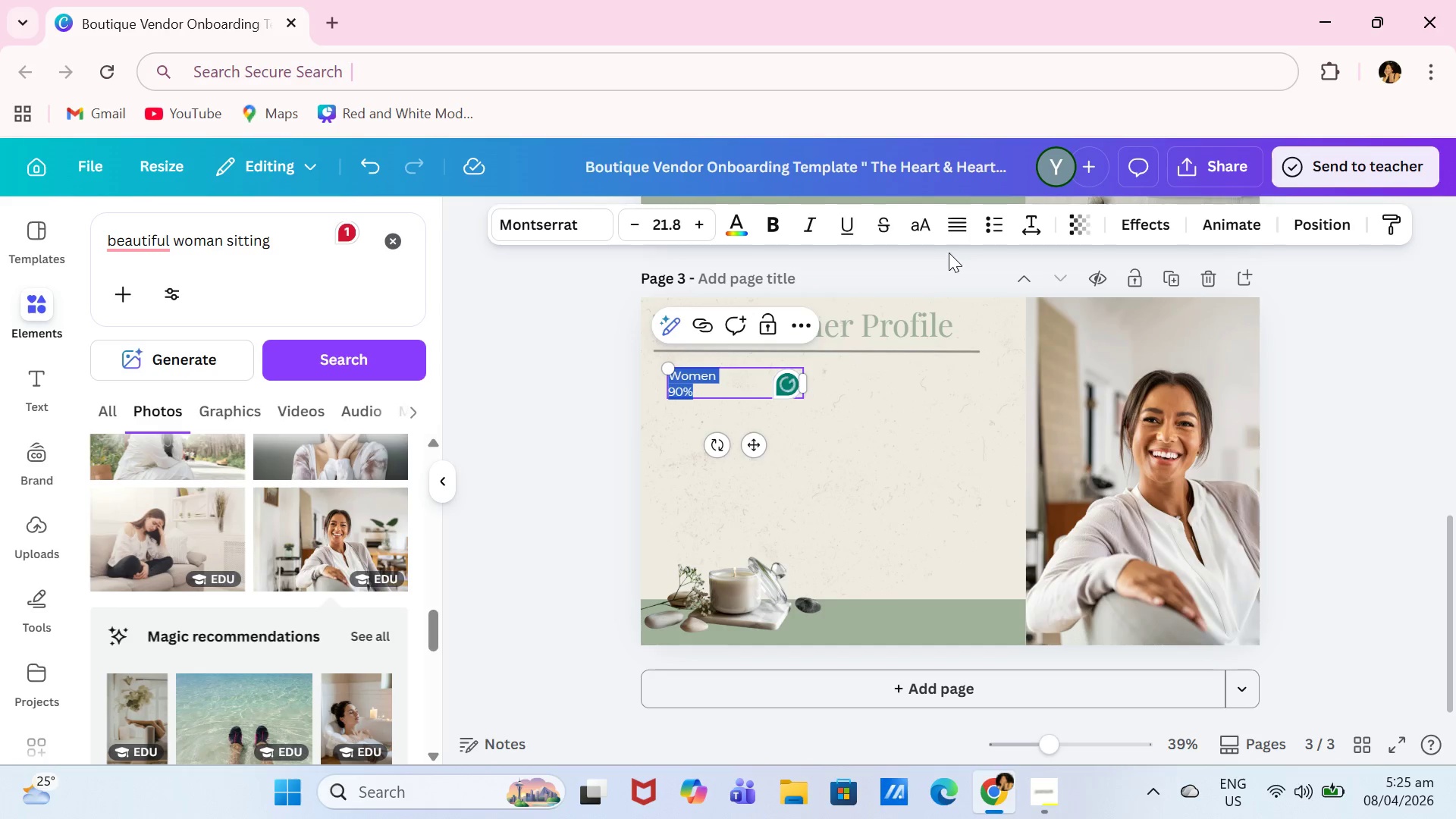 
left_click([962, 236])
 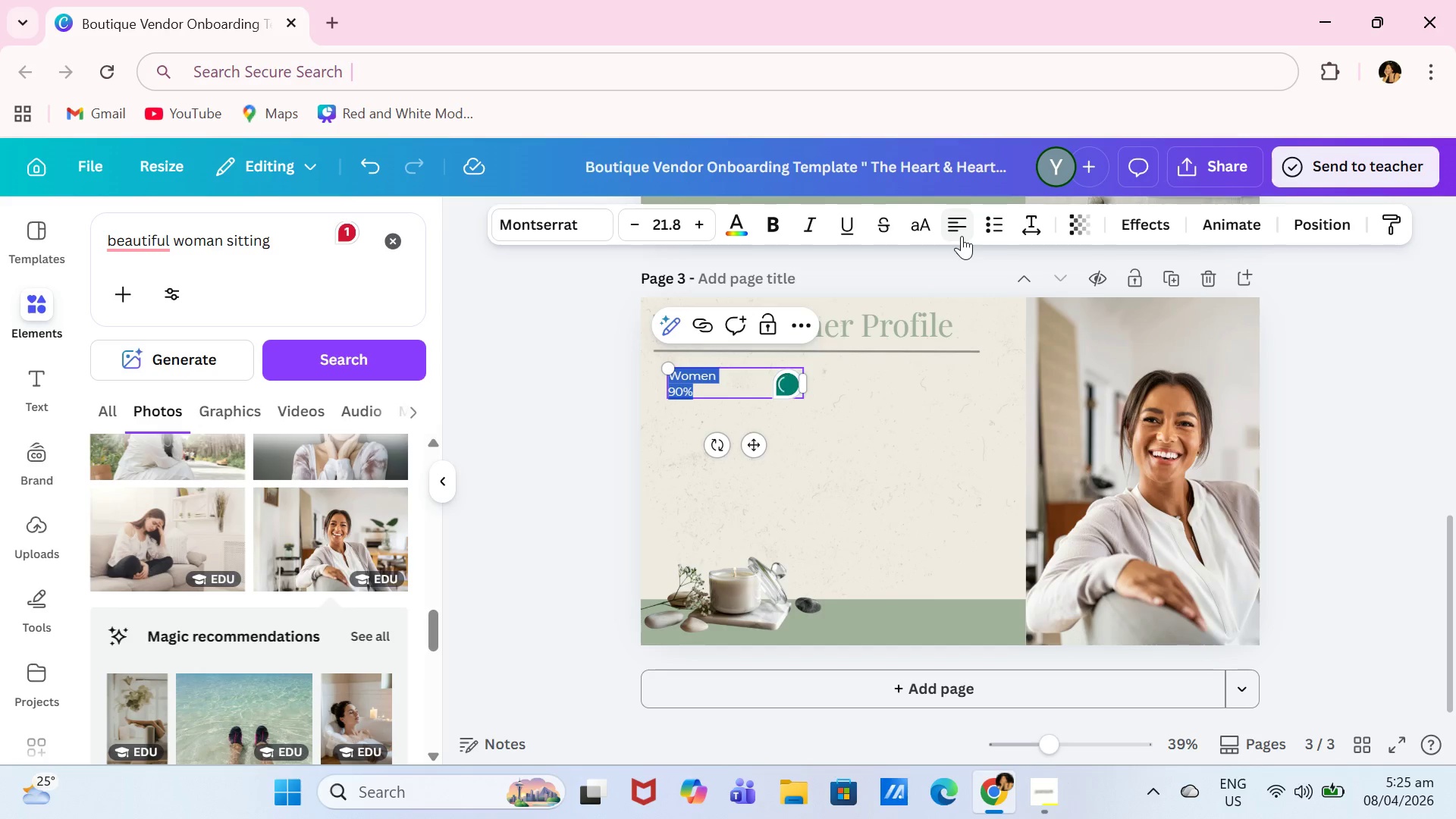 
left_click([962, 235])
 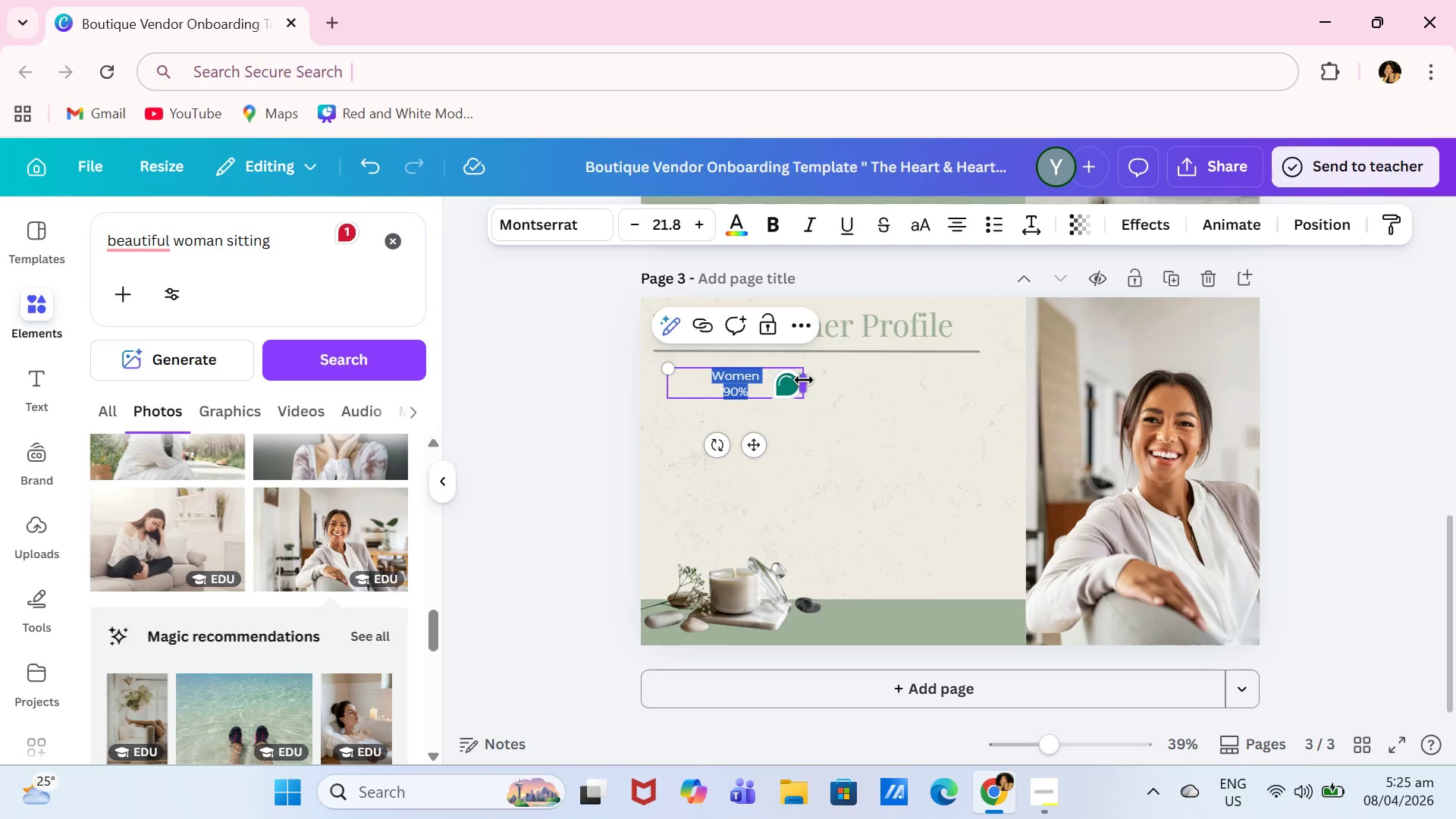 
left_click_drag(start_coordinate=[803, 381], to_coordinate=[798, 381])
 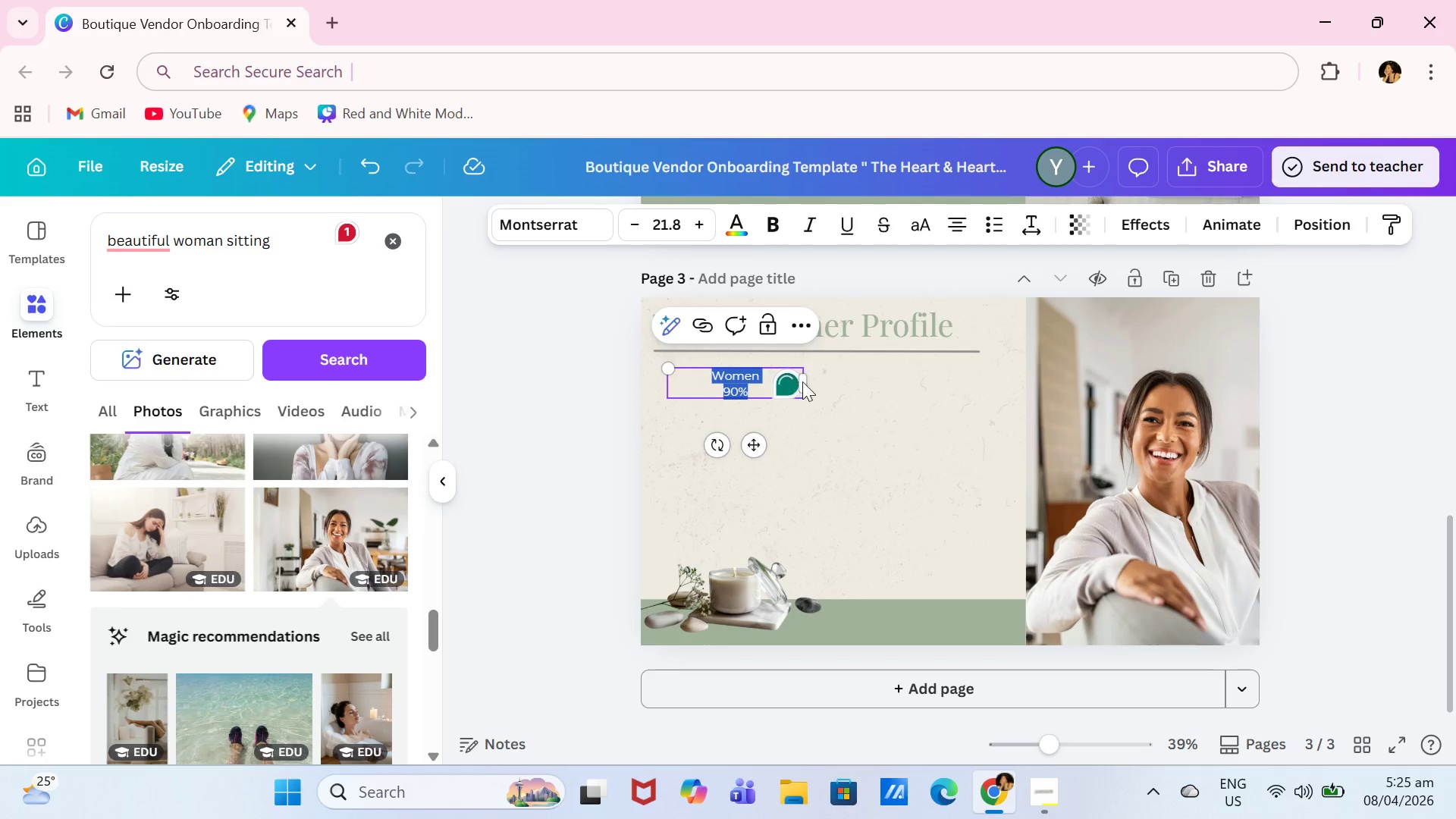 
left_click_drag(start_coordinate=[805, 381], to_coordinate=[797, 381])
 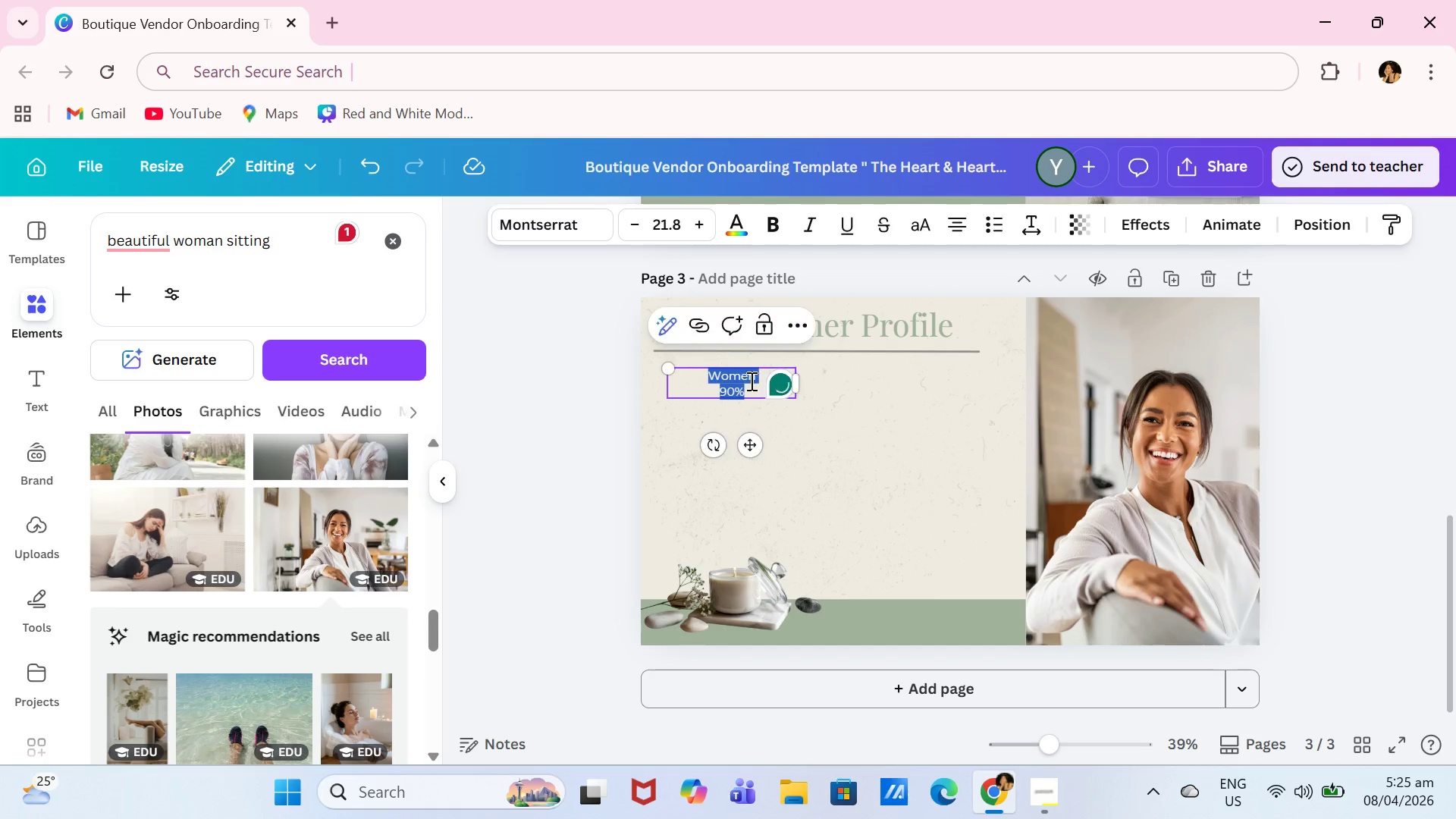 
double_click([750, 381])
 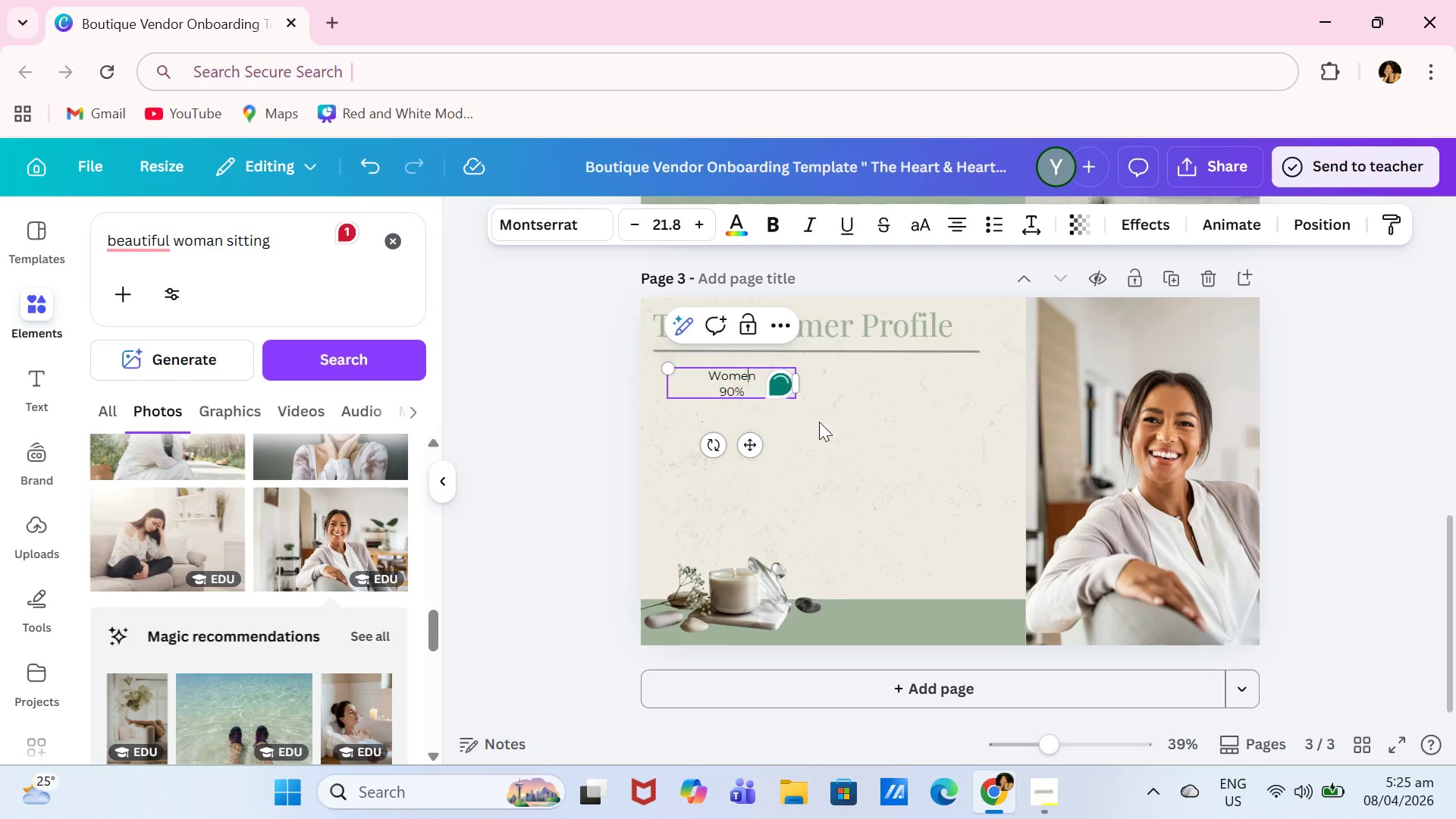 
triple_click([842, 445])
 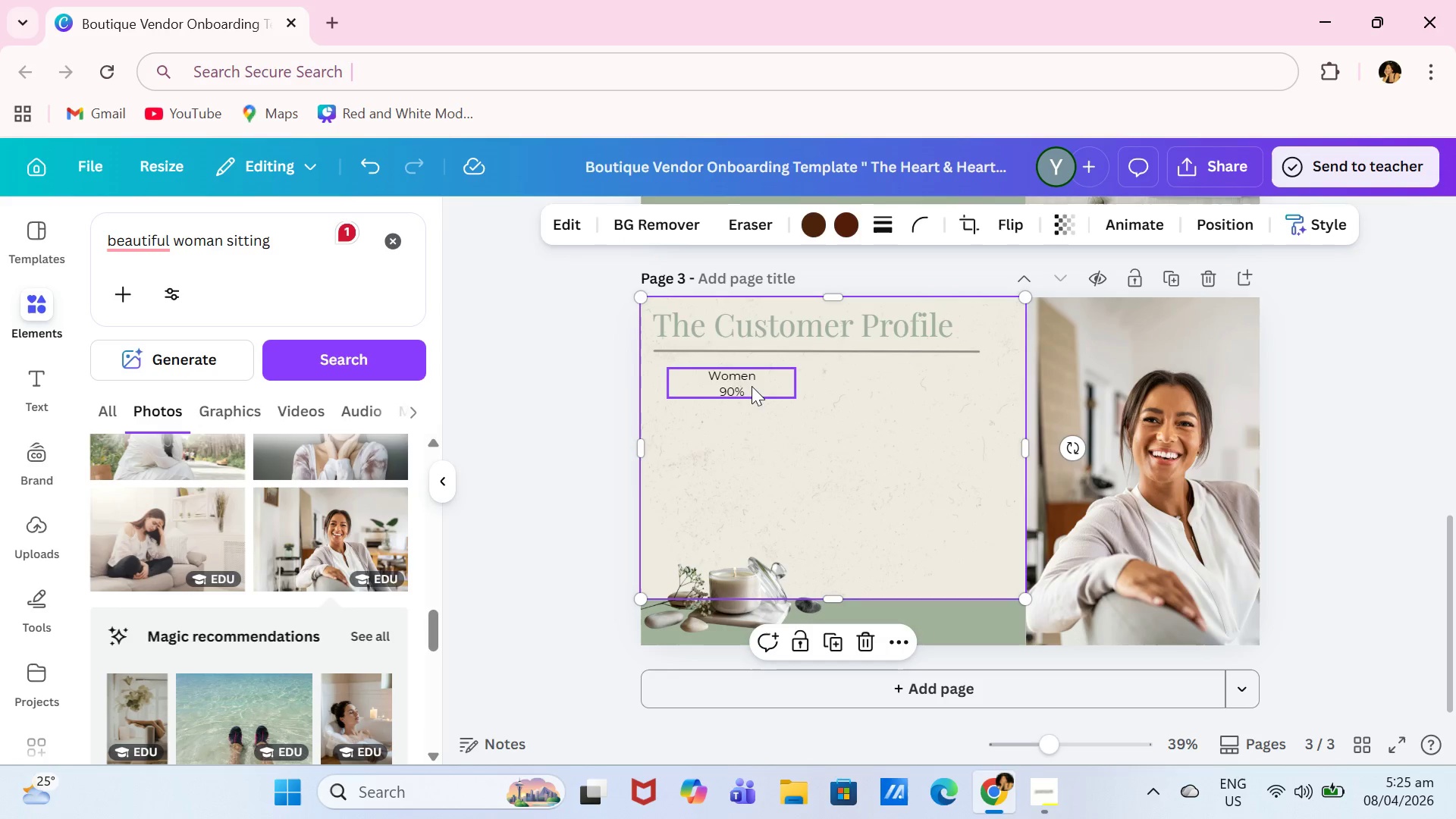 
triple_click([750, 385])
 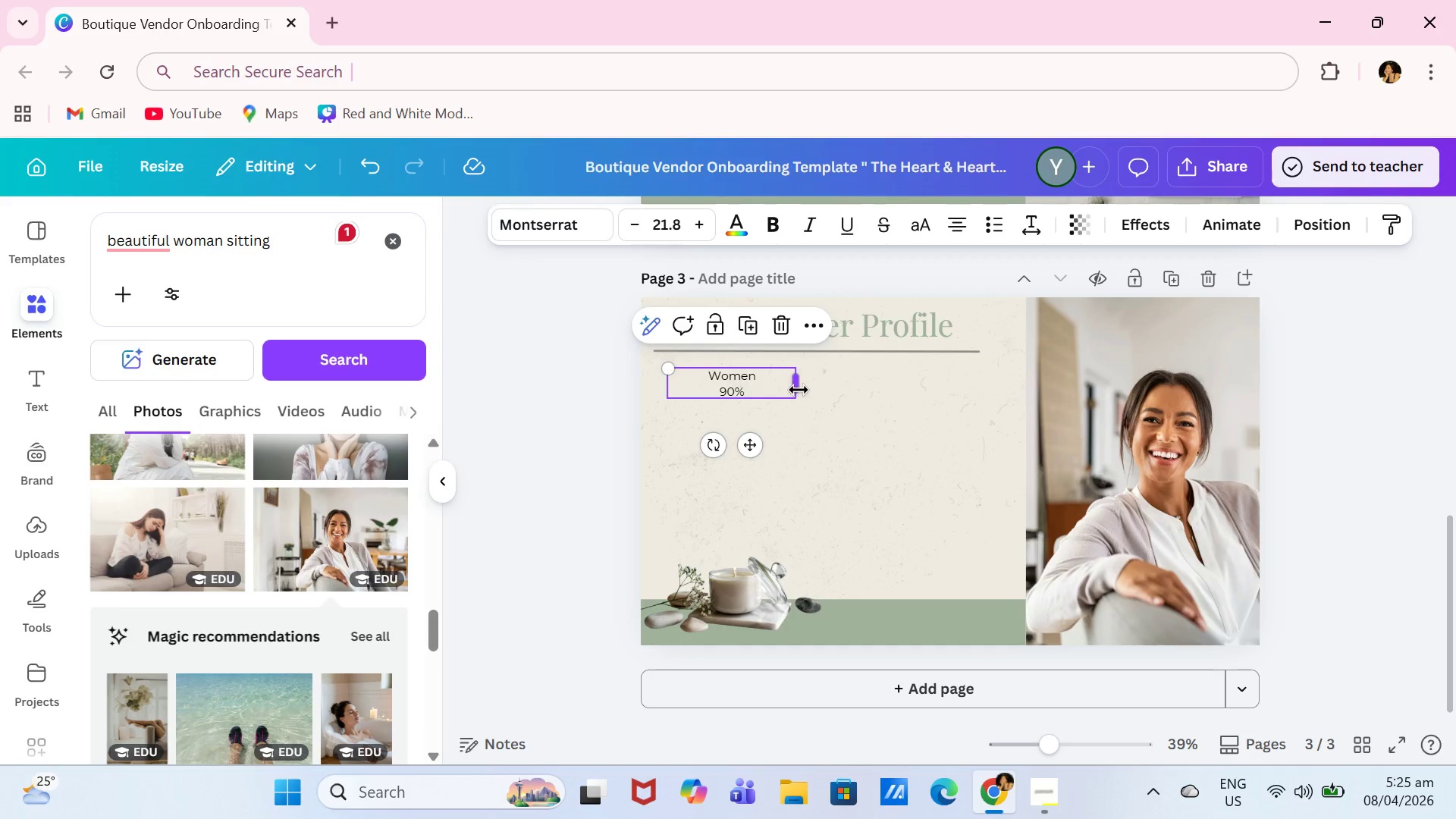 
left_click_drag(start_coordinate=[798, 390], to_coordinate=[789, 391])
 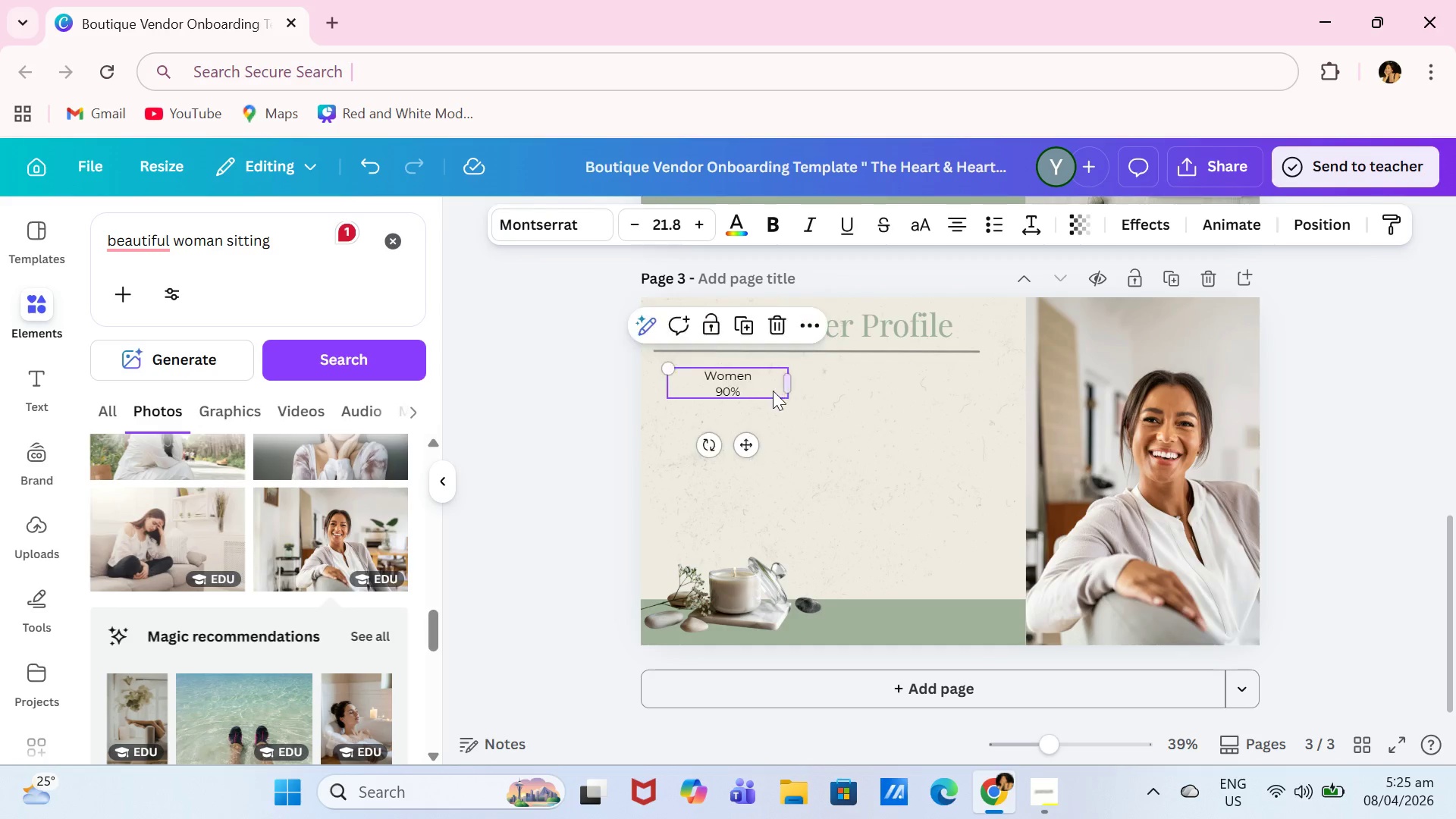 
left_click_drag(start_coordinate=[774, 391], to_coordinate=[731, 391])
 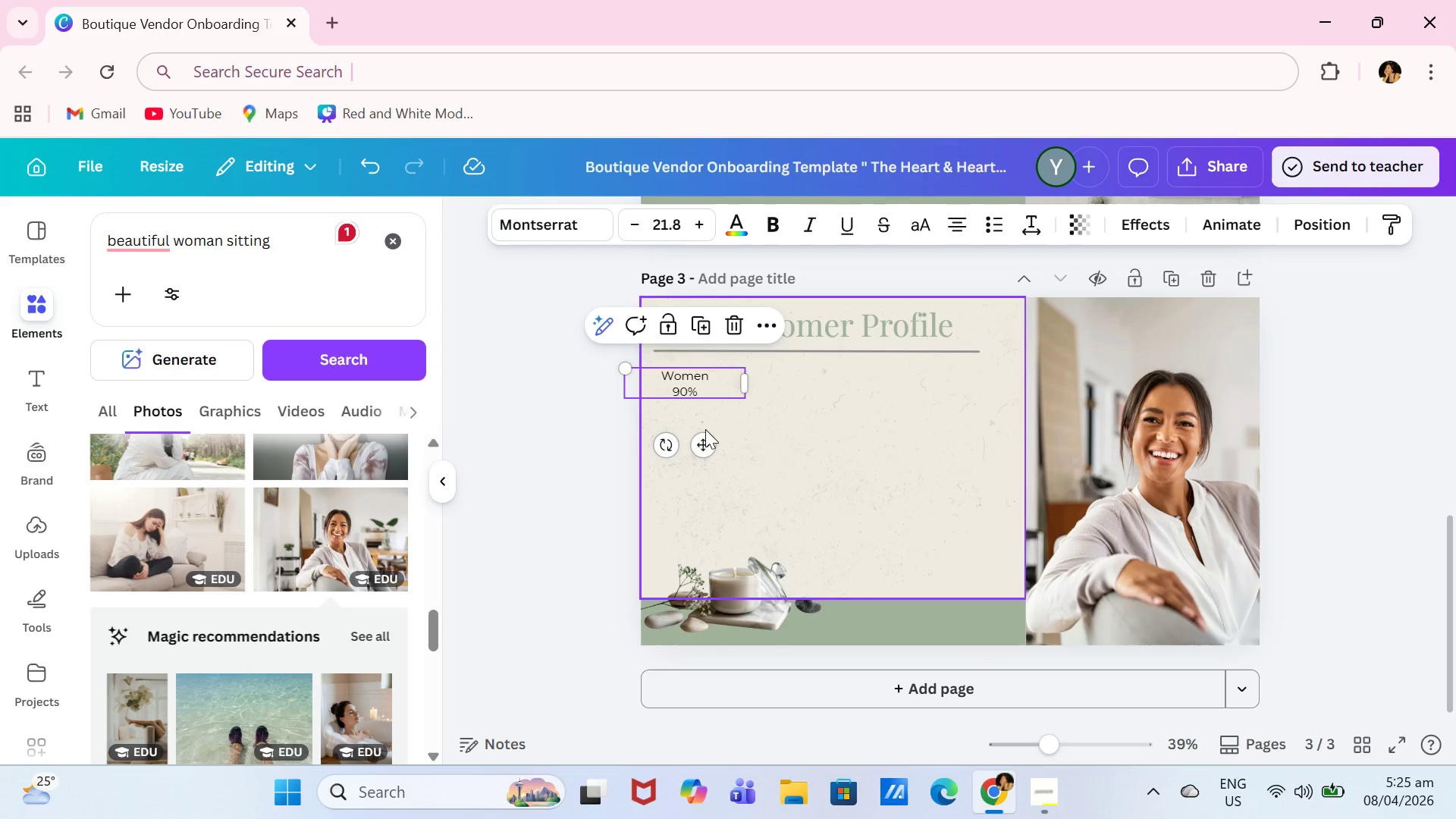 
left_click_drag(start_coordinate=[703, 441], to_coordinate=[726, 564])
 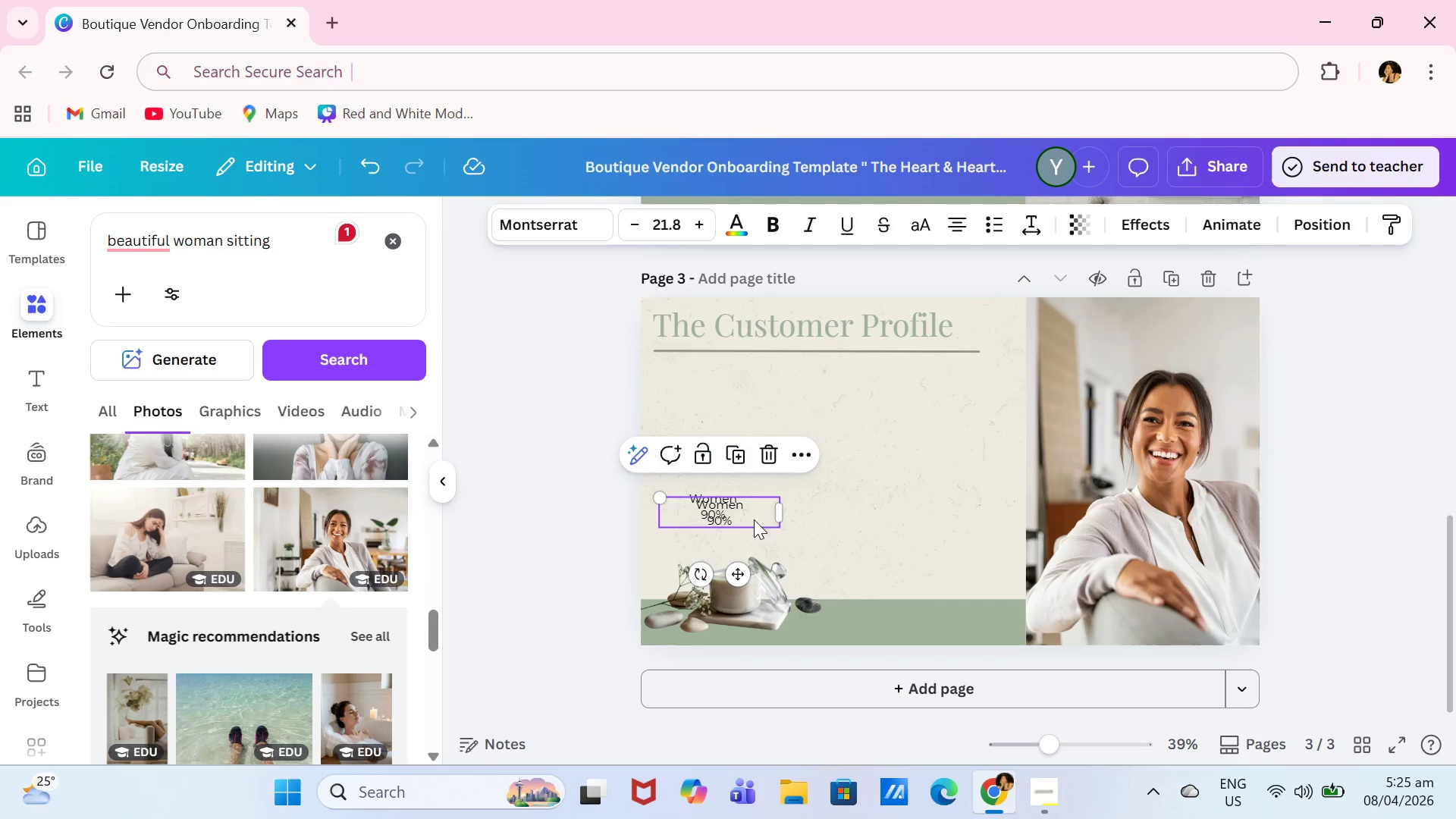 
left_click_drag(start_coordinate=[747, 523], to_coordinate=[837, 514])
 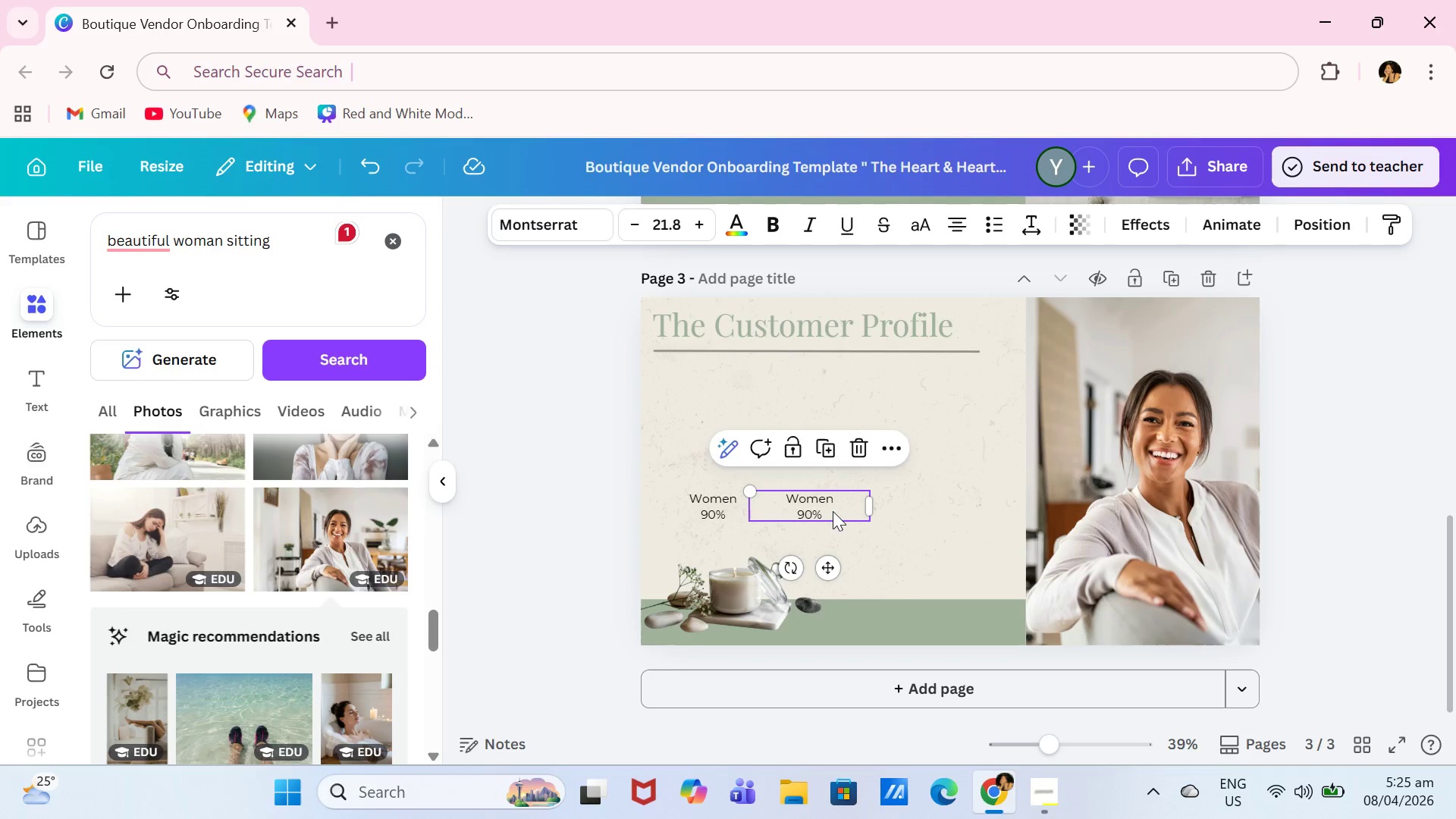 
left_click([833, 511])
 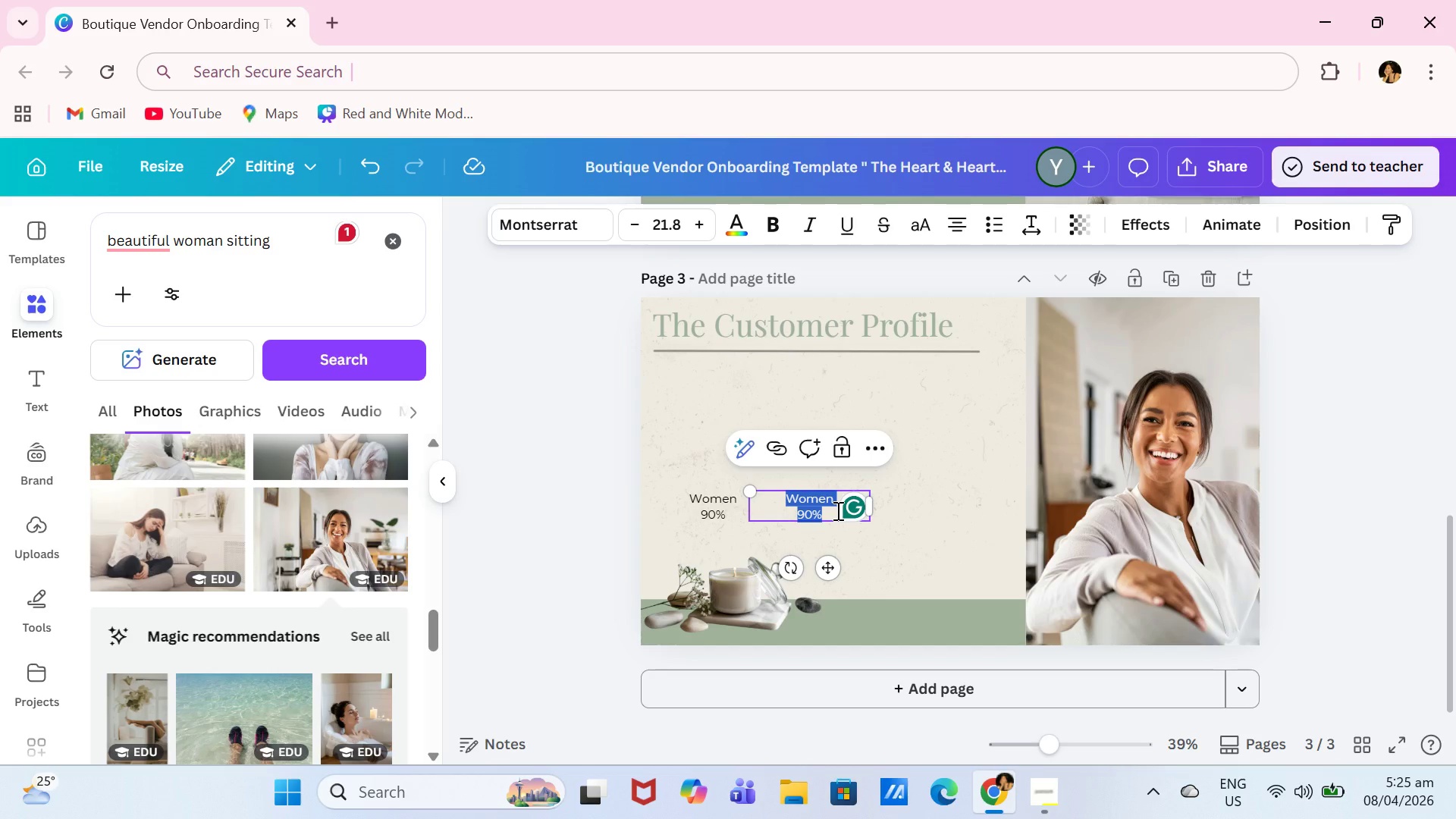 
type(Ages)
 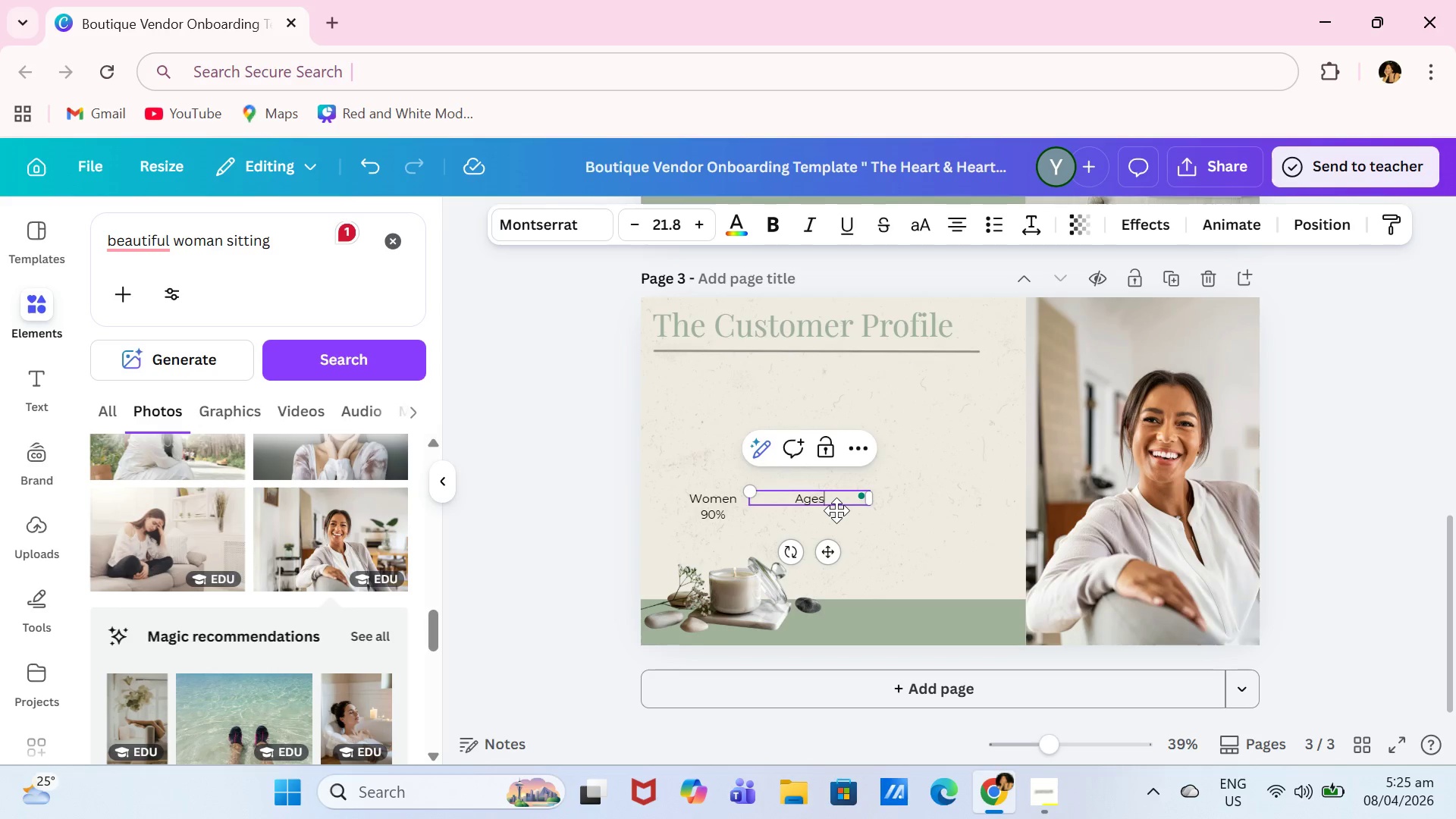 
key(Enter)
 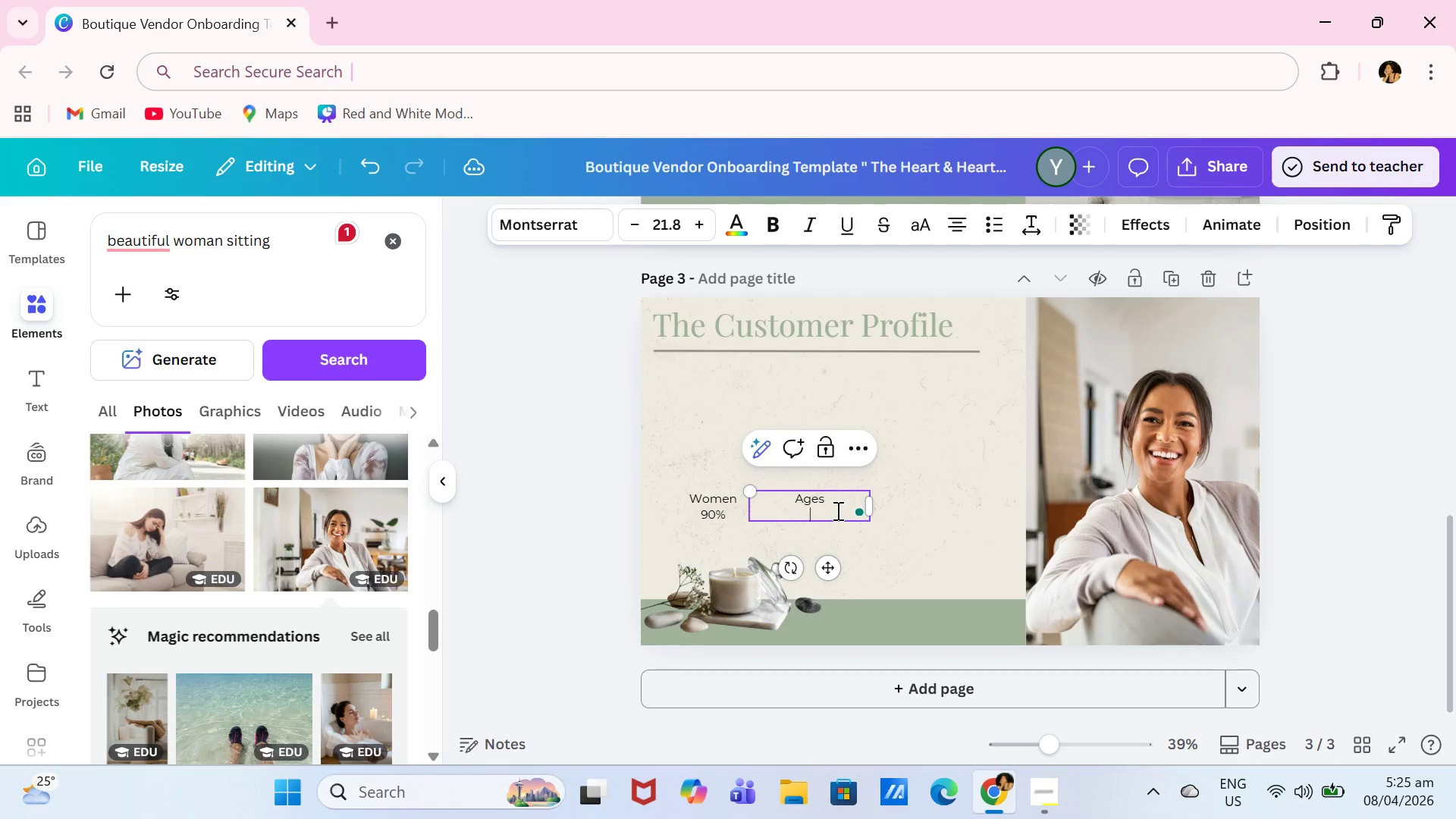 
type(30-55)
 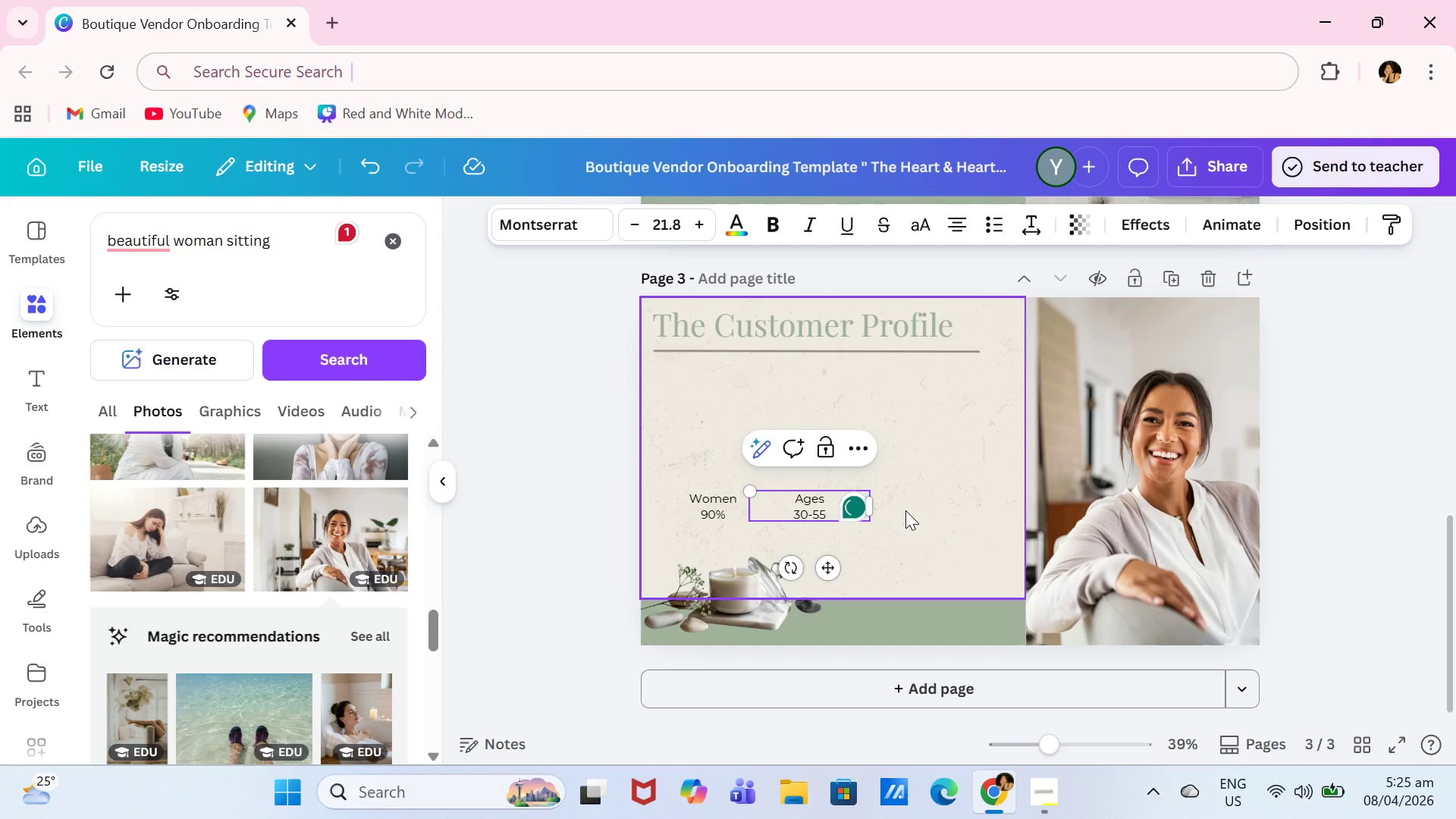 
double_click([841, 510])
 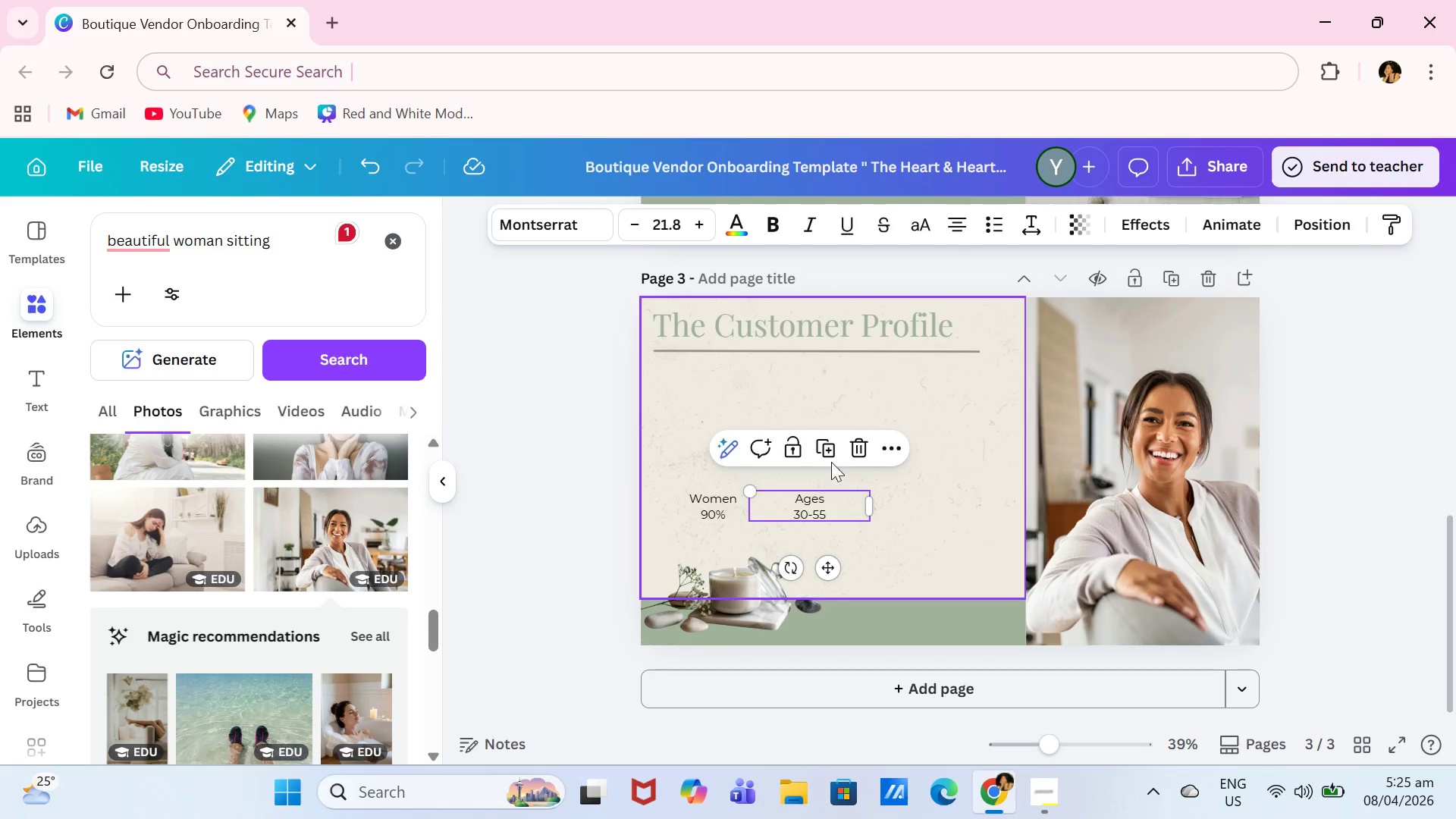 
left_click([833, 450])
 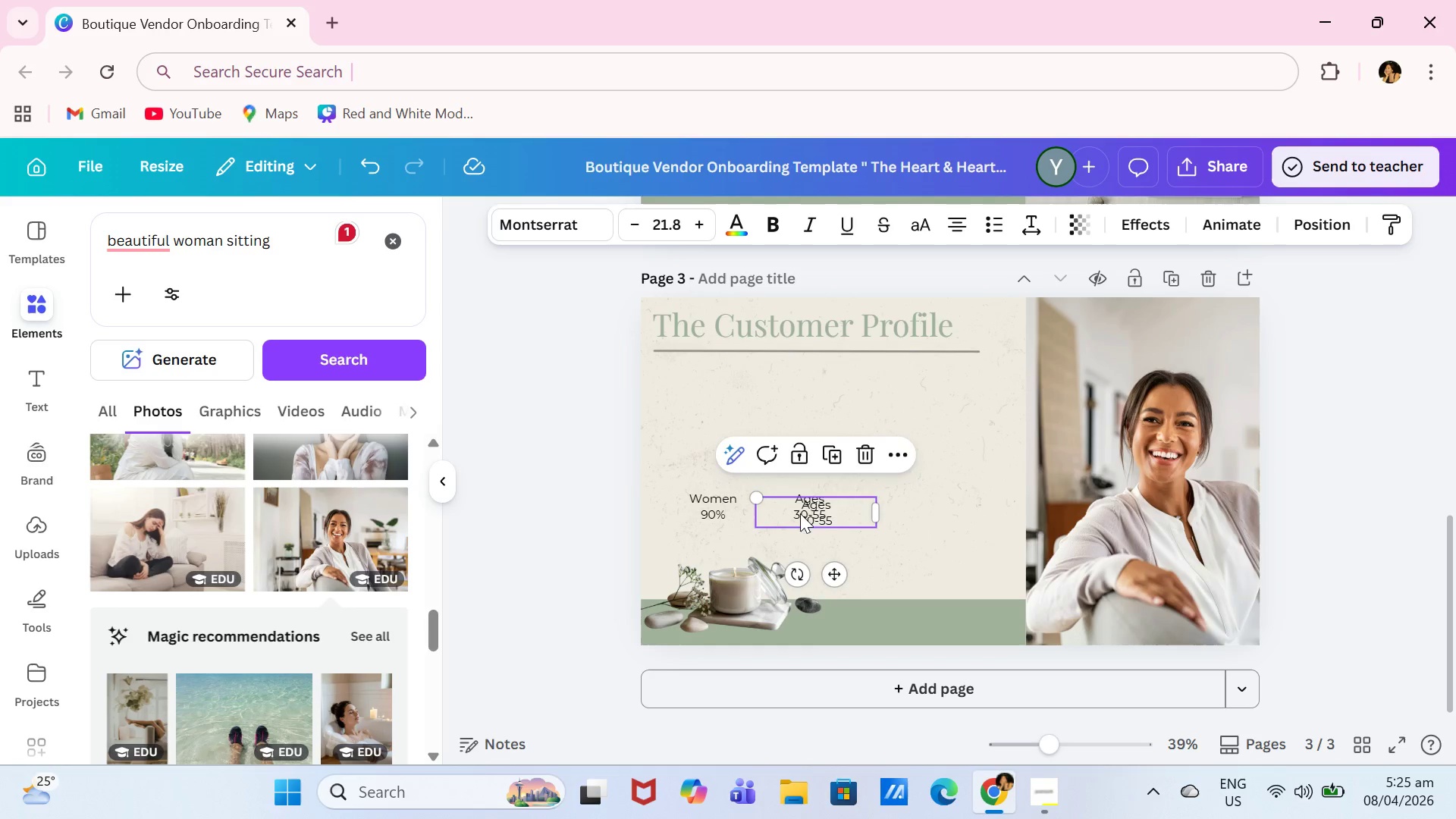 
left_click_drag(start_coordinate=[800, 513], to_coordinate=[899, 512])
 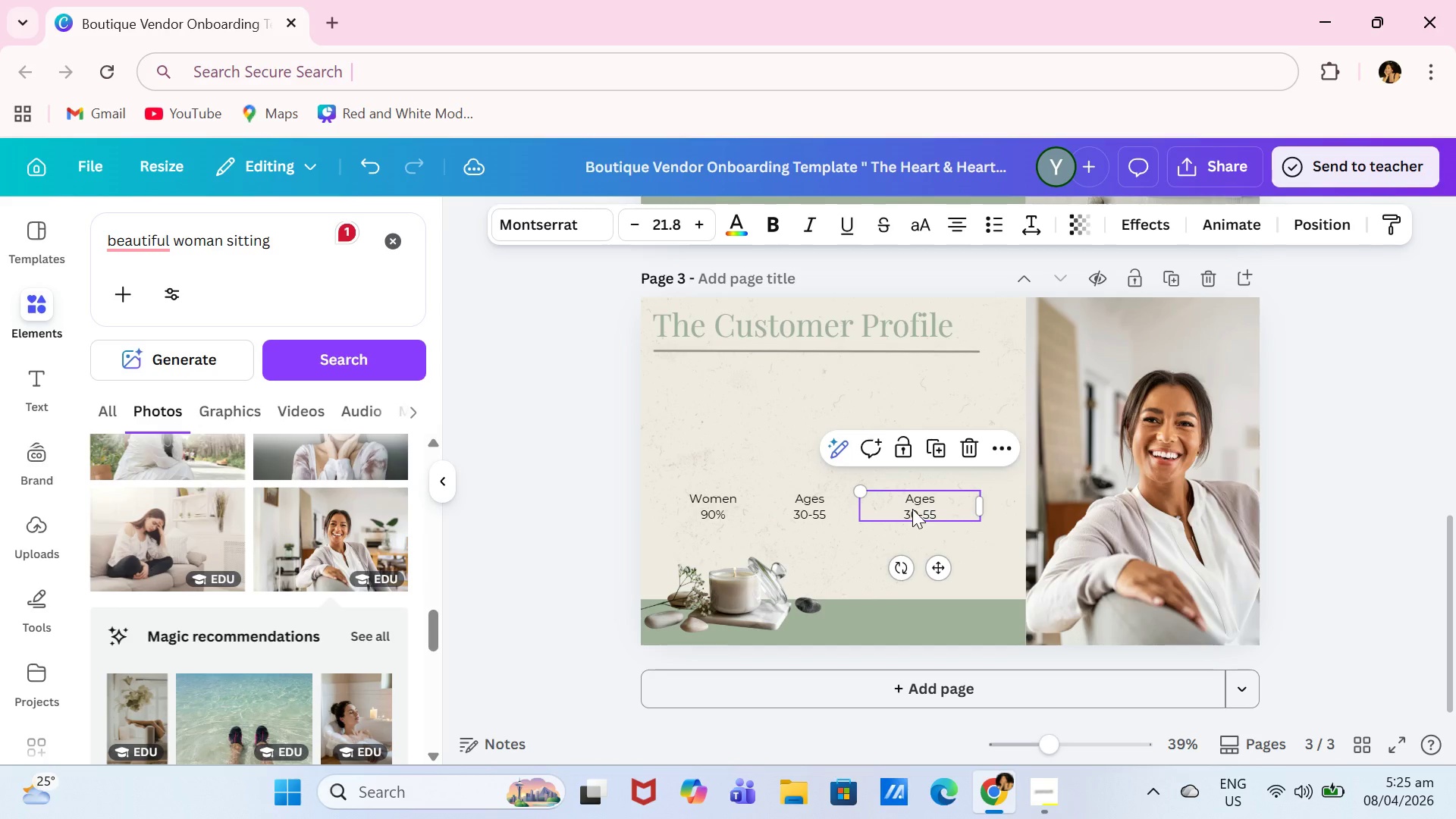 
left_click([912, 509])
 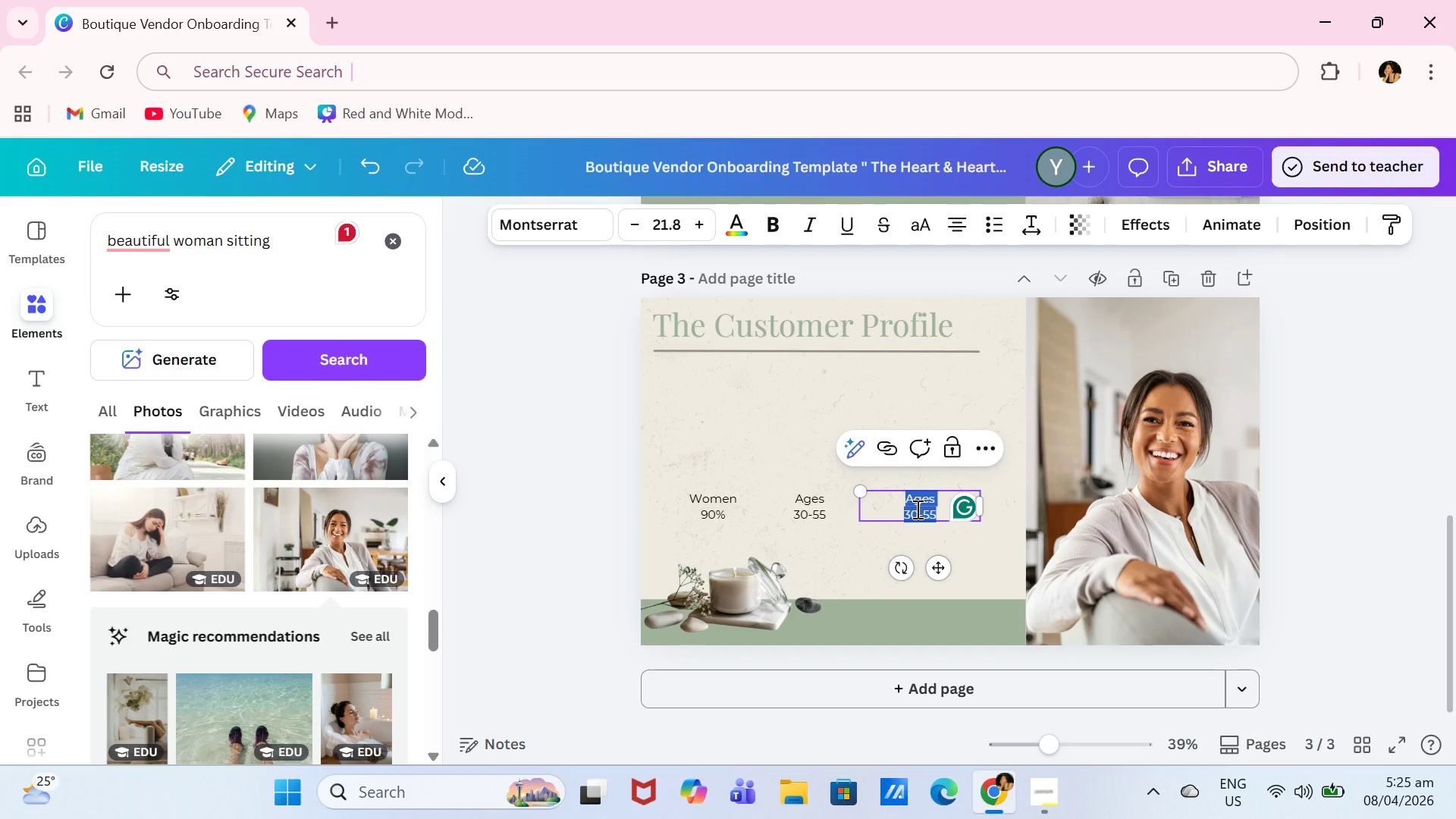 
type(Income)
 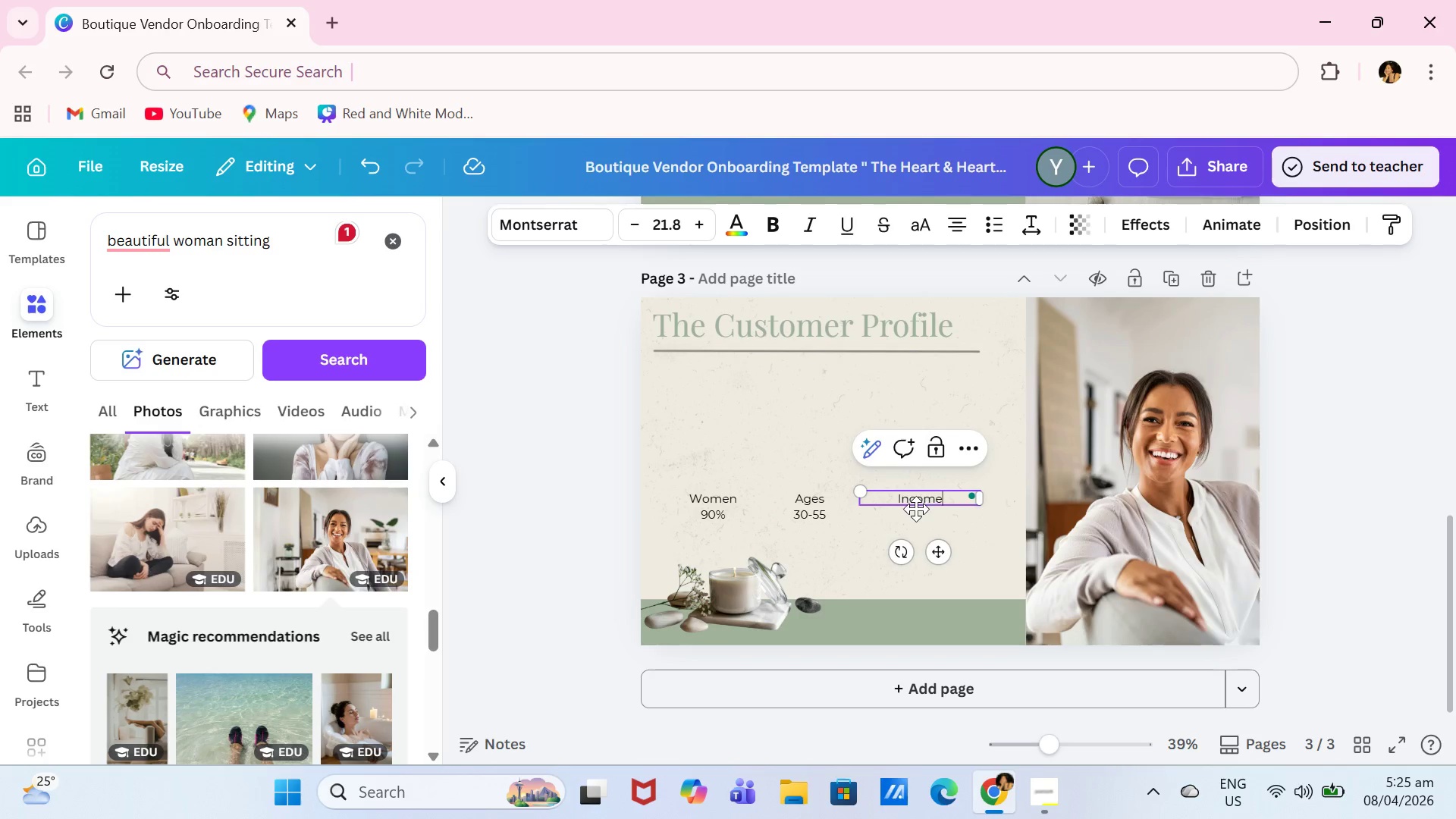 
key(Enter)
 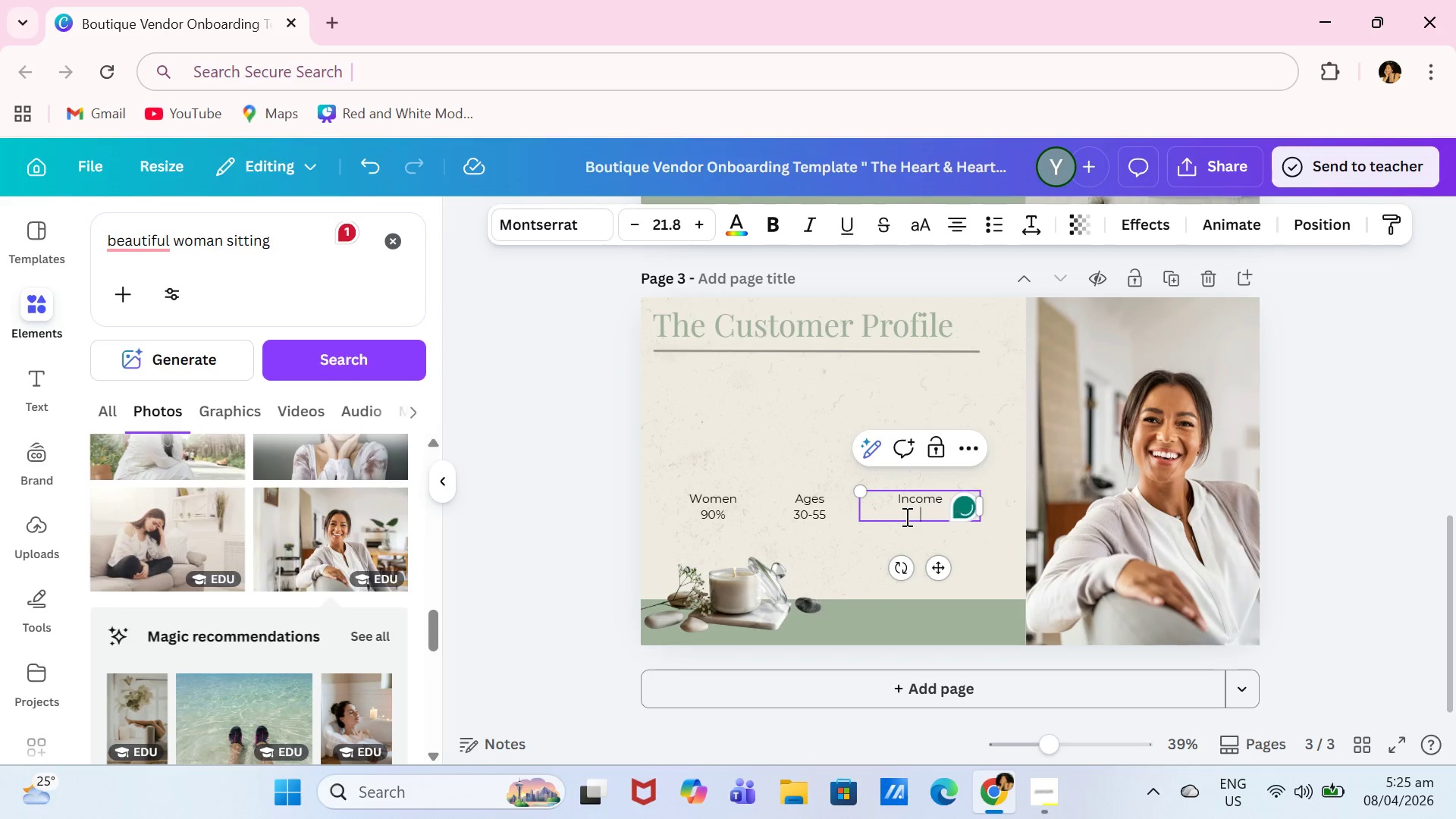 
type(HHI $100k+)
 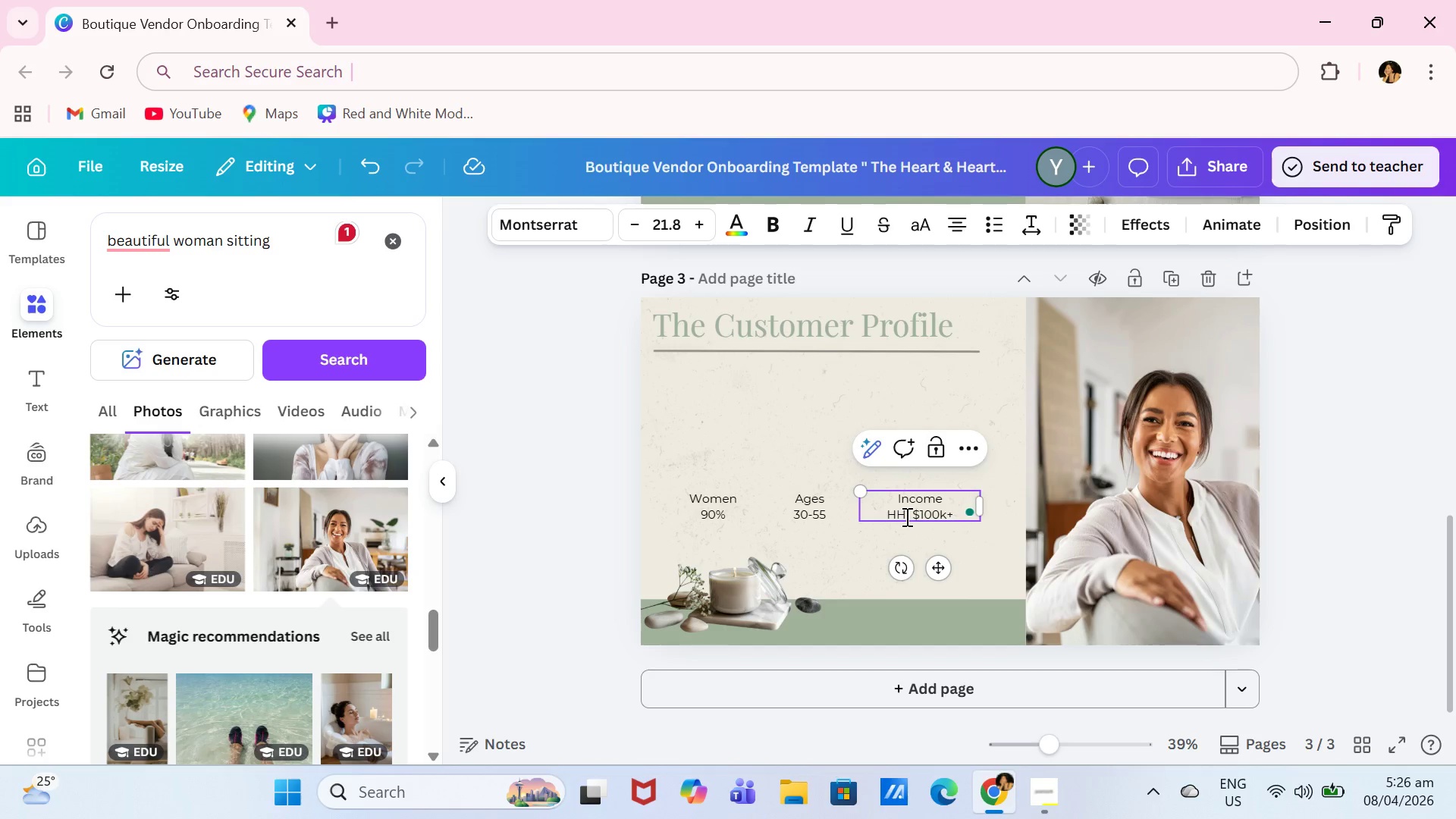 
left_click([1390, 538])
 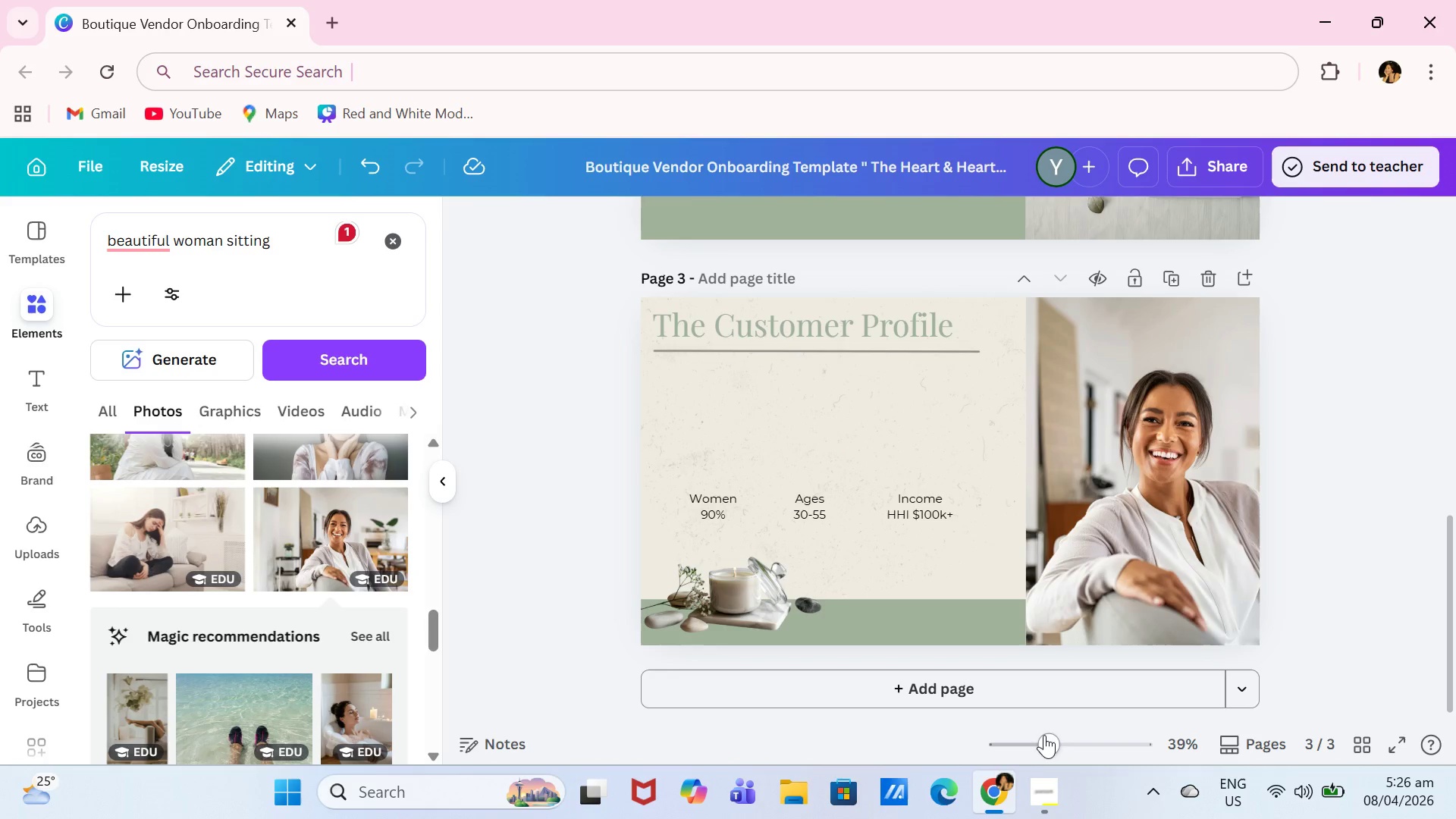 
left_click([1038, 738])
 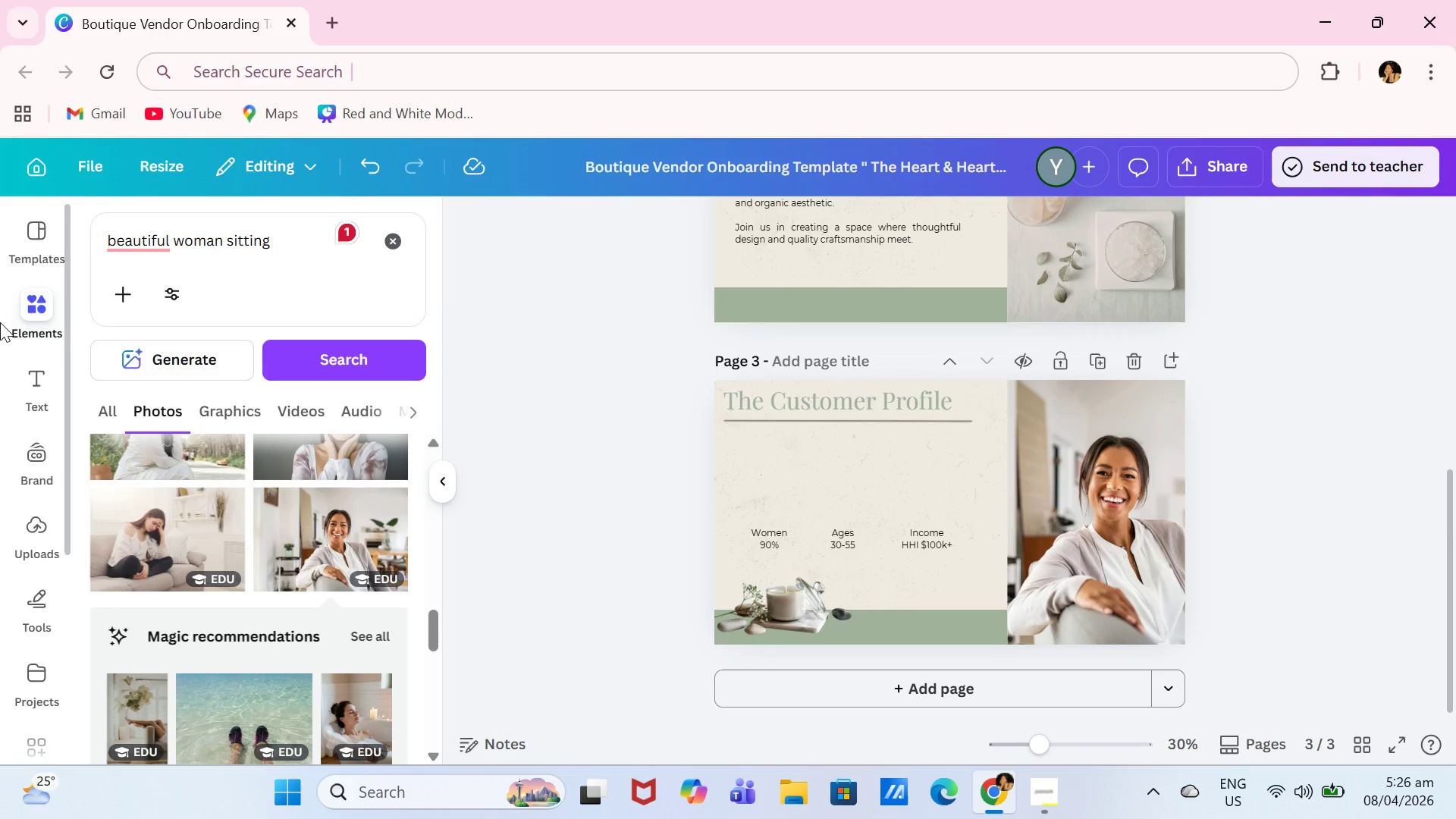 
wait(6.41)
 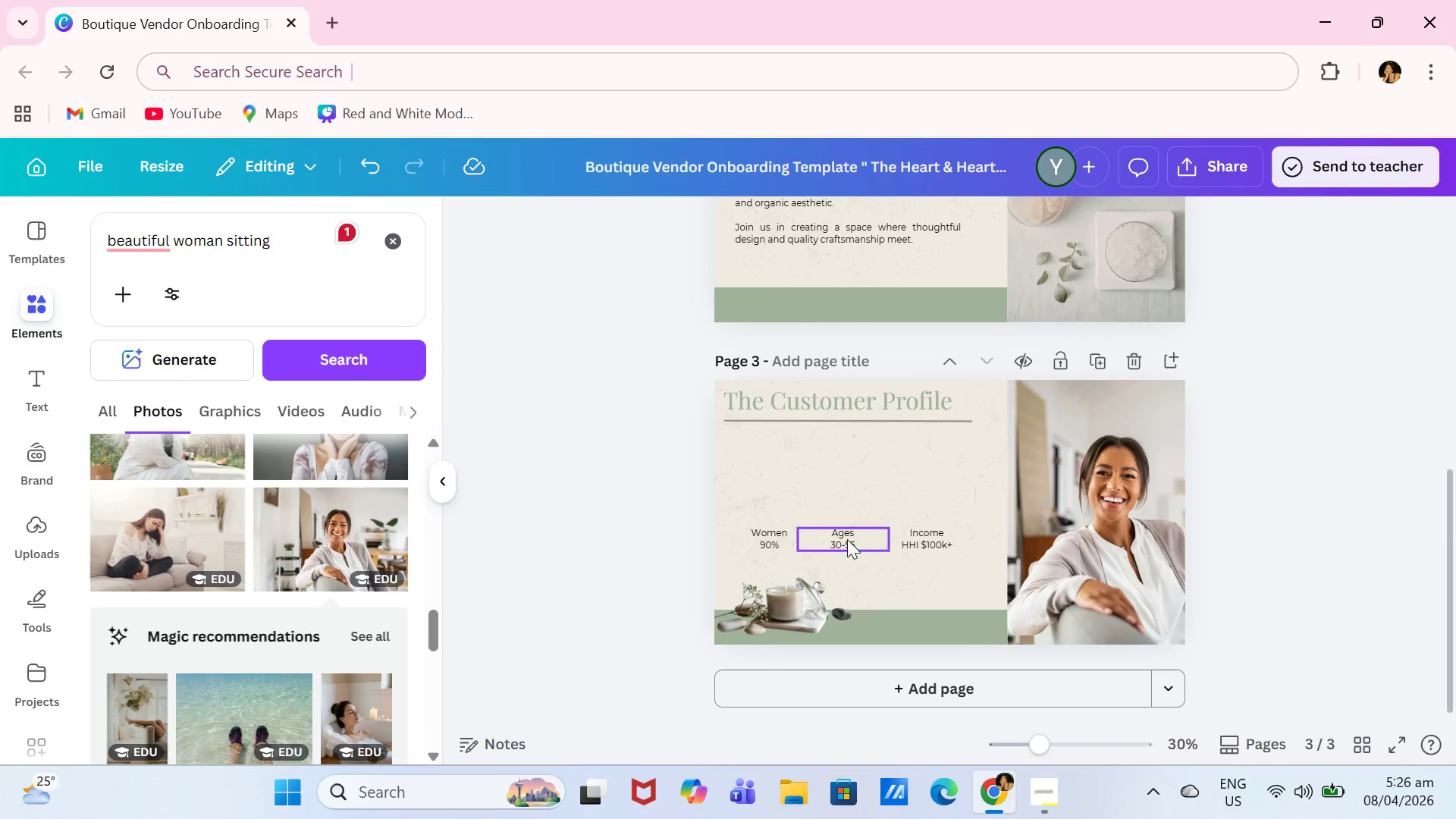 
left_click([396, 243])
 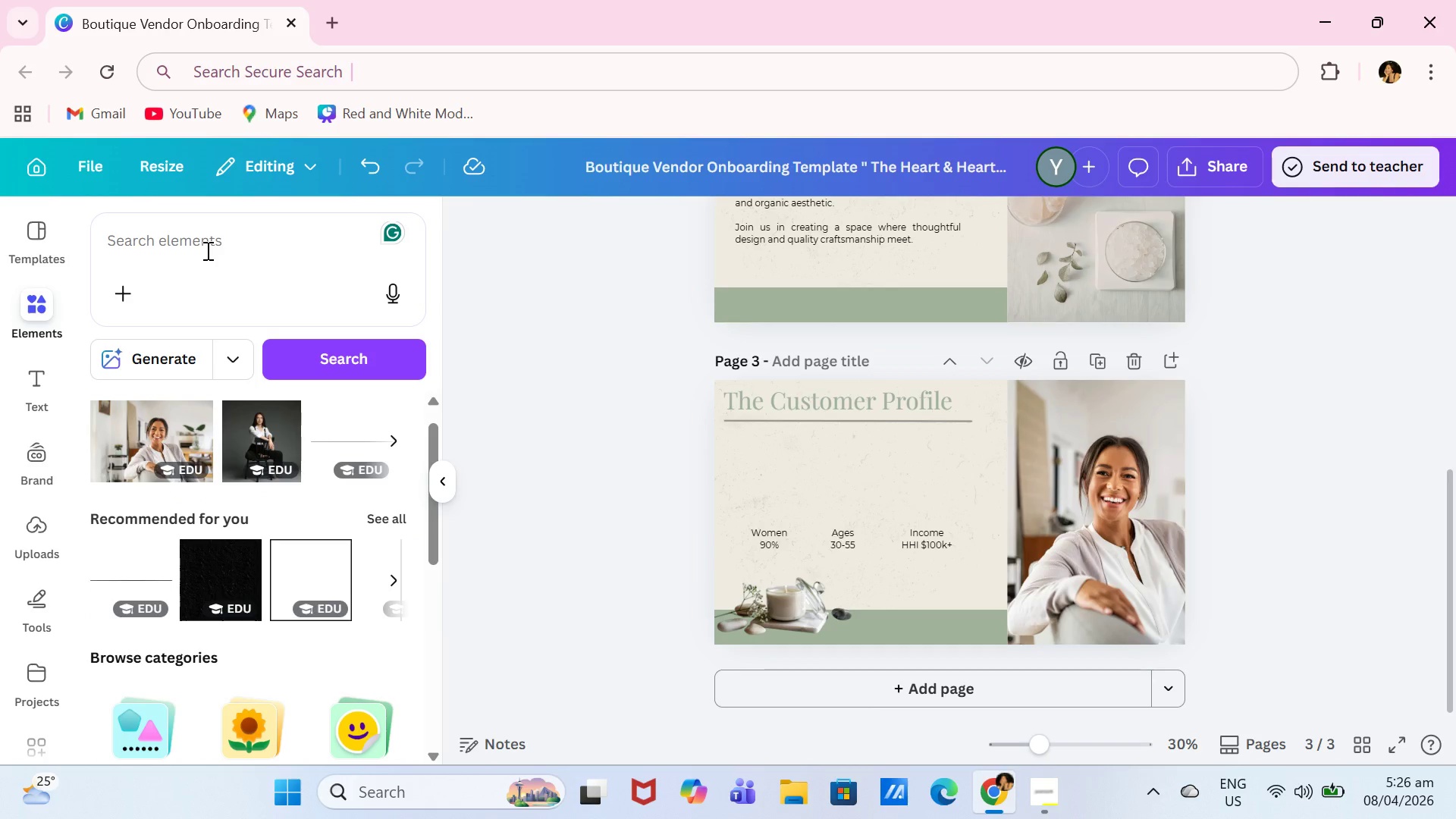 
scroll: coordinate [319, 577], scroll_direction: down, amount: 2.0
 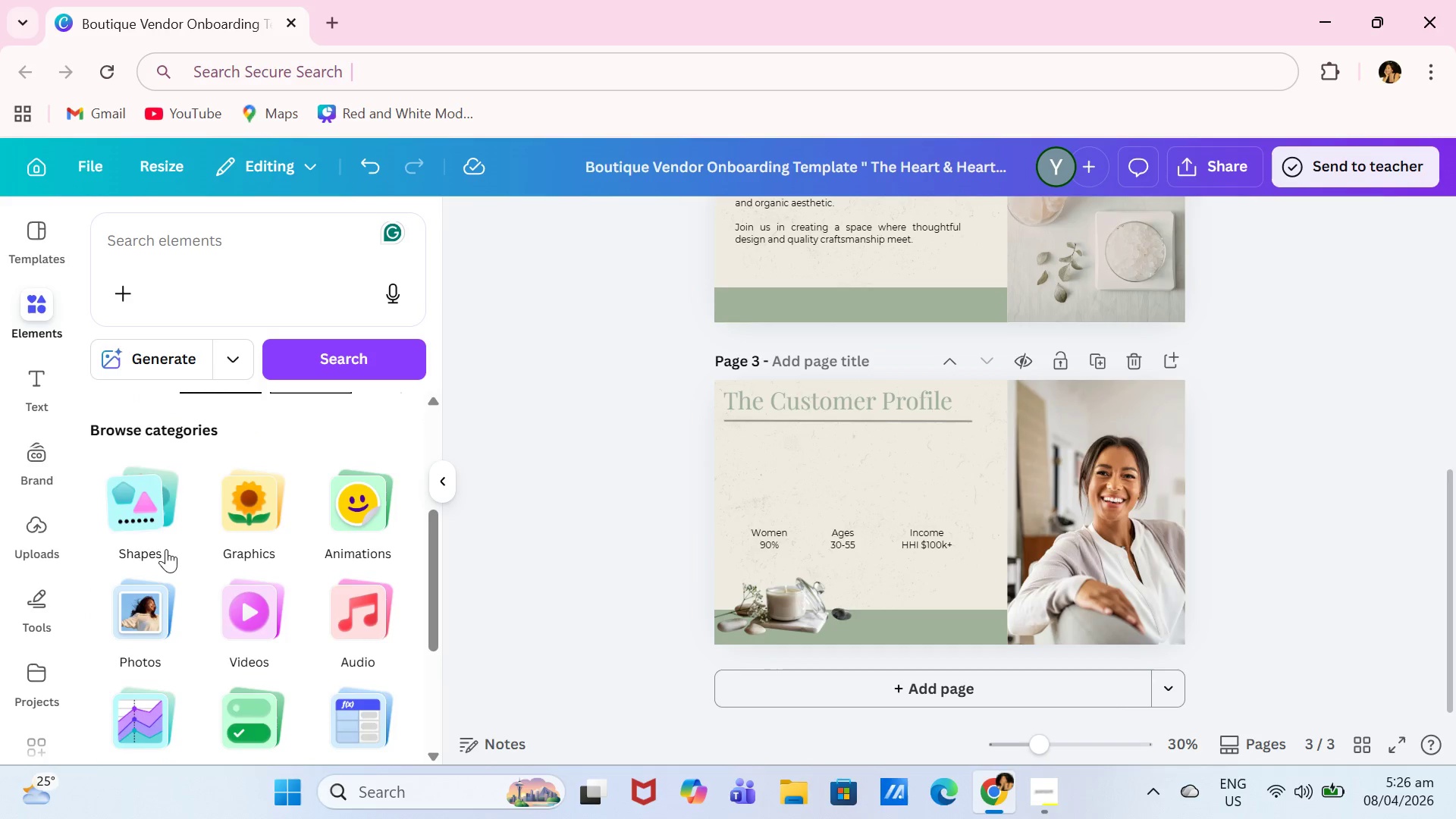 
left_click([162, 528])
 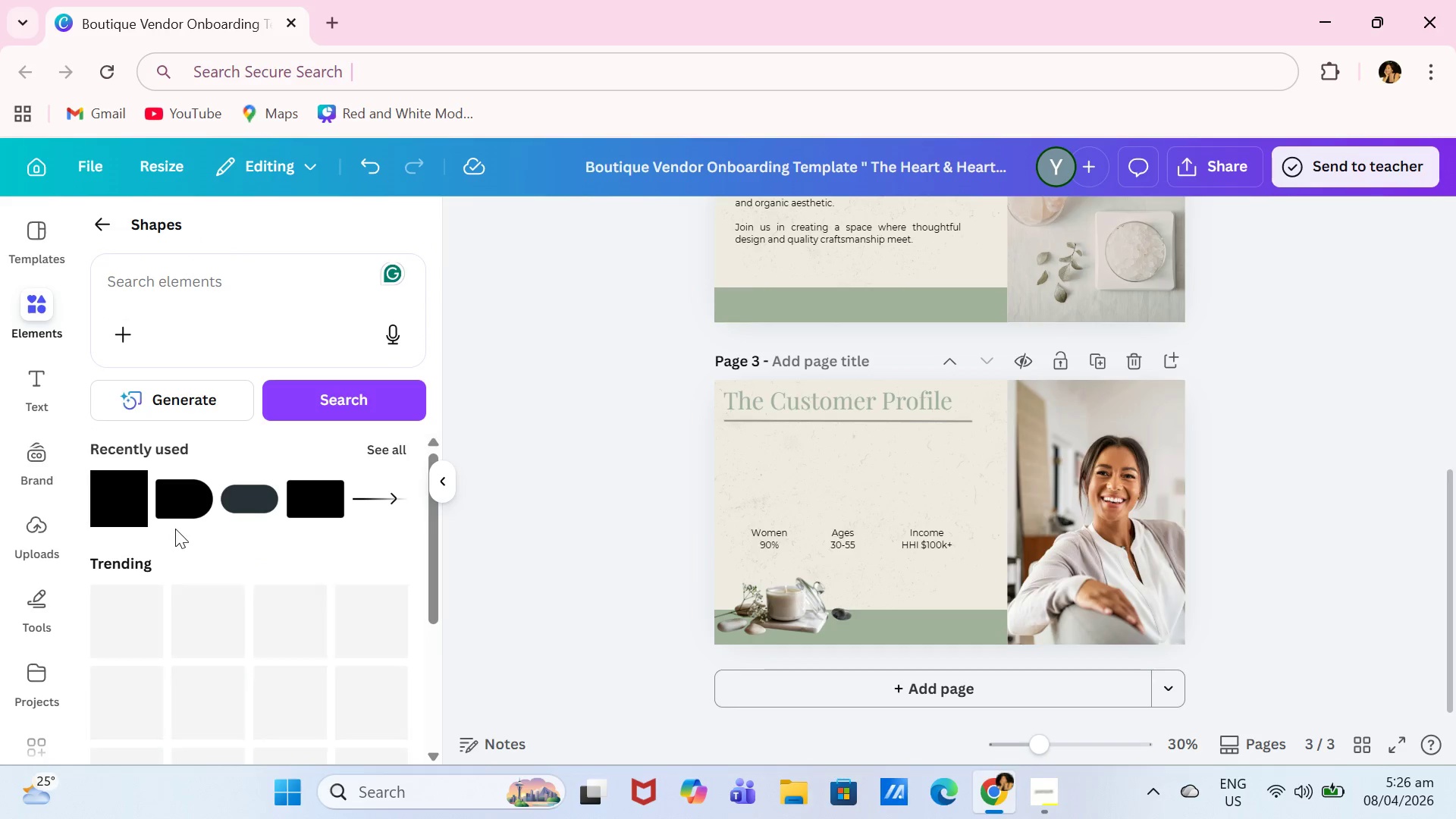 
scroll: coordinate [228, 560], scroll_direction: down, amount: 2.0
 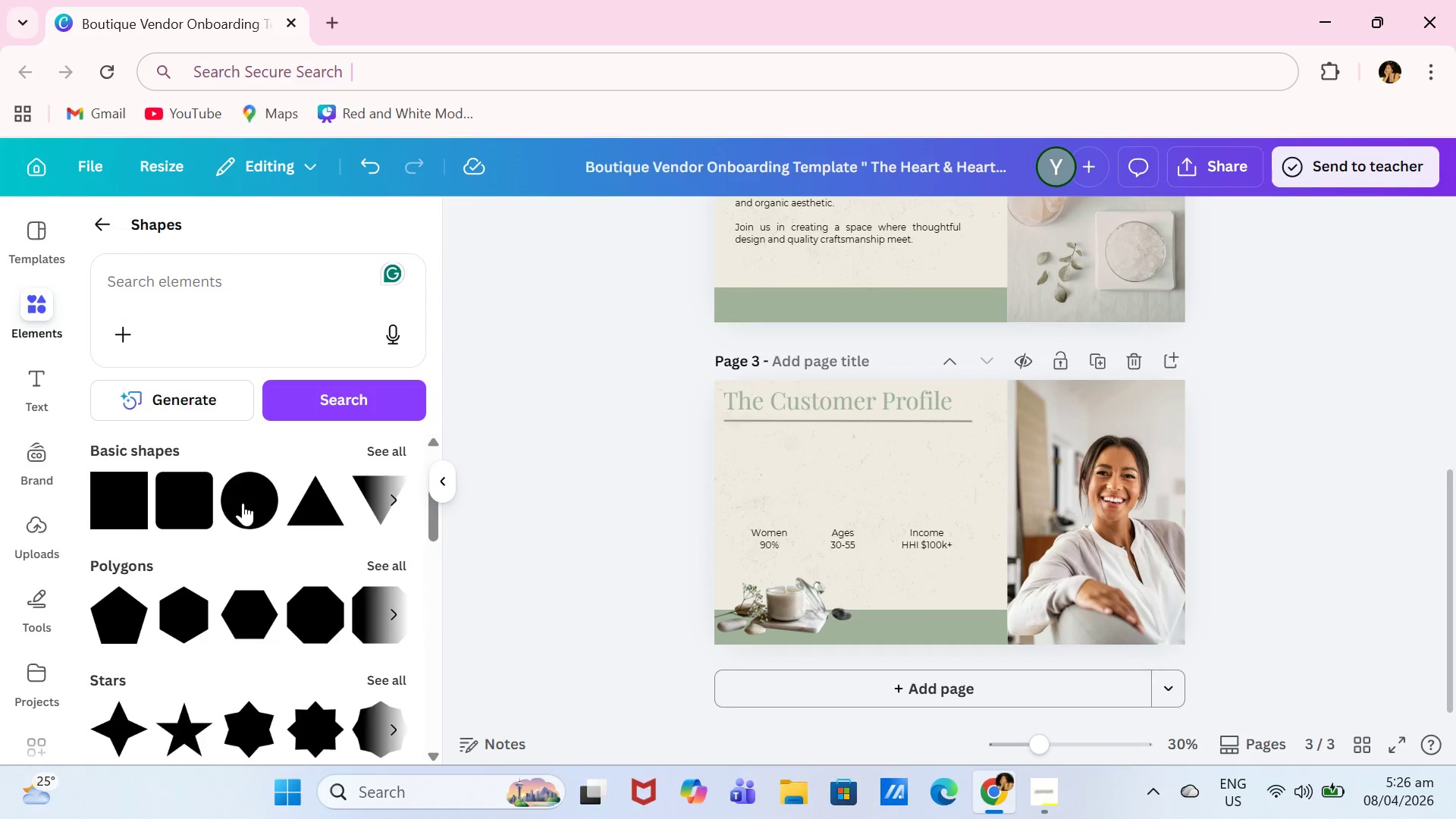 
left_click([246, 492])
 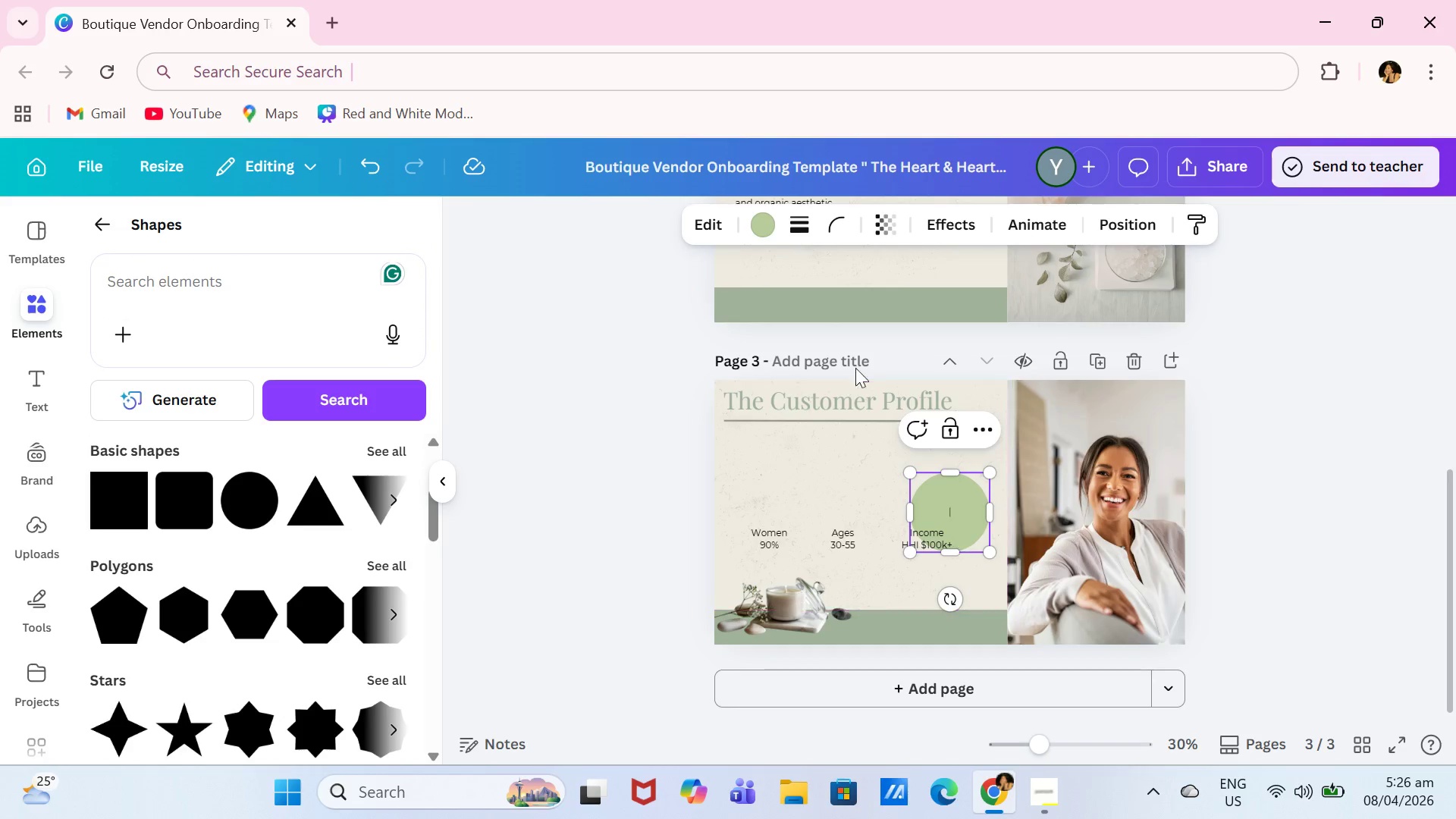 
left_click([766, 223])
 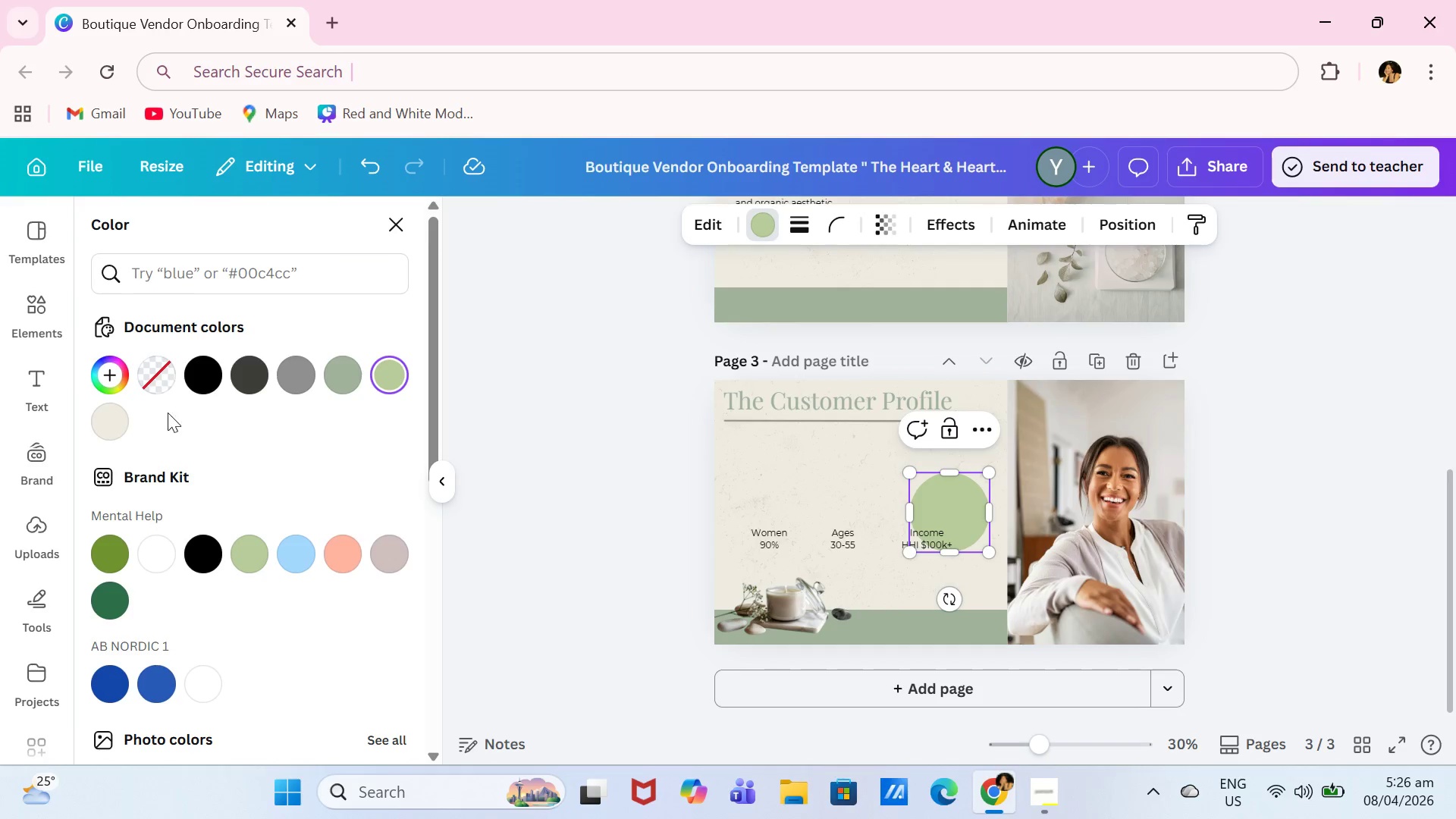 
left_click([114, 422])
 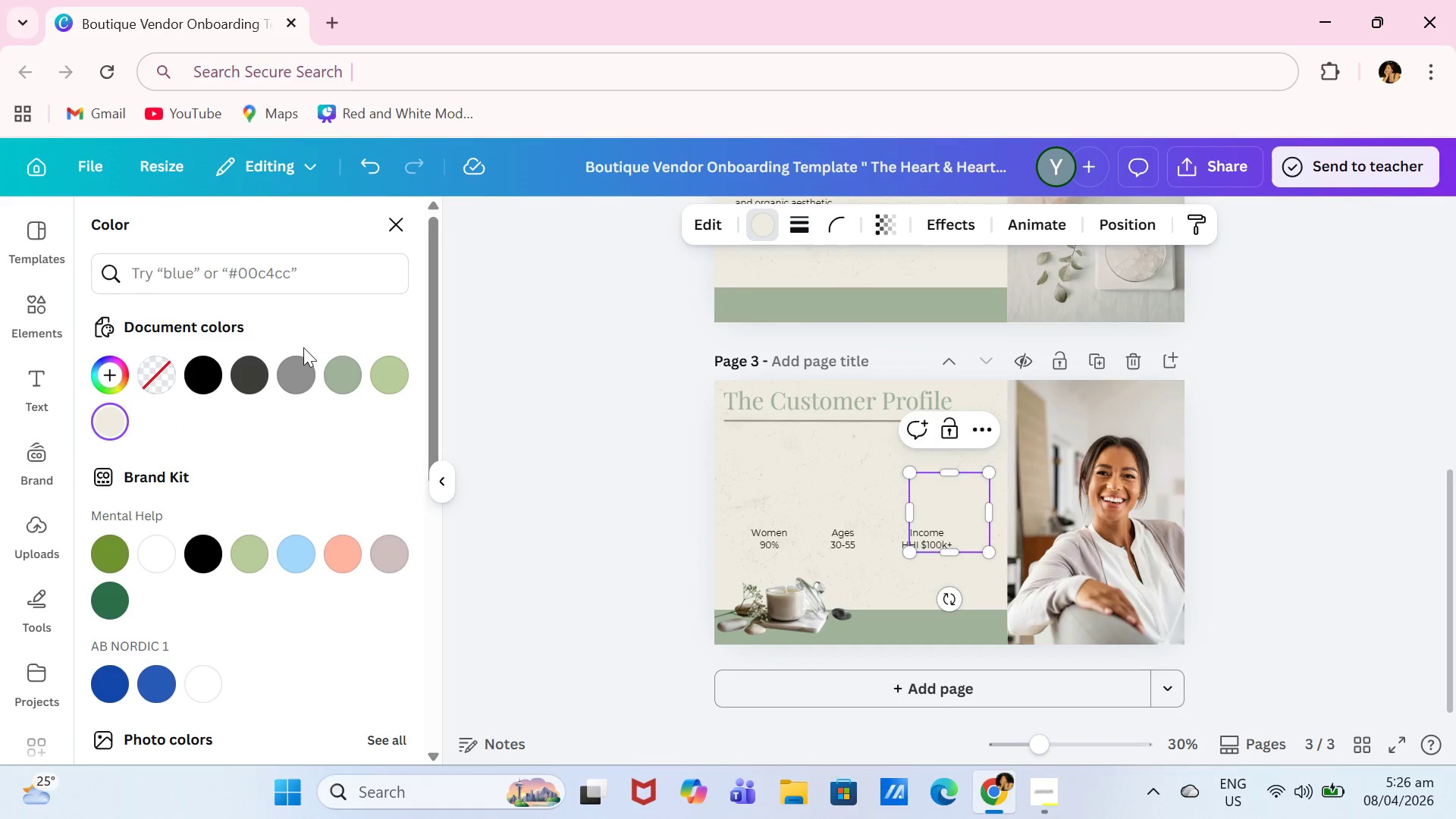 
left_click([341, 385])
 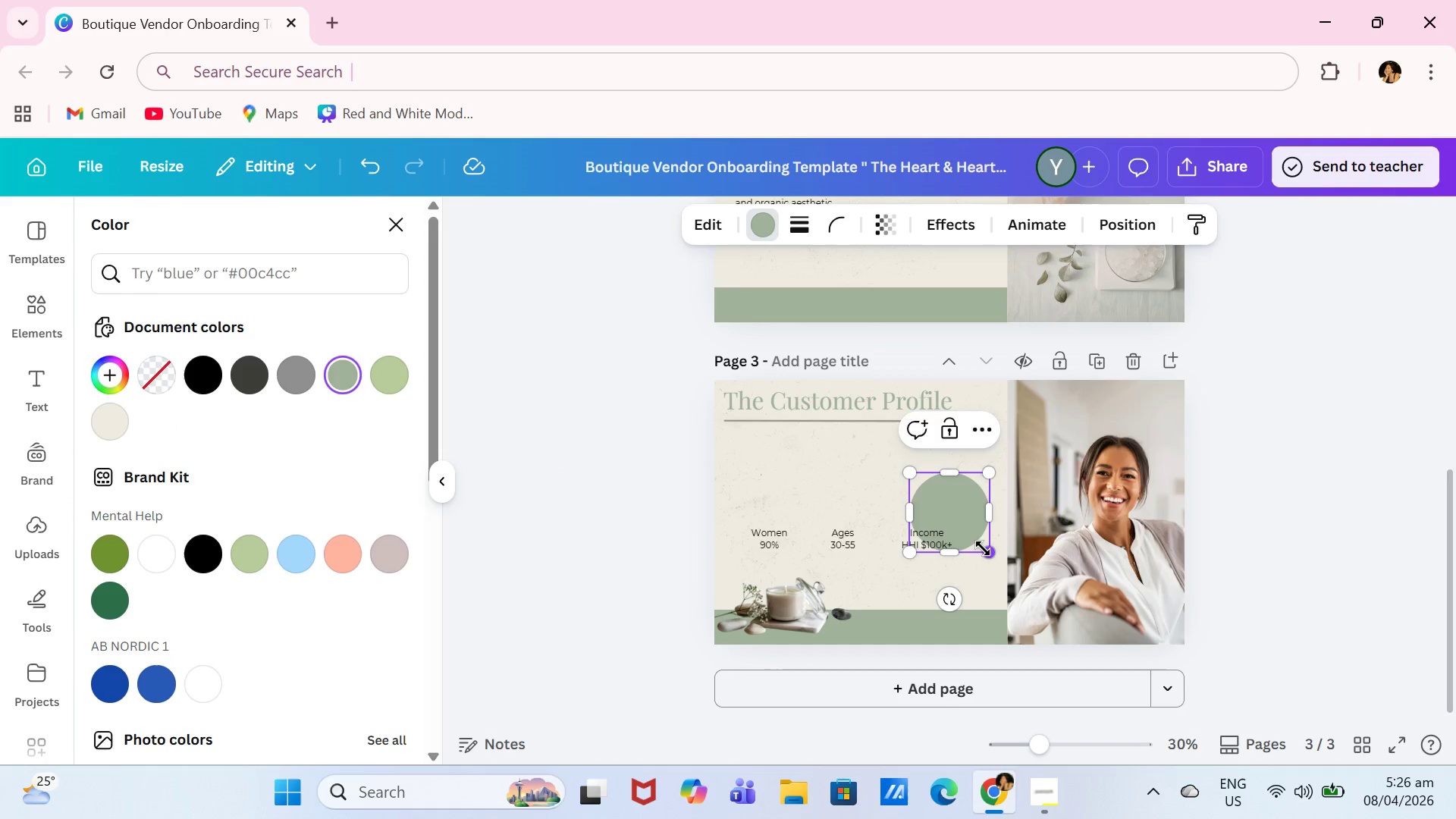 
left_click_drag(start_coordinate=[985, 553], to_coordinate=[952, 515])
 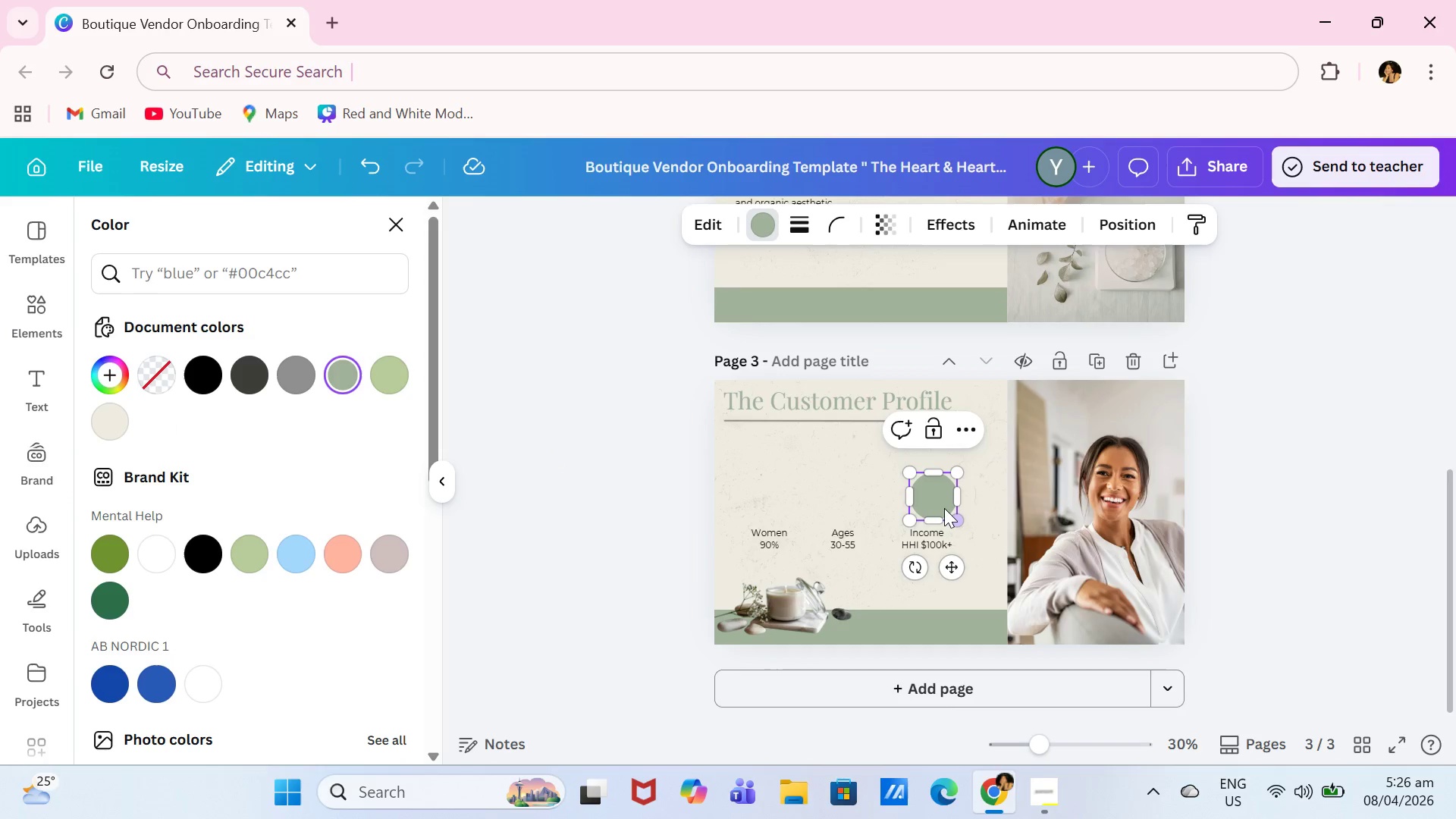 
left_click([944, 508])
 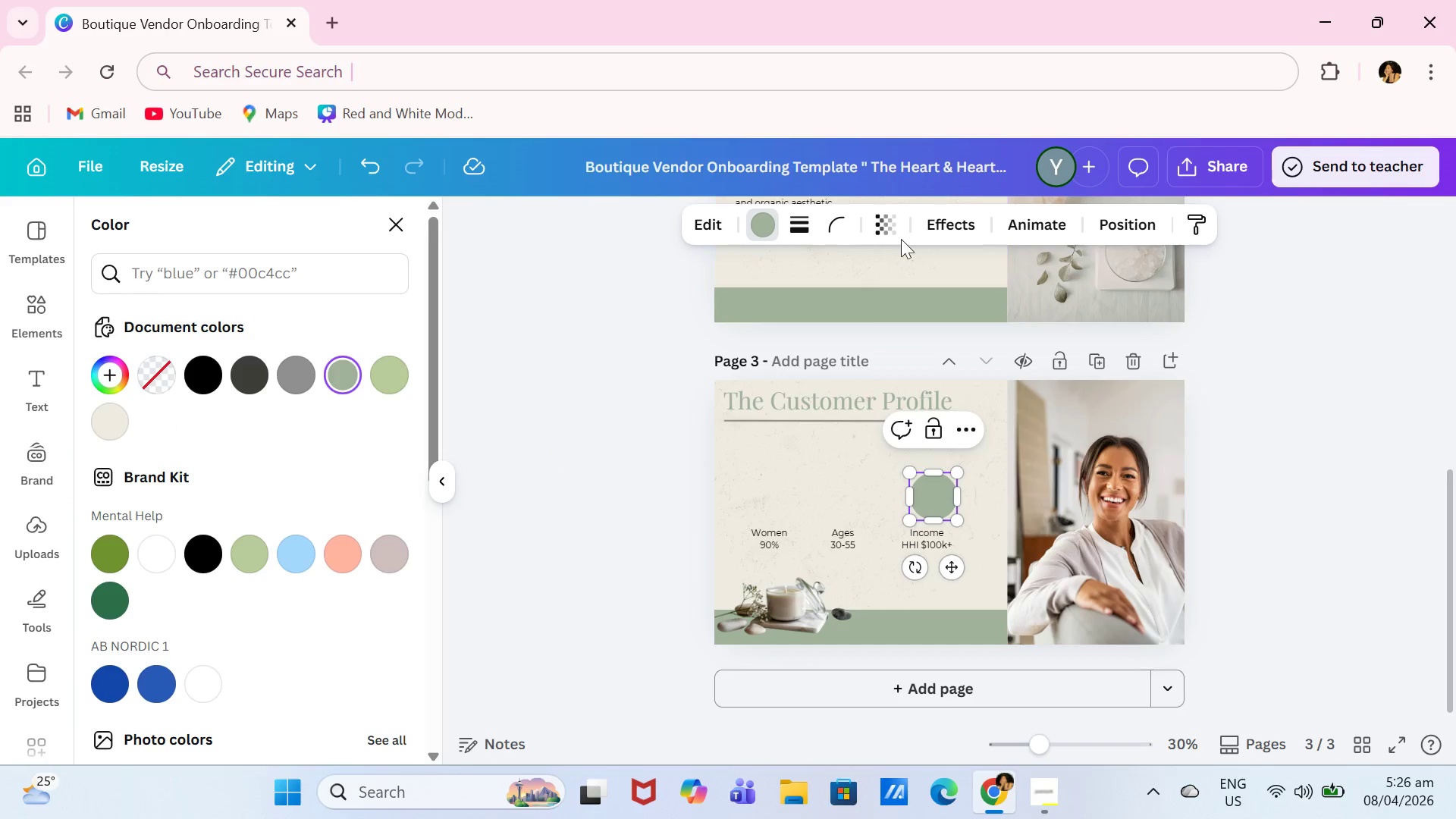 
left_click([883, 224])
 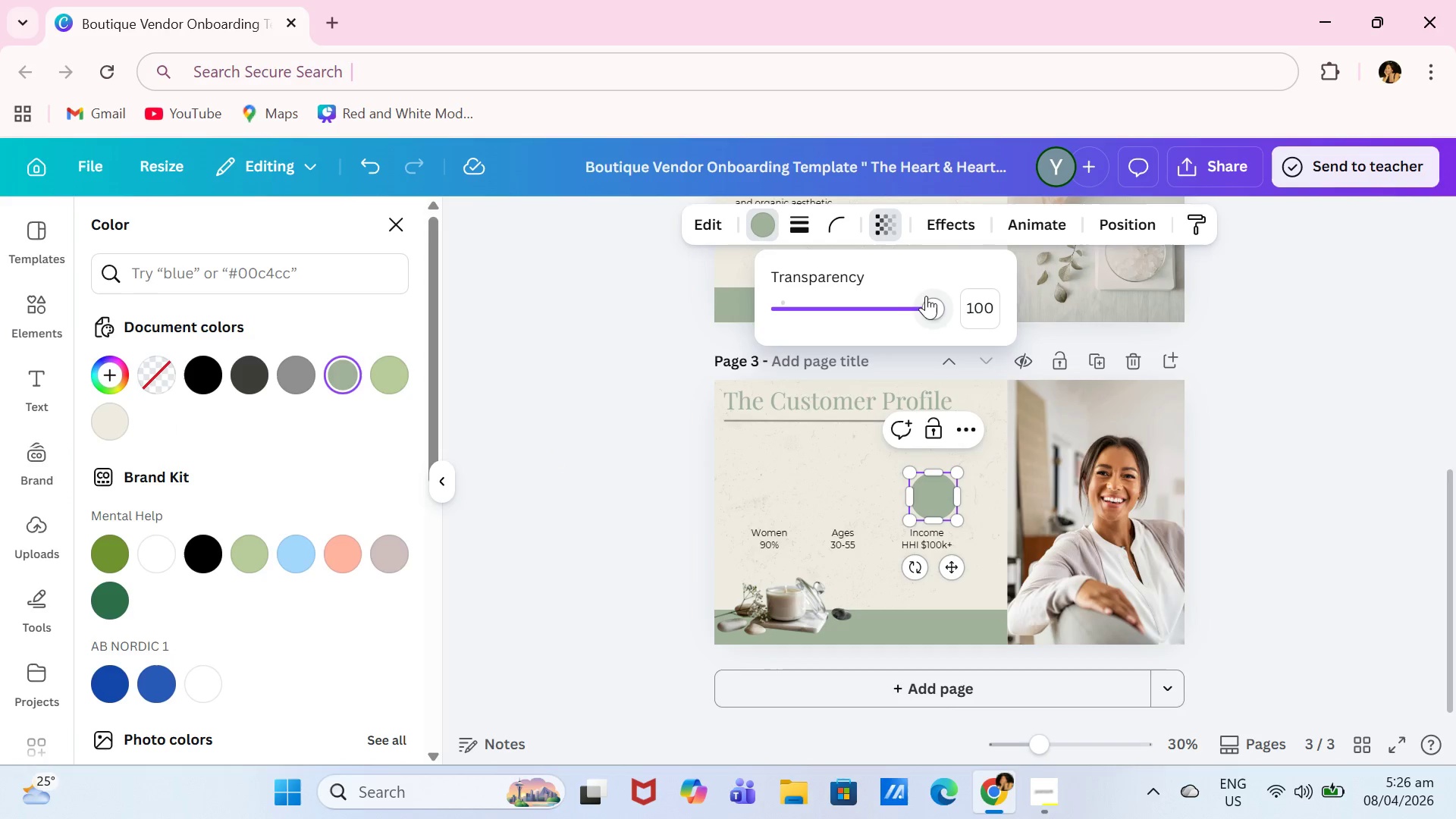 
left_click_drag(start_coordinate=[922, 302], to_coordinate=[880, 314])
 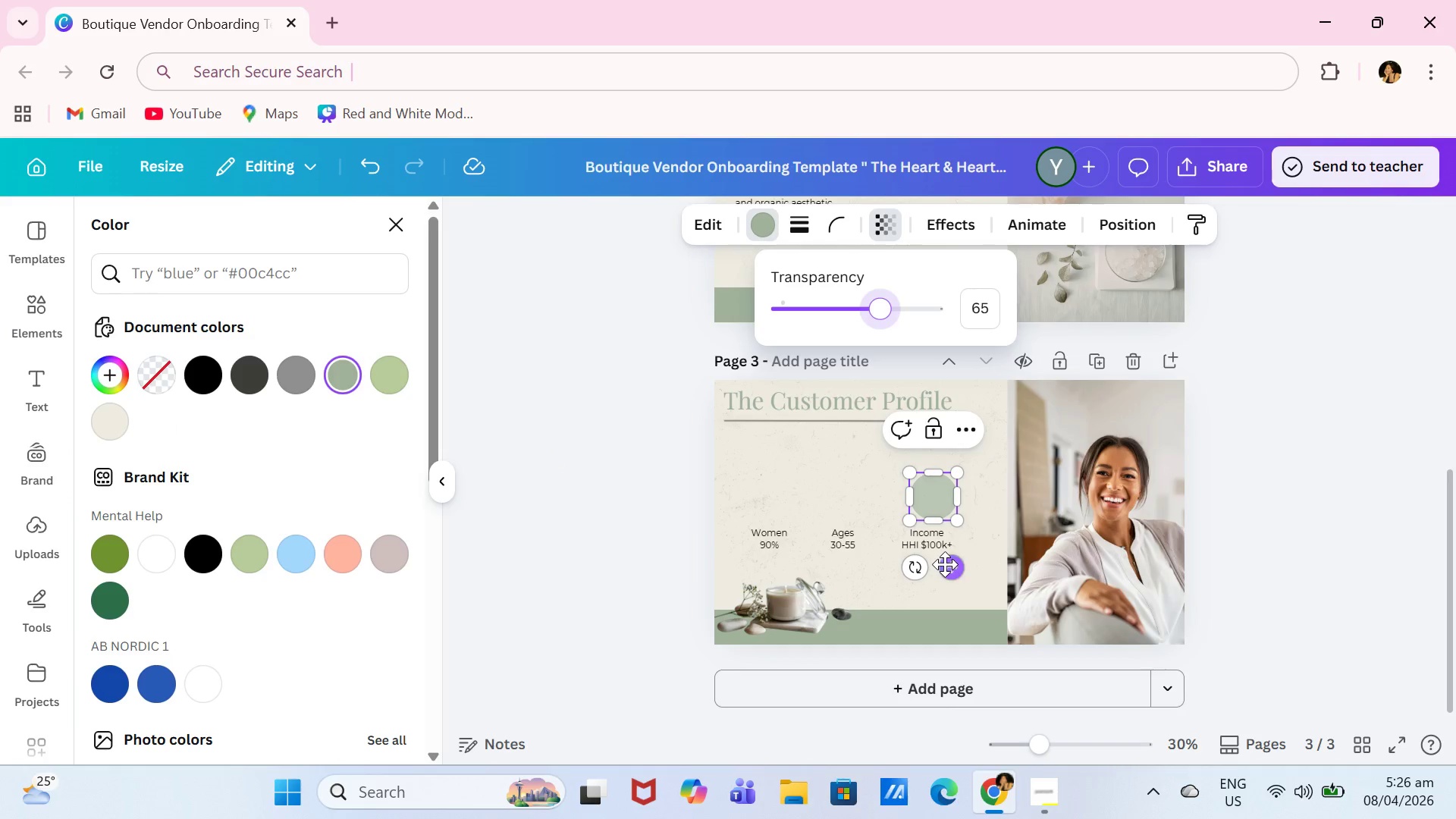 
left_click_drag(start_coordinate=[945, 564], to_coordinate=[778, 548])
 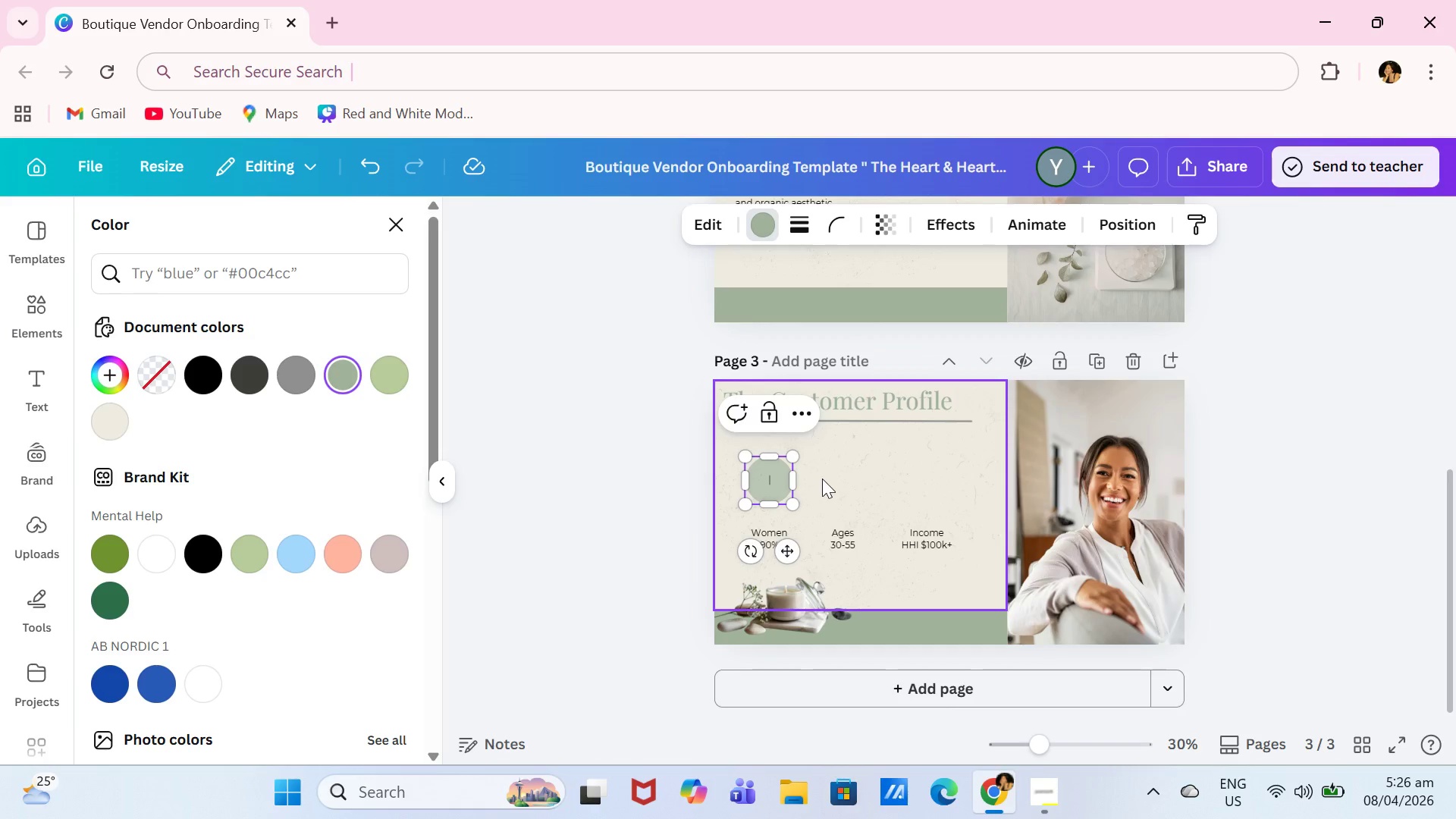 
double_click([767, 475])
 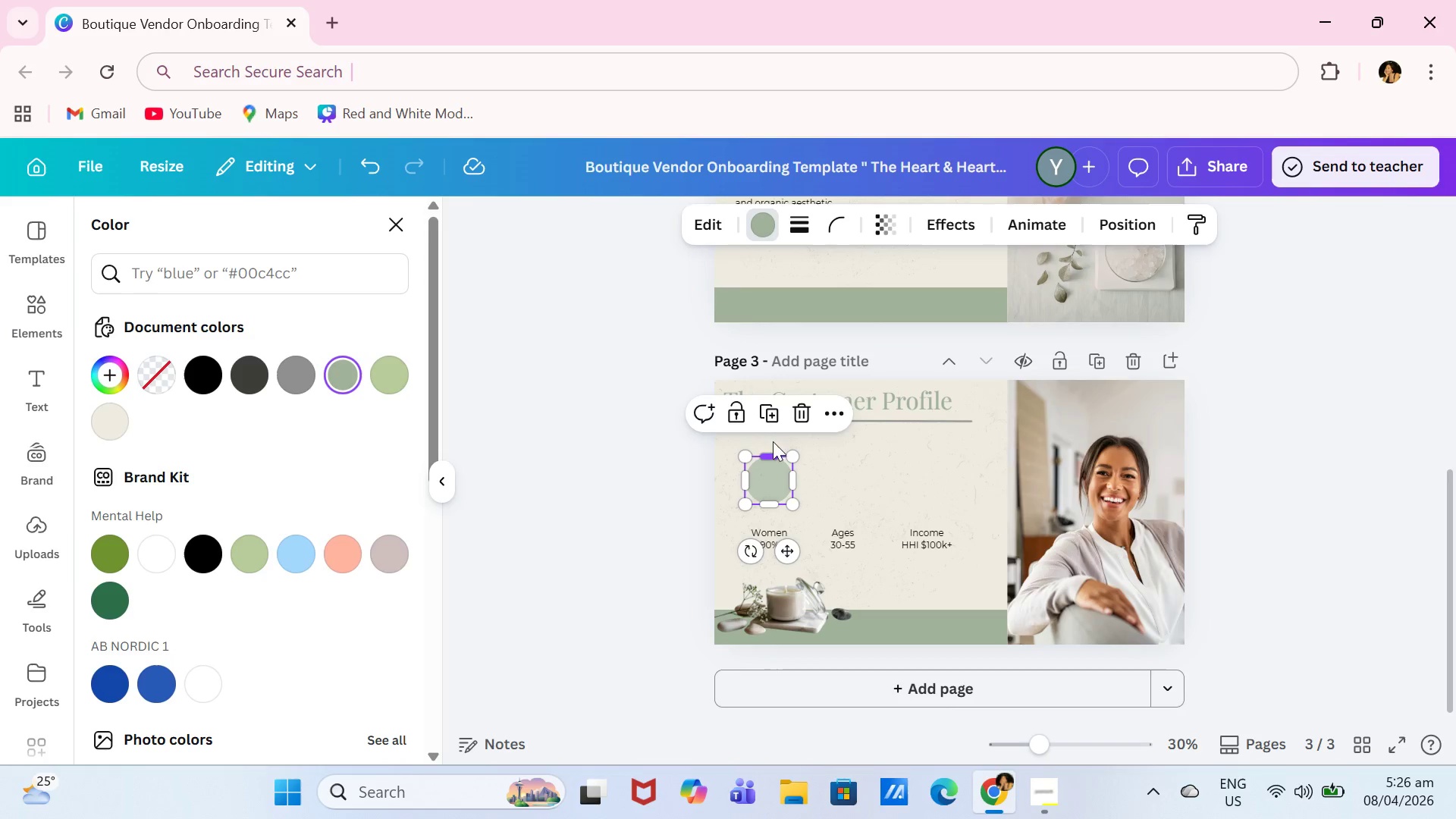 
left_click([770, 421])
 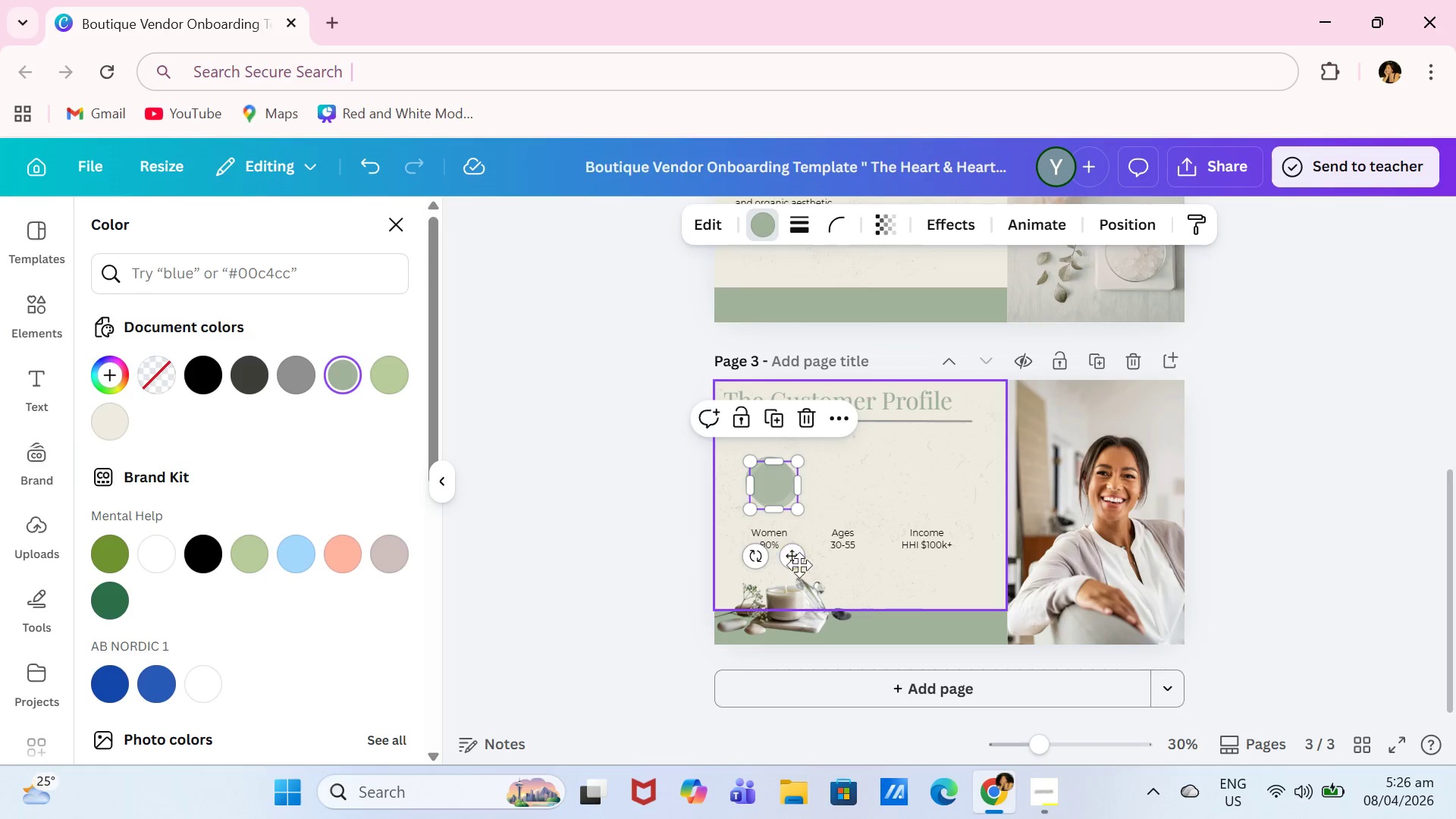 
left_click_drag(start_coordinate=[799, 565], to_coordinate=[871, 561])
 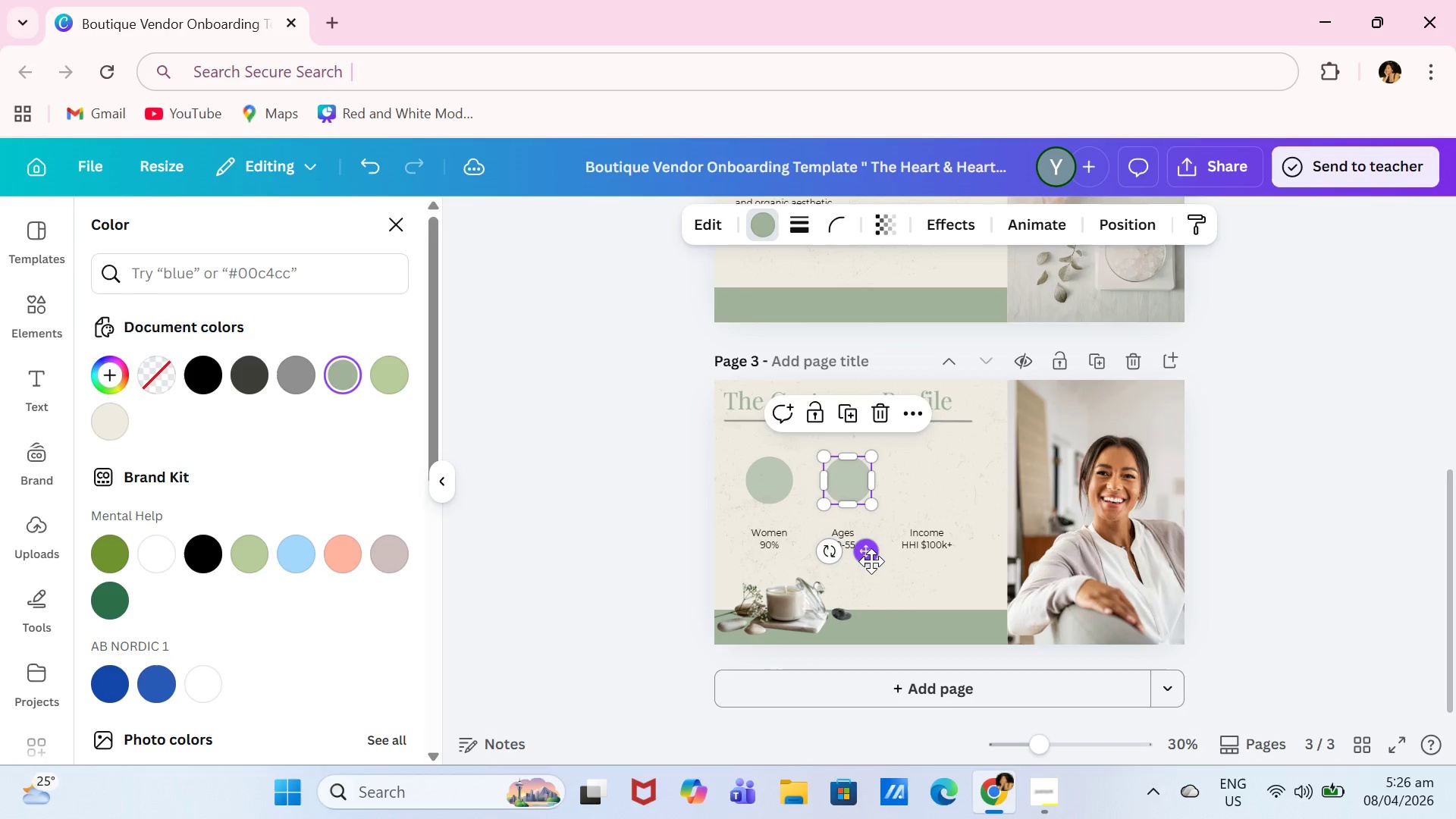 
left_click([871, 561])
 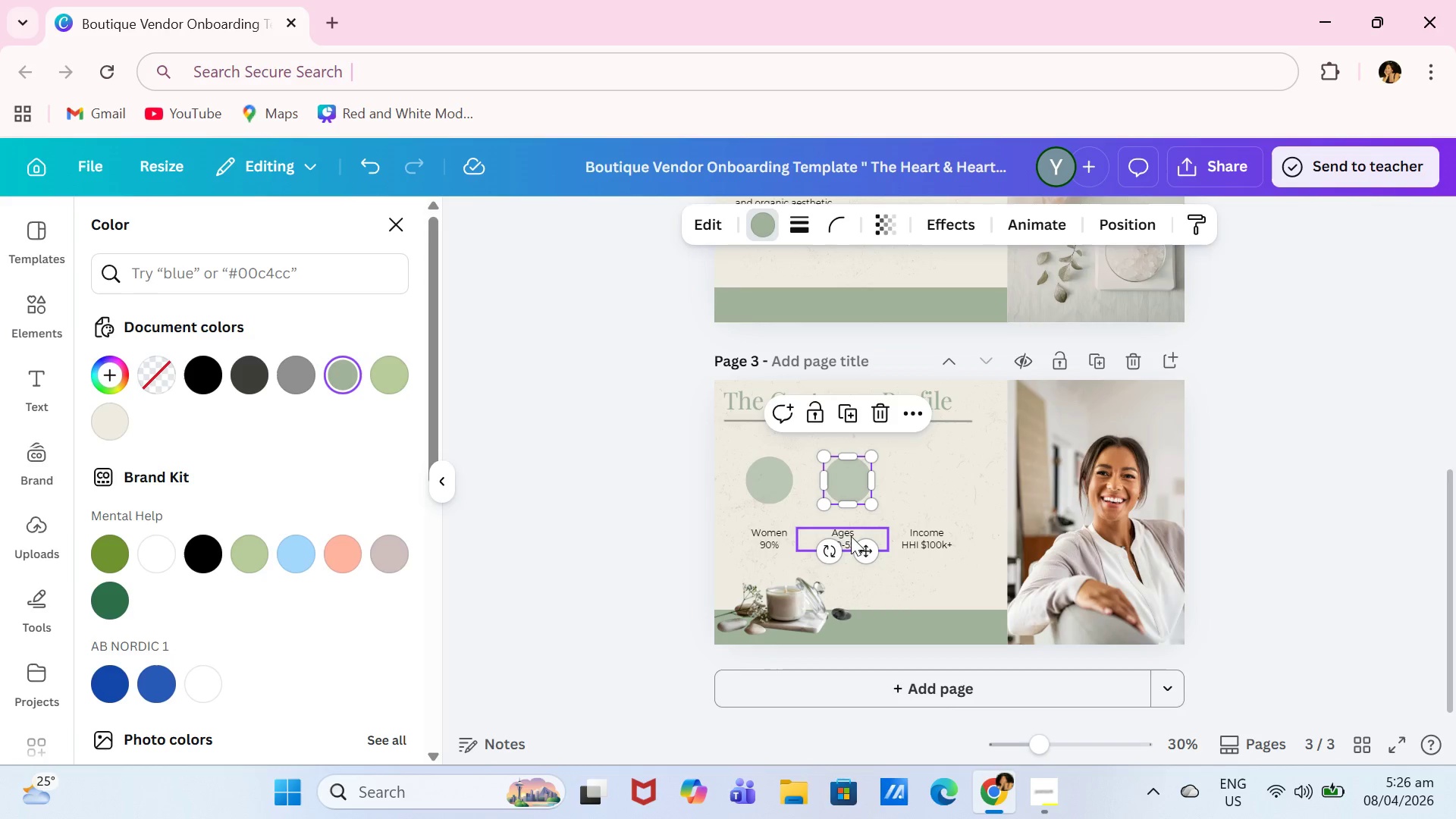 
left_click_drag(start_coordinate=[851, 535], to_coordinate=[858, 536])
 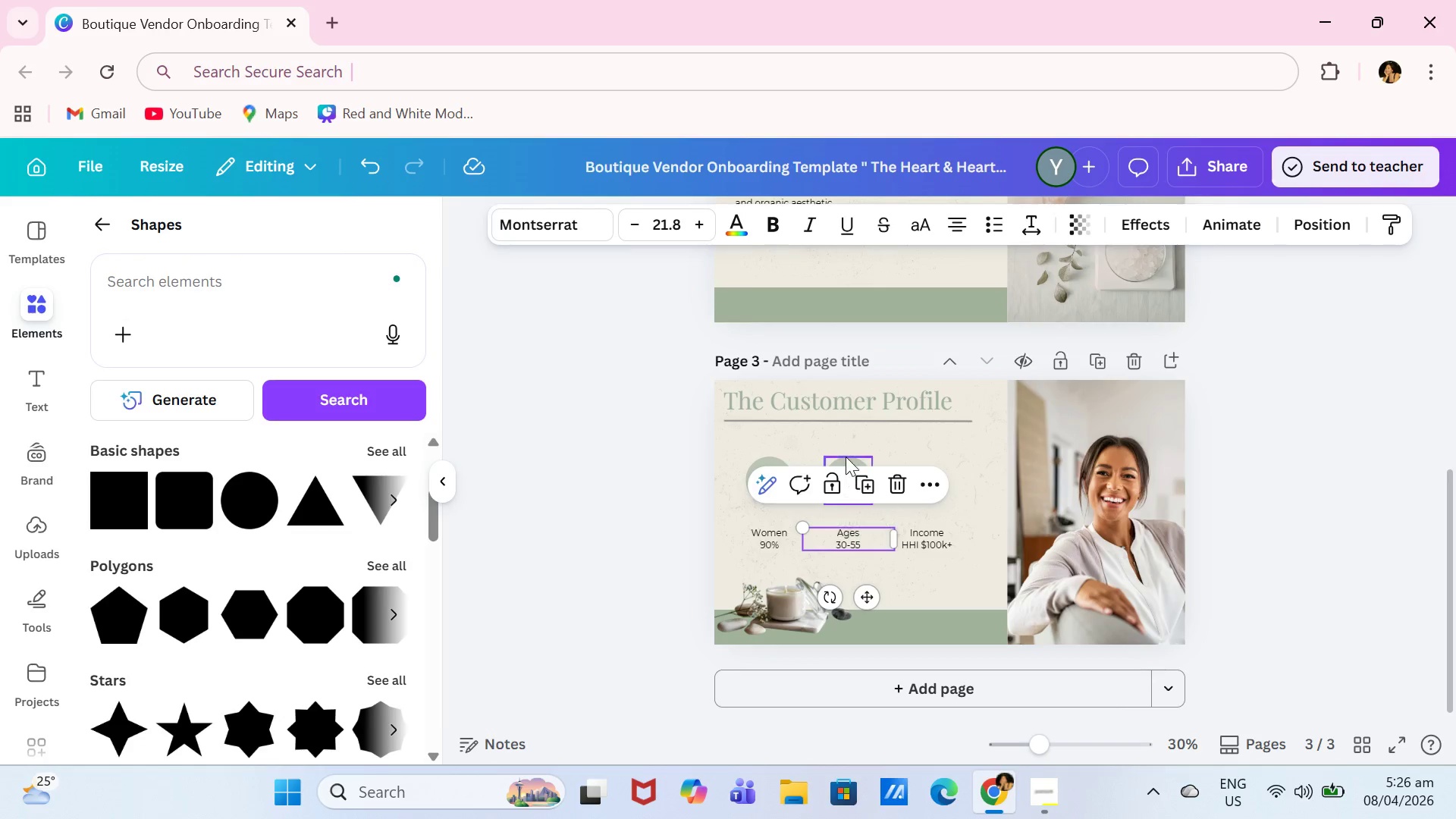 
left_click([847, 455])
 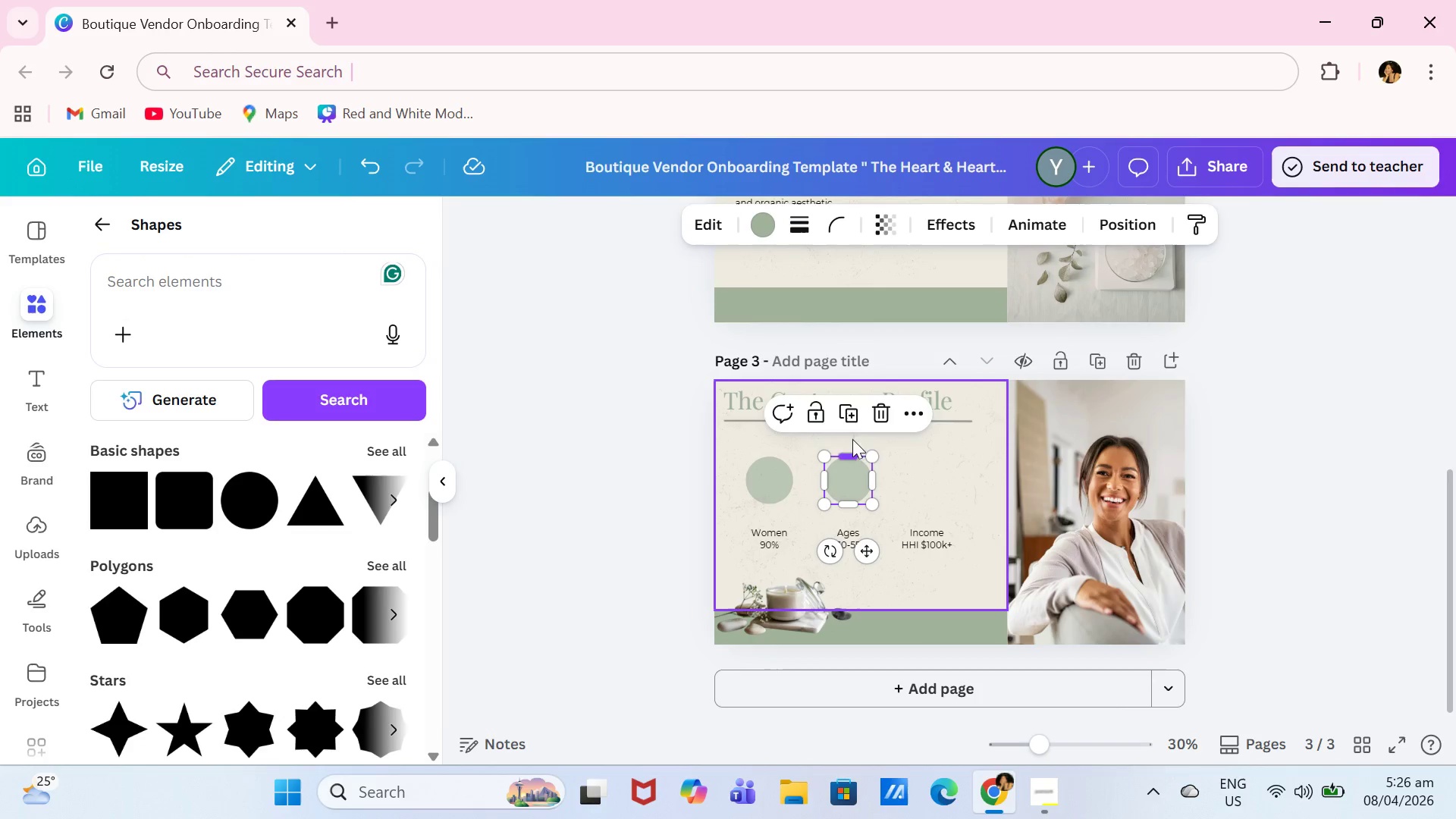 
left_click([853, 423])
 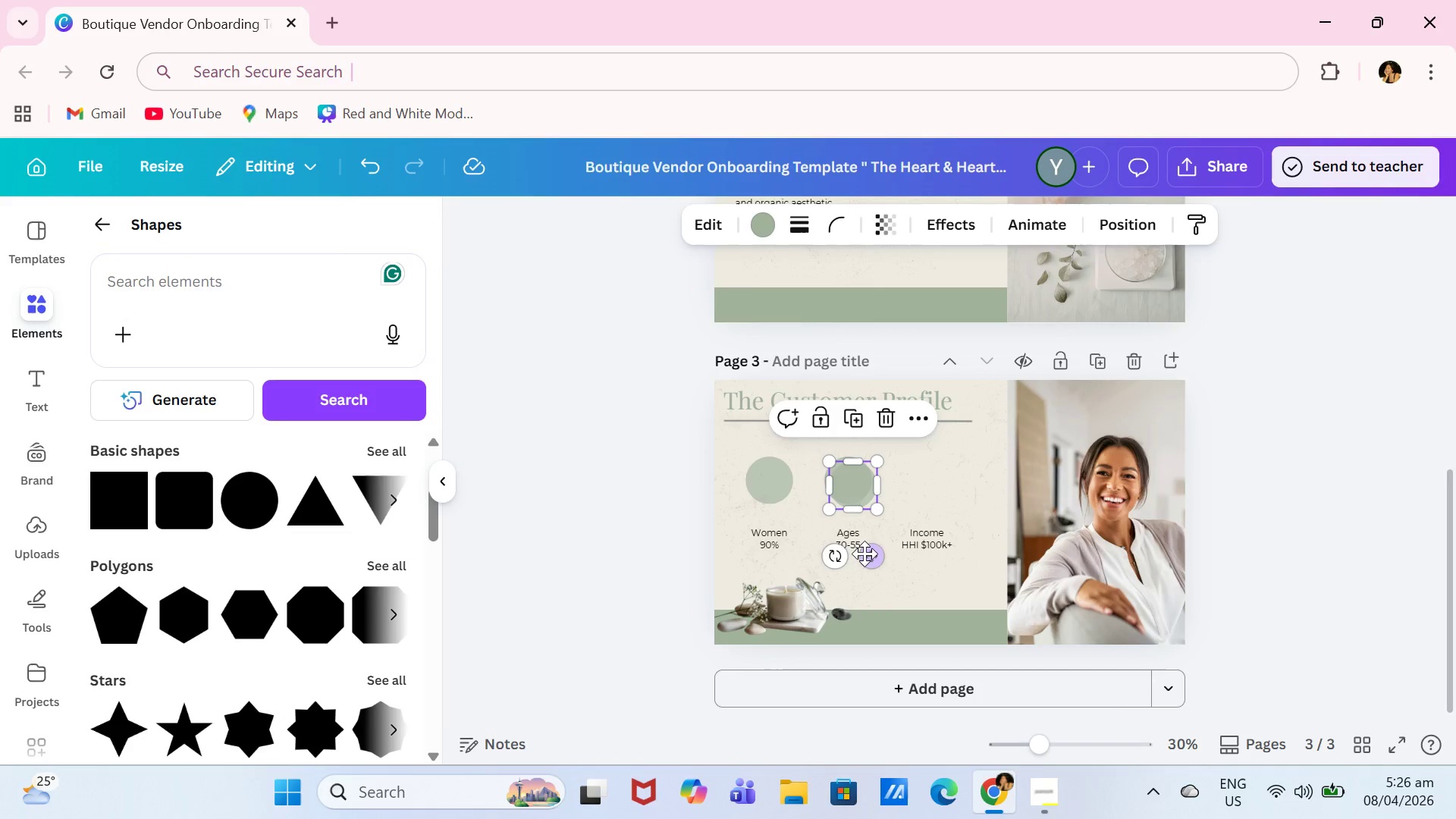 
left_click_drag(start_coordinate=[864, 555], to_coordinate=[949, 550])
 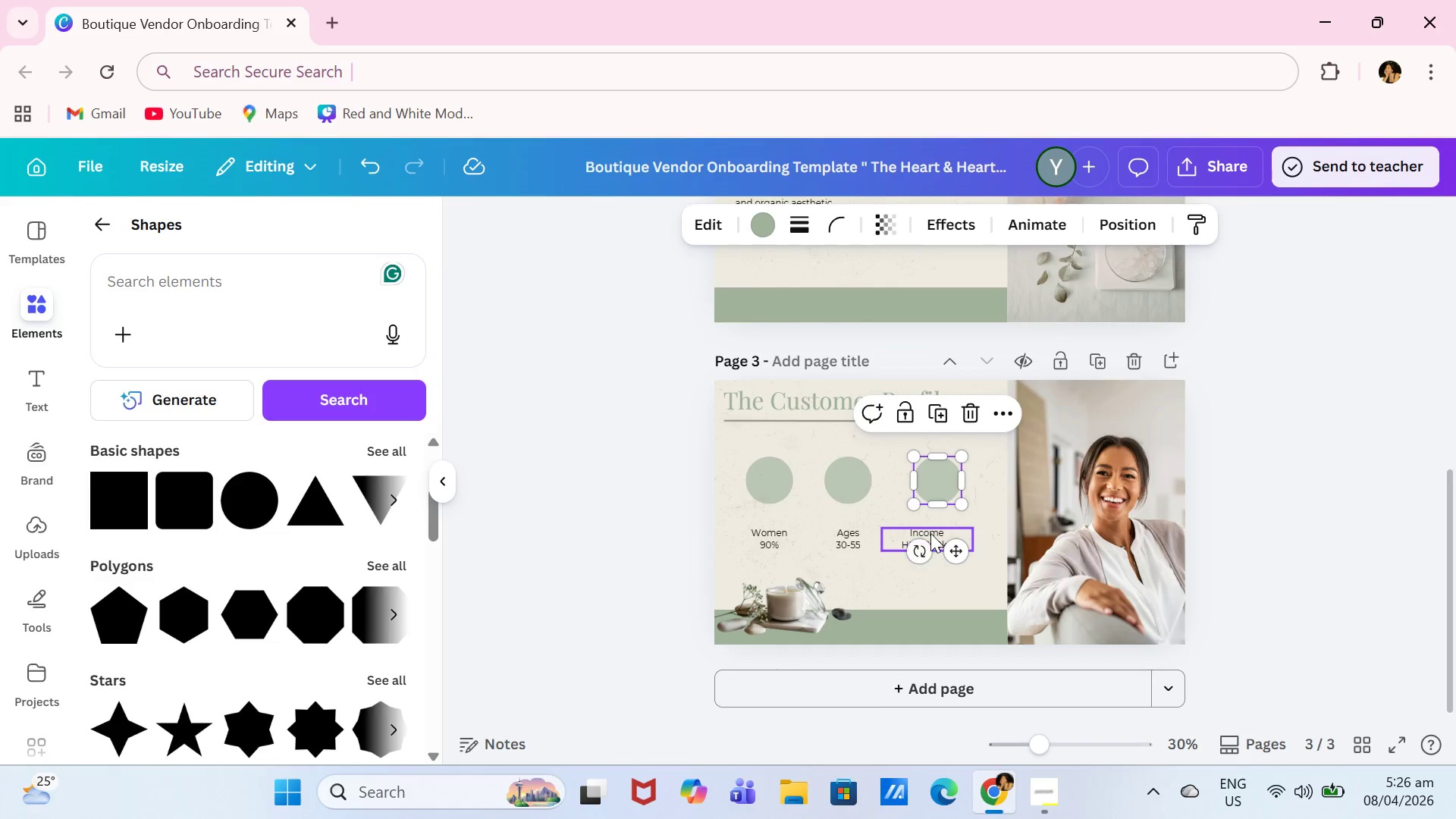 
left_click_drag(start_coordinate=[931, 532], to_coordinate=[941, 532])
 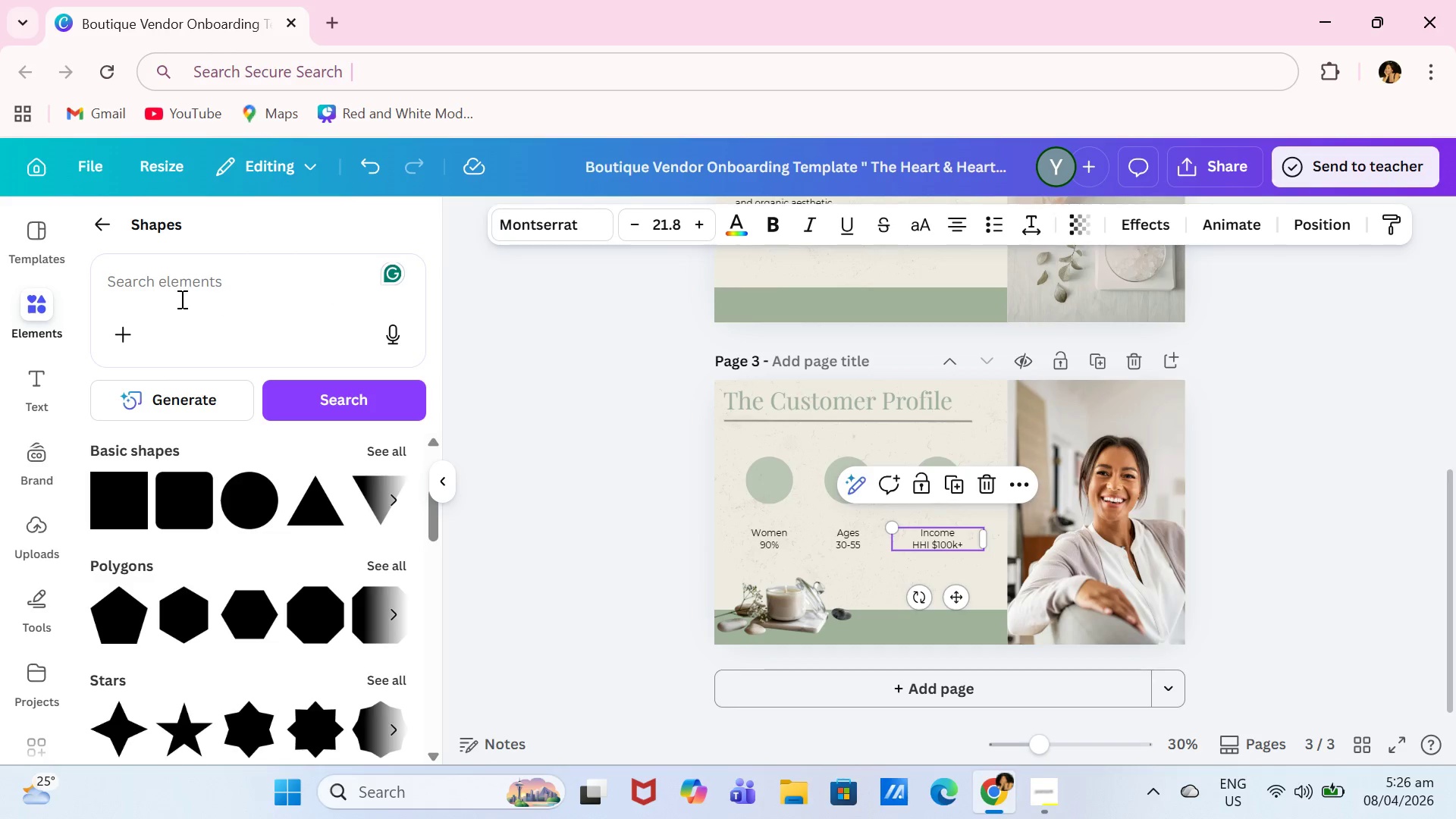 
left_click([184, 286])
 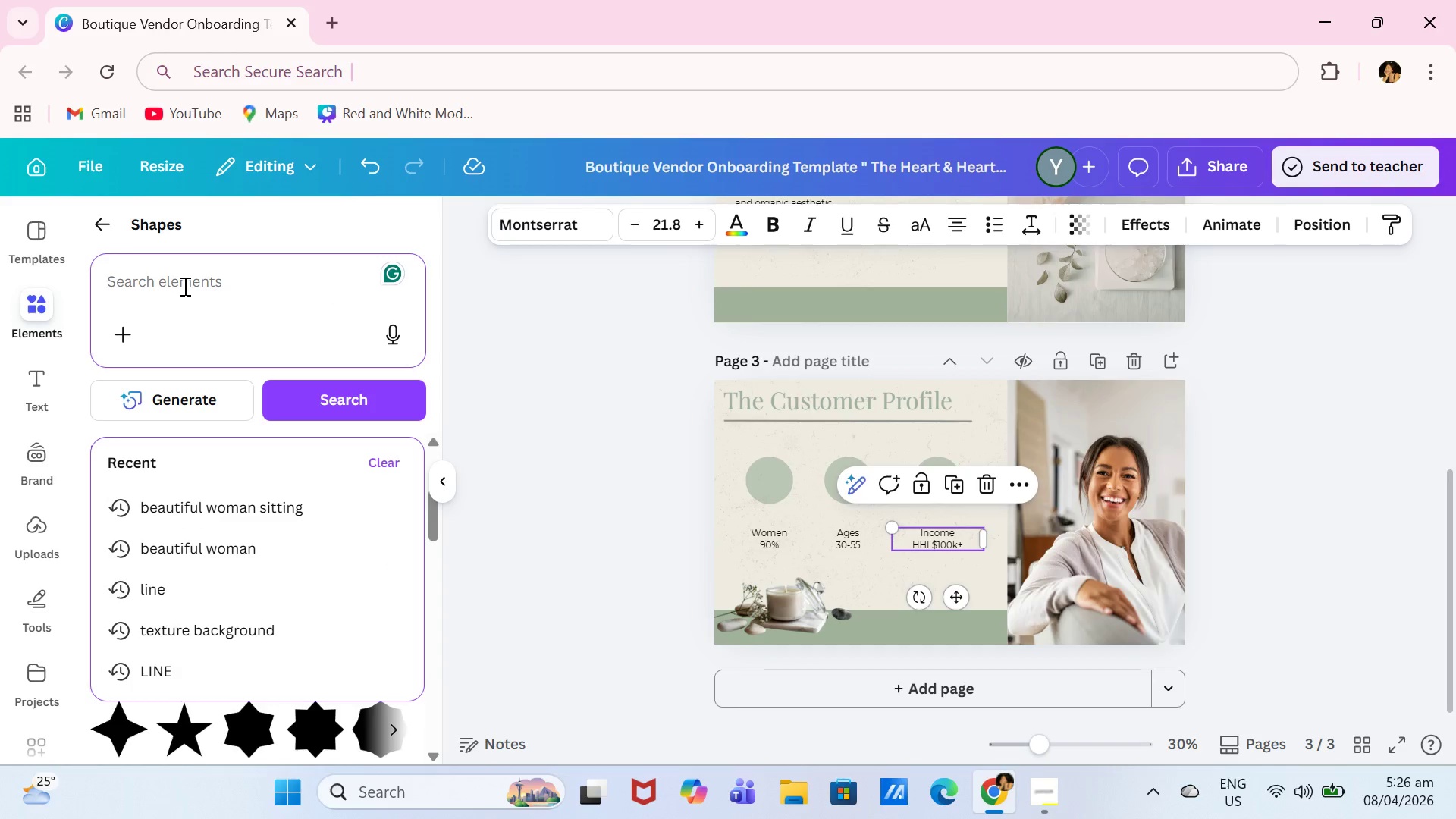 
type(women)
 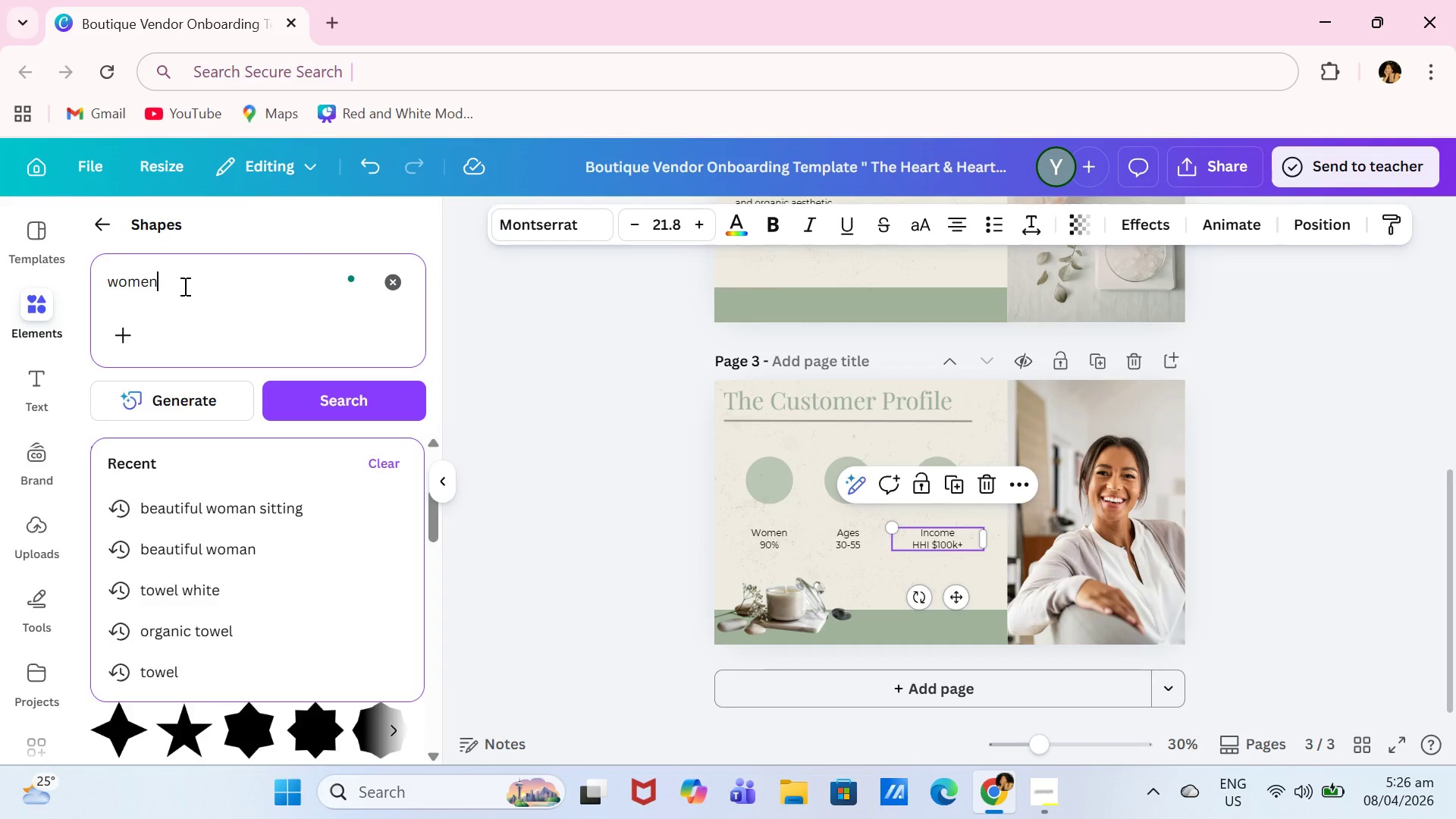 
key(Enter)
 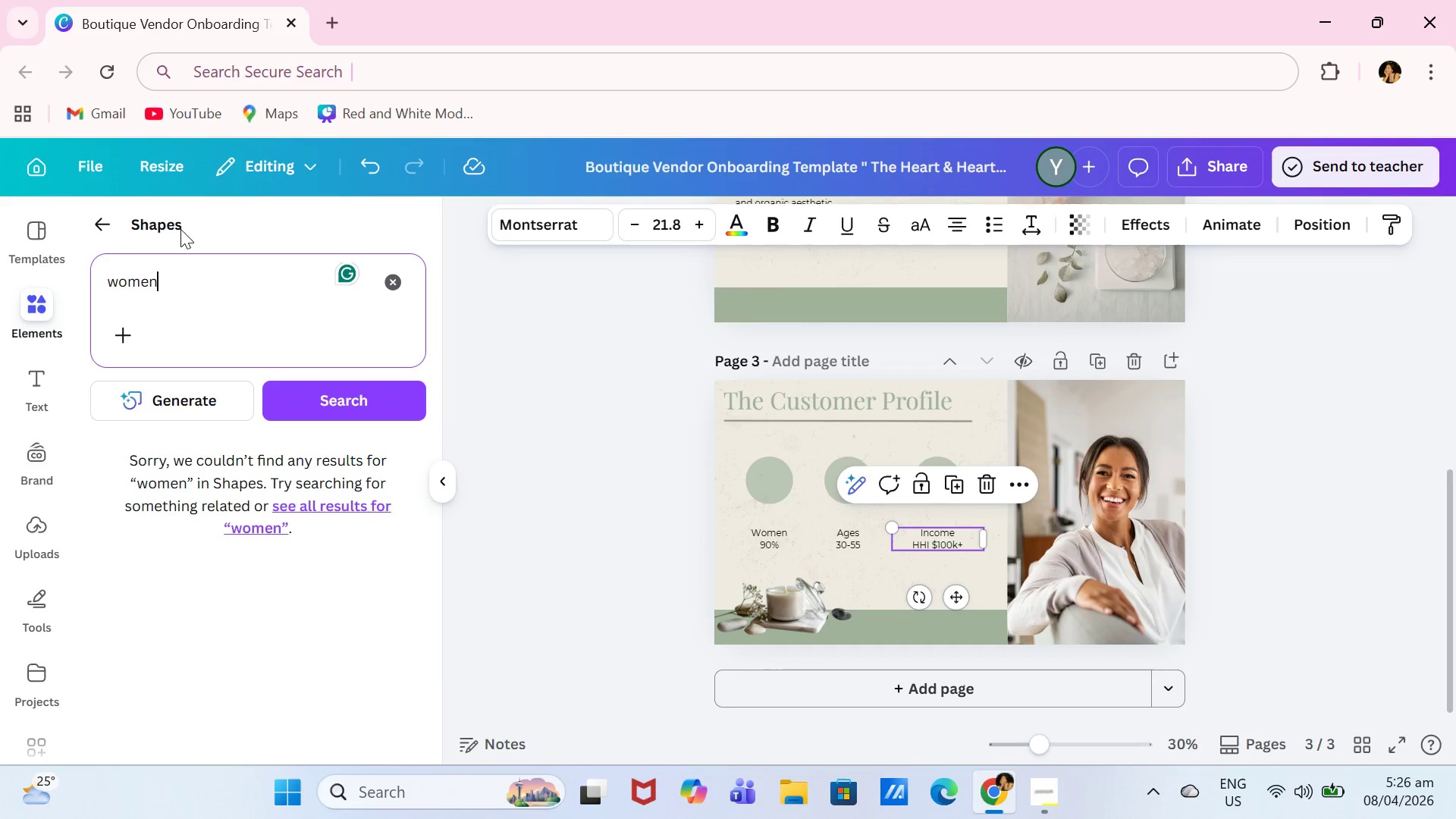 
left_click([119, 225])
 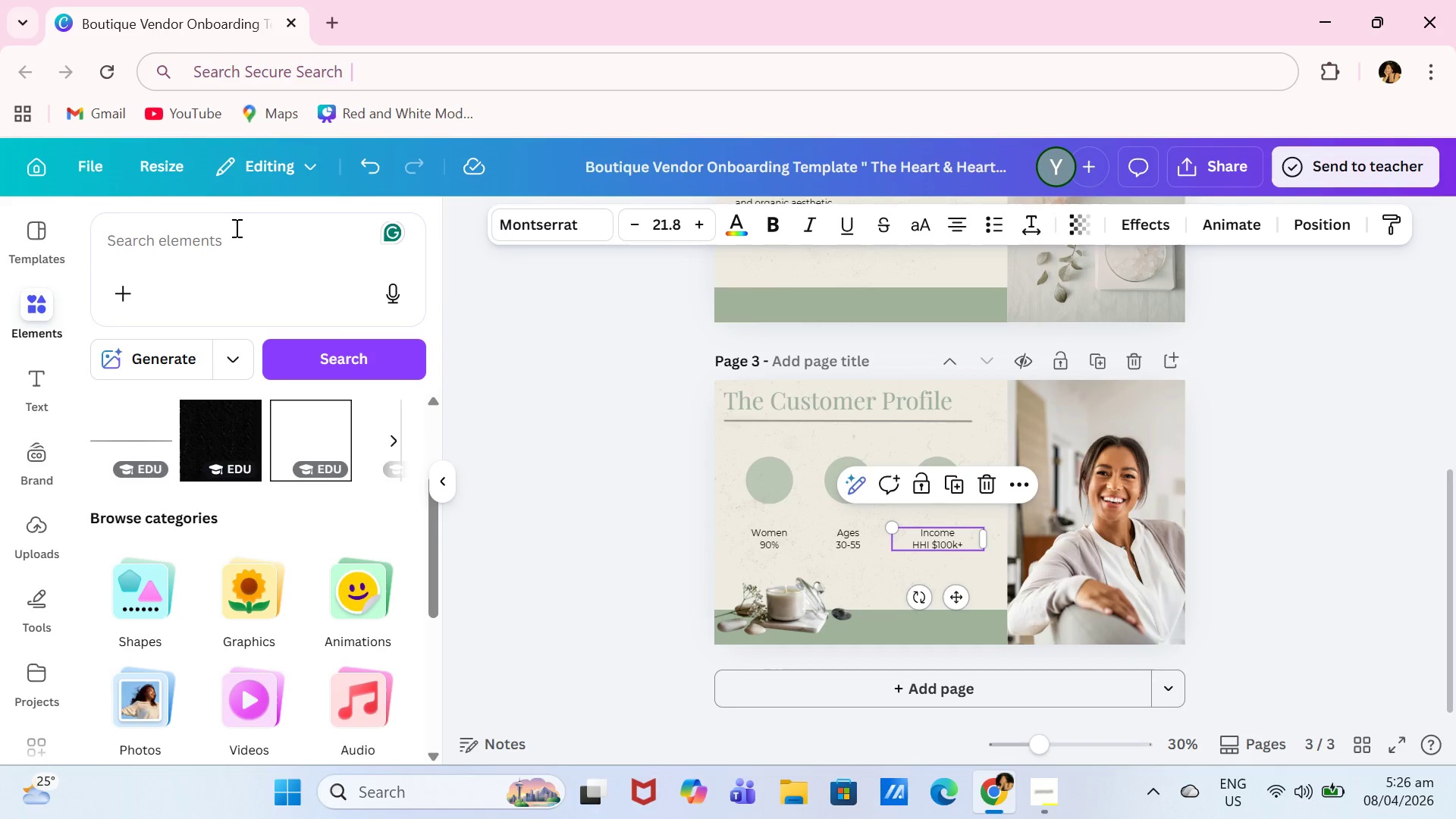 
left_click([224, 247])
 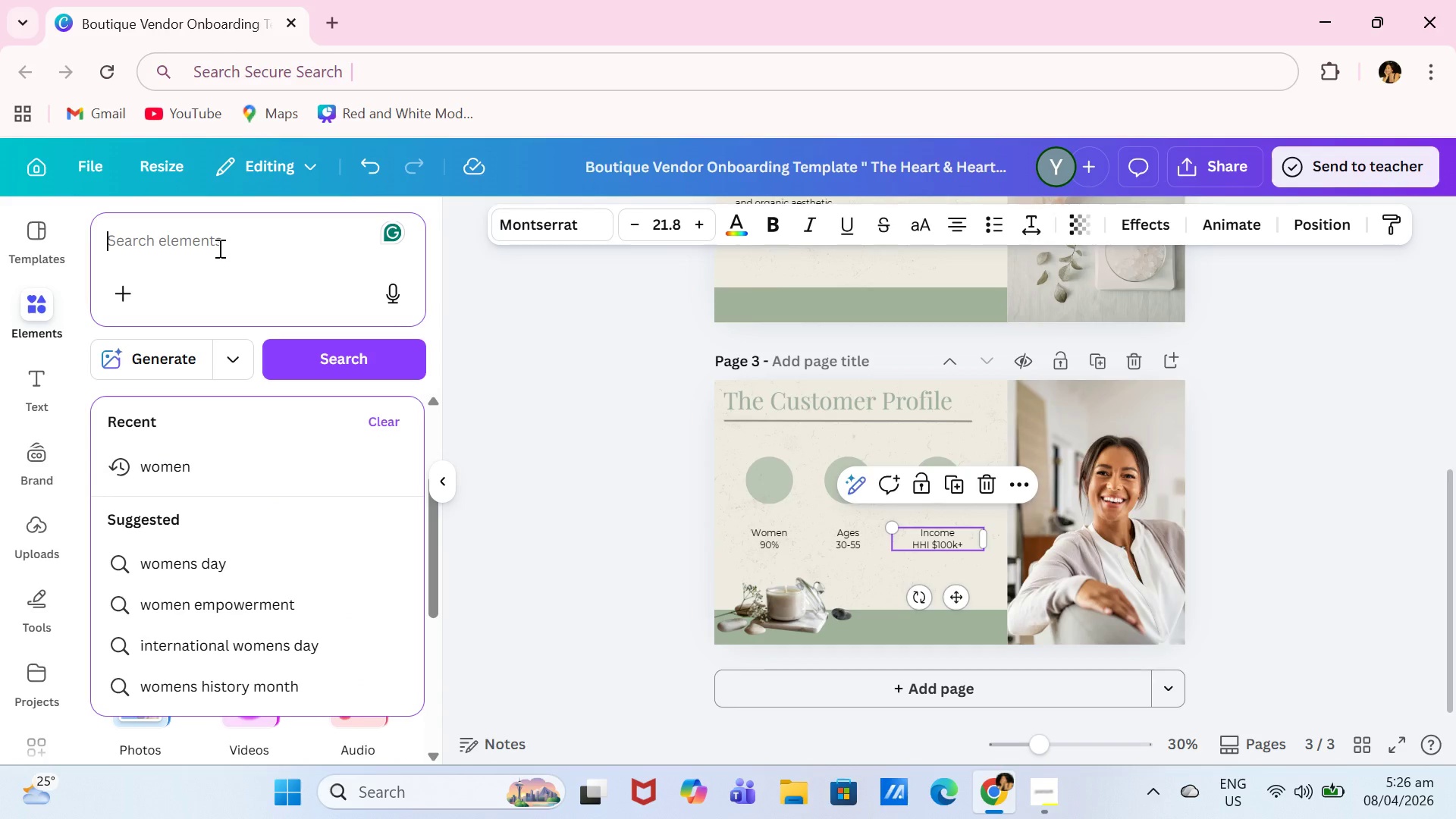 
type(women)
 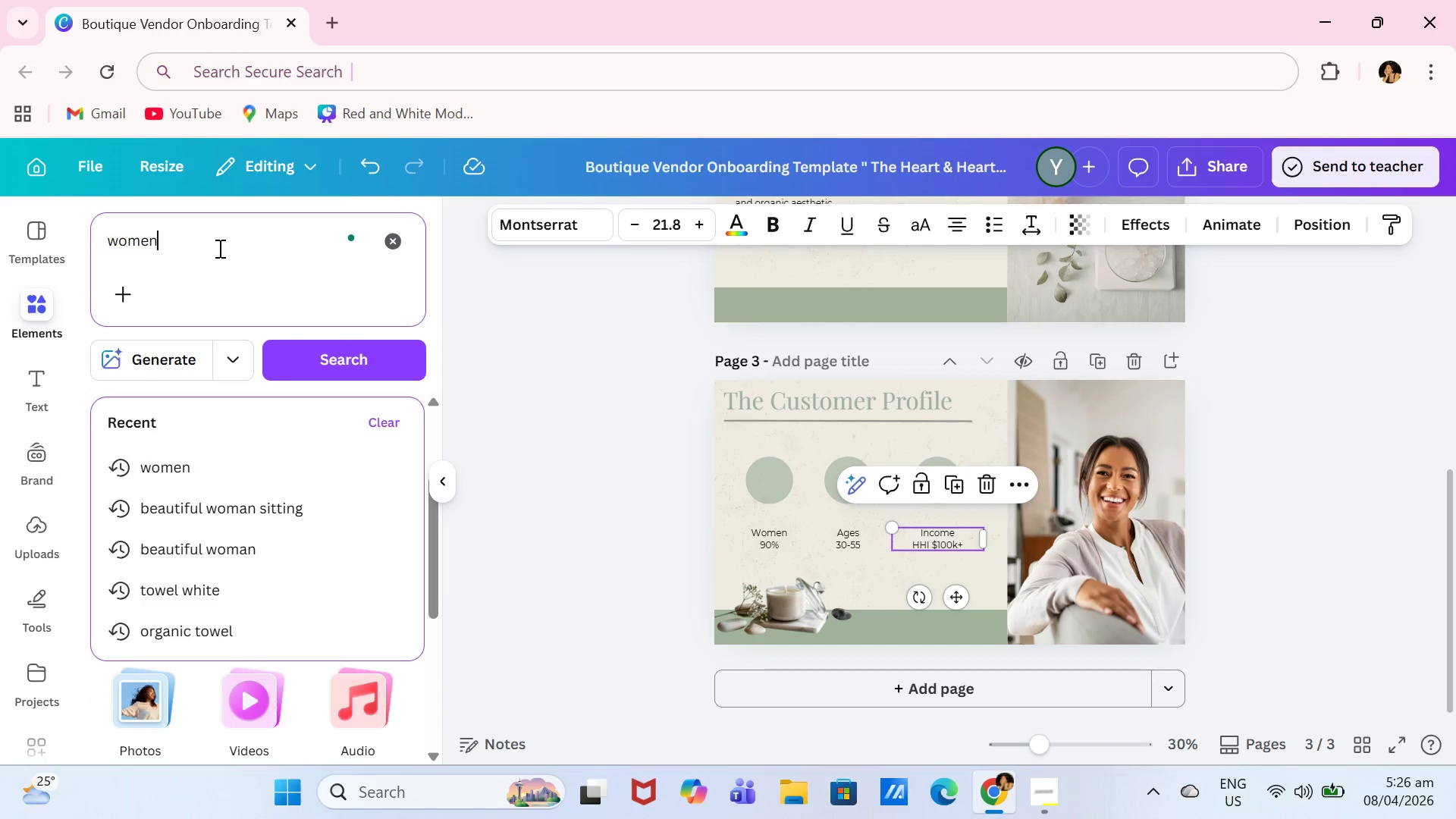 
key(Enter)
 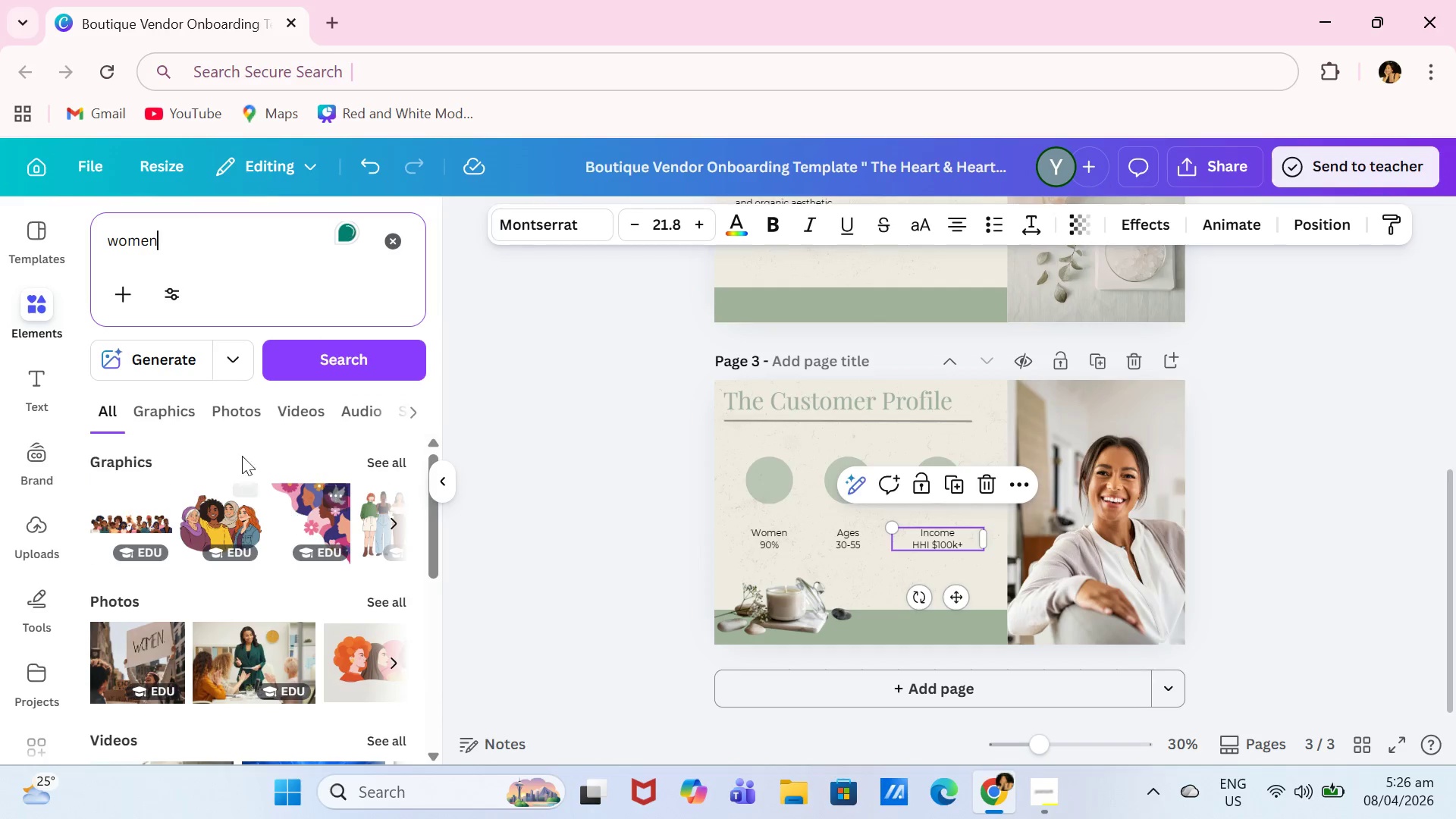 
left_click([179, 415])
 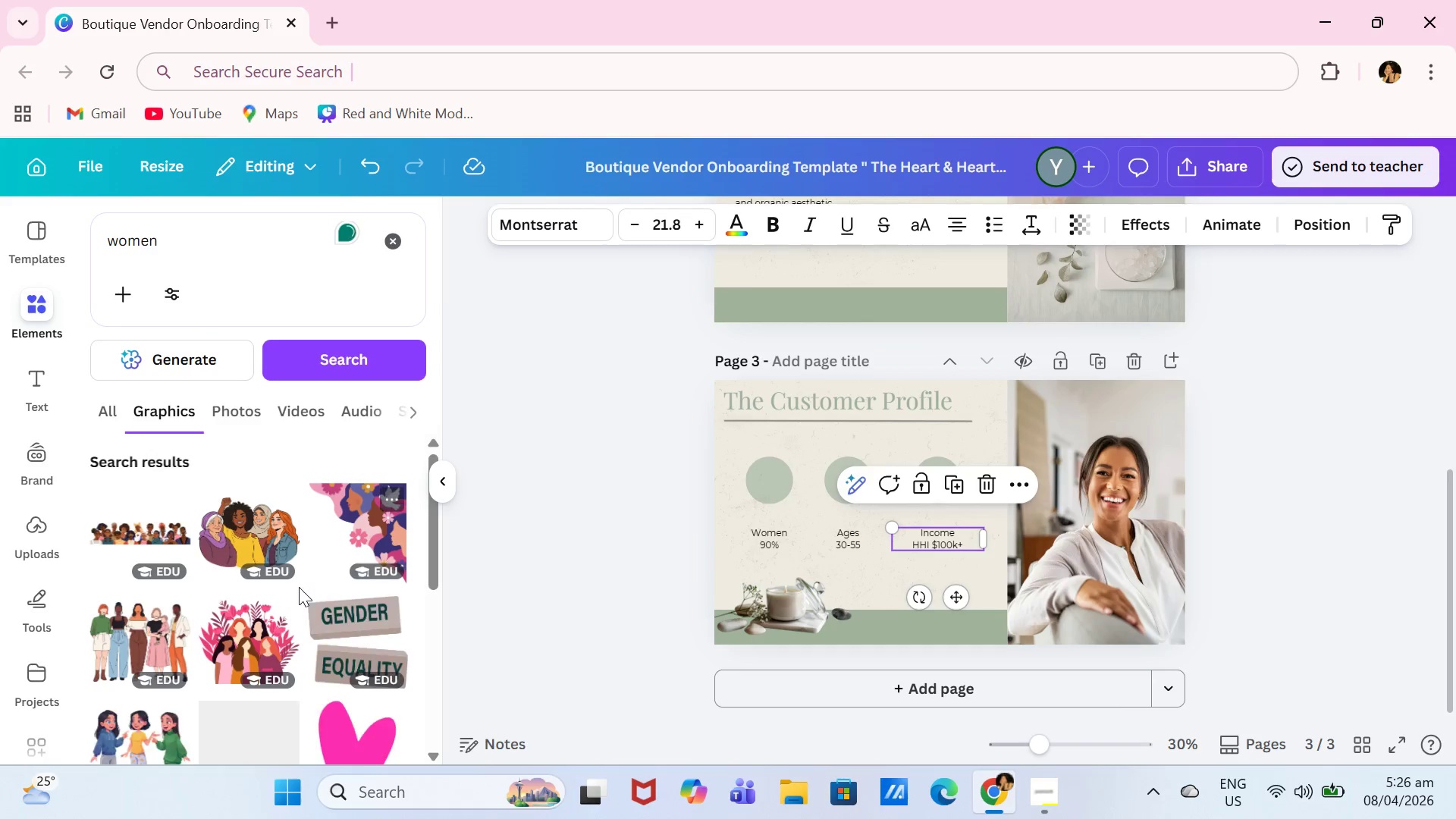 
scroll: coordinate [296, 573], scroll_direction: down, amount: 6.0
 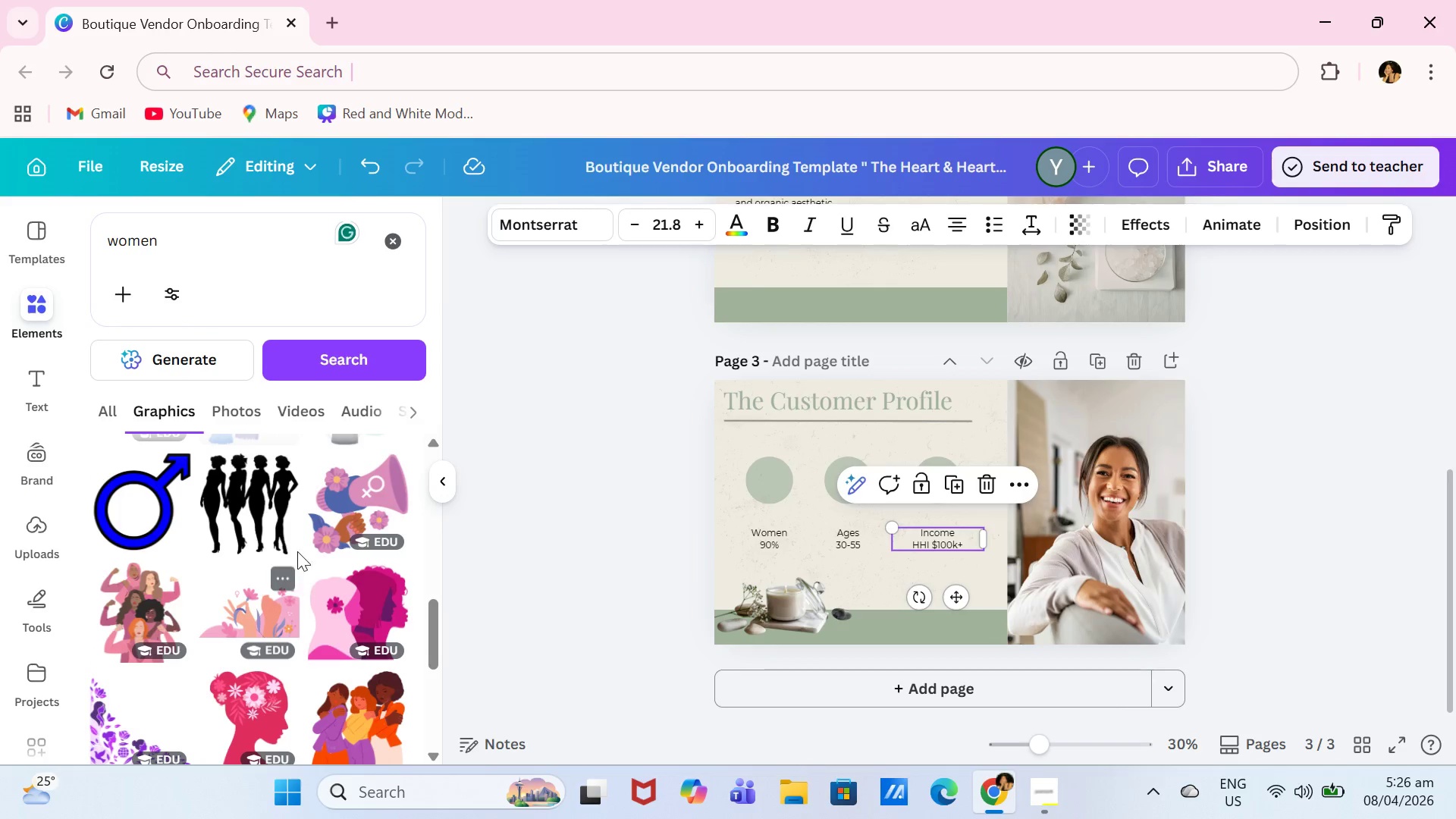 
left_click([231, 228])
 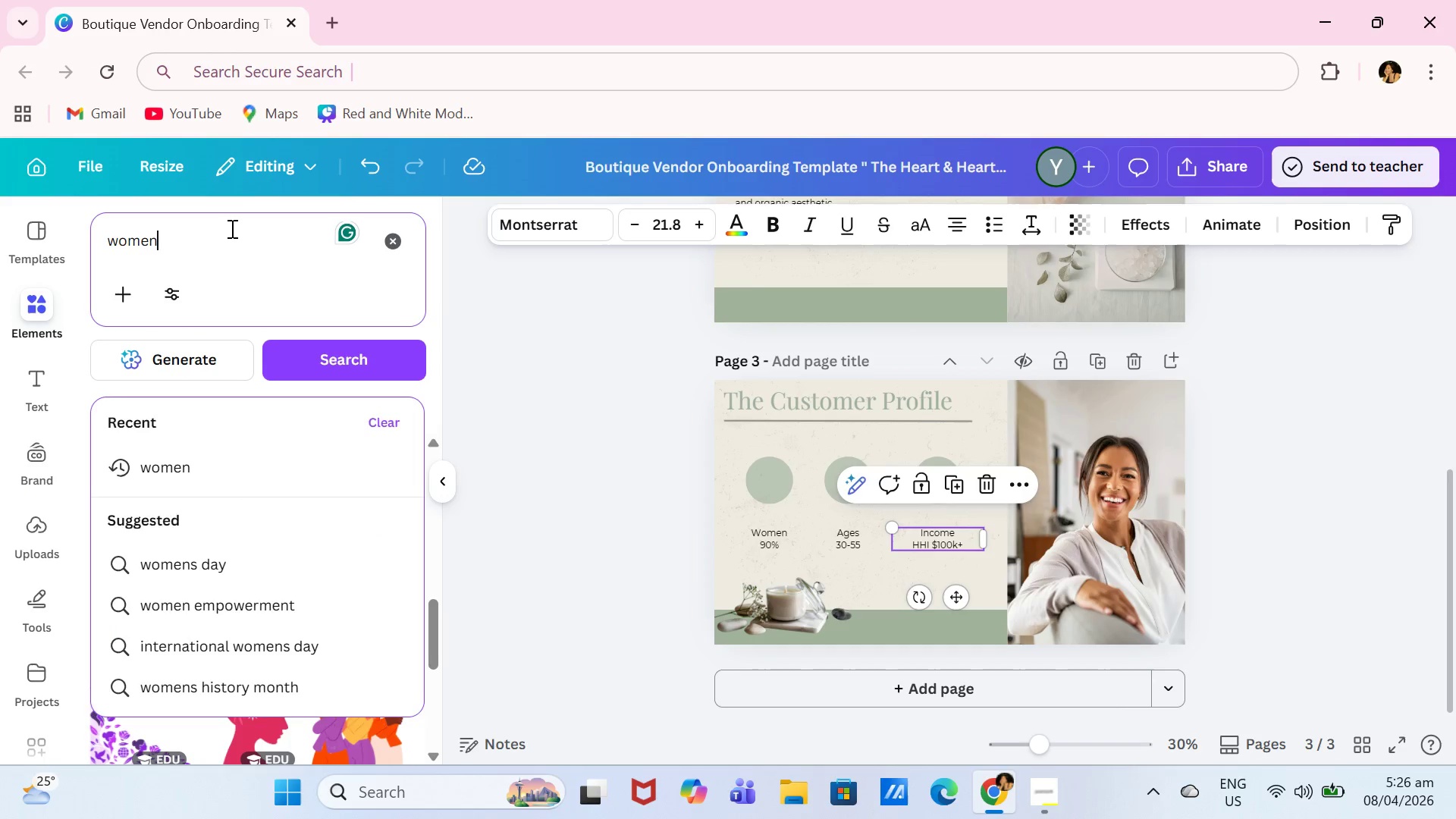 
type( girl)
 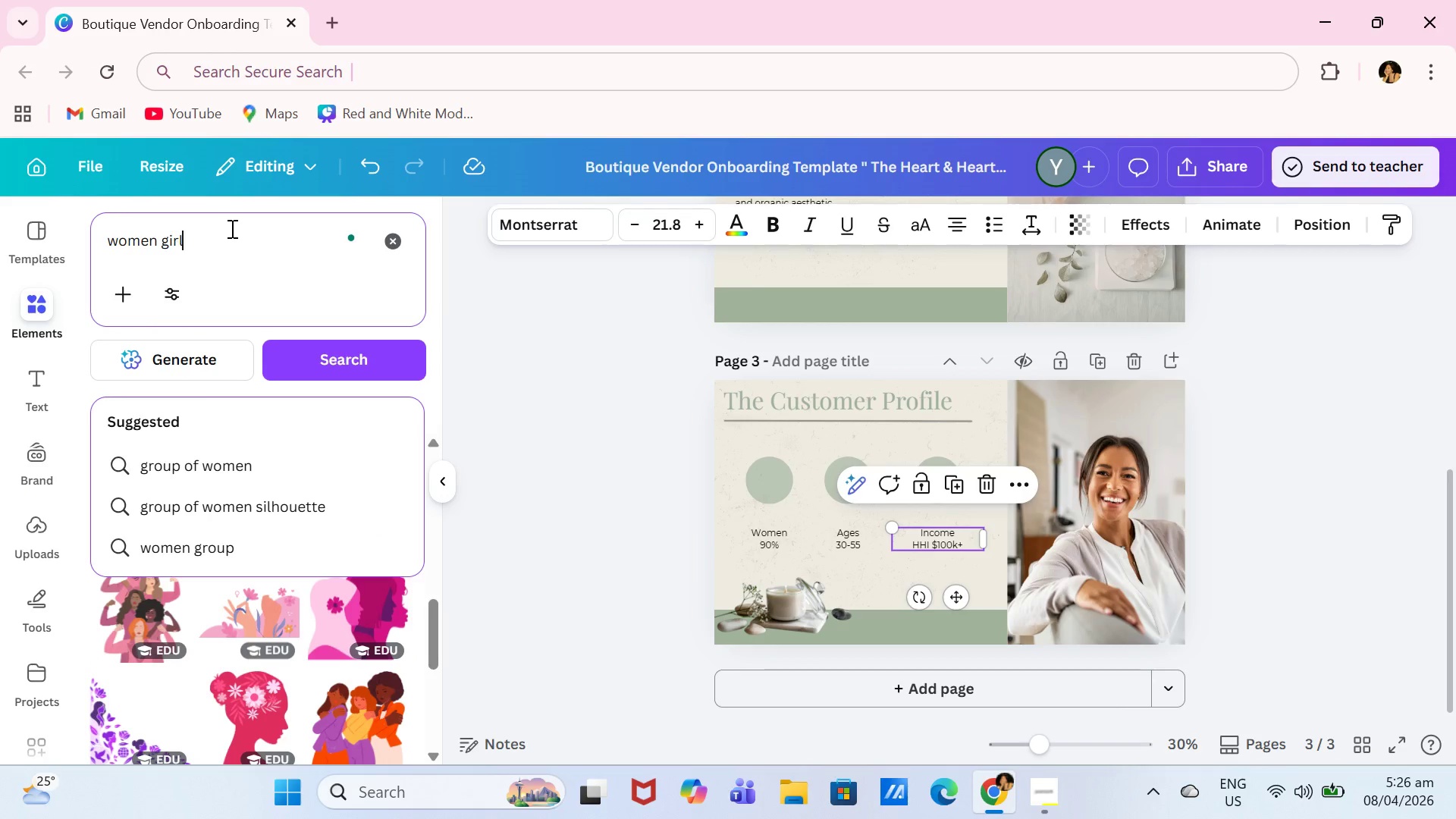 
key(Enter)
 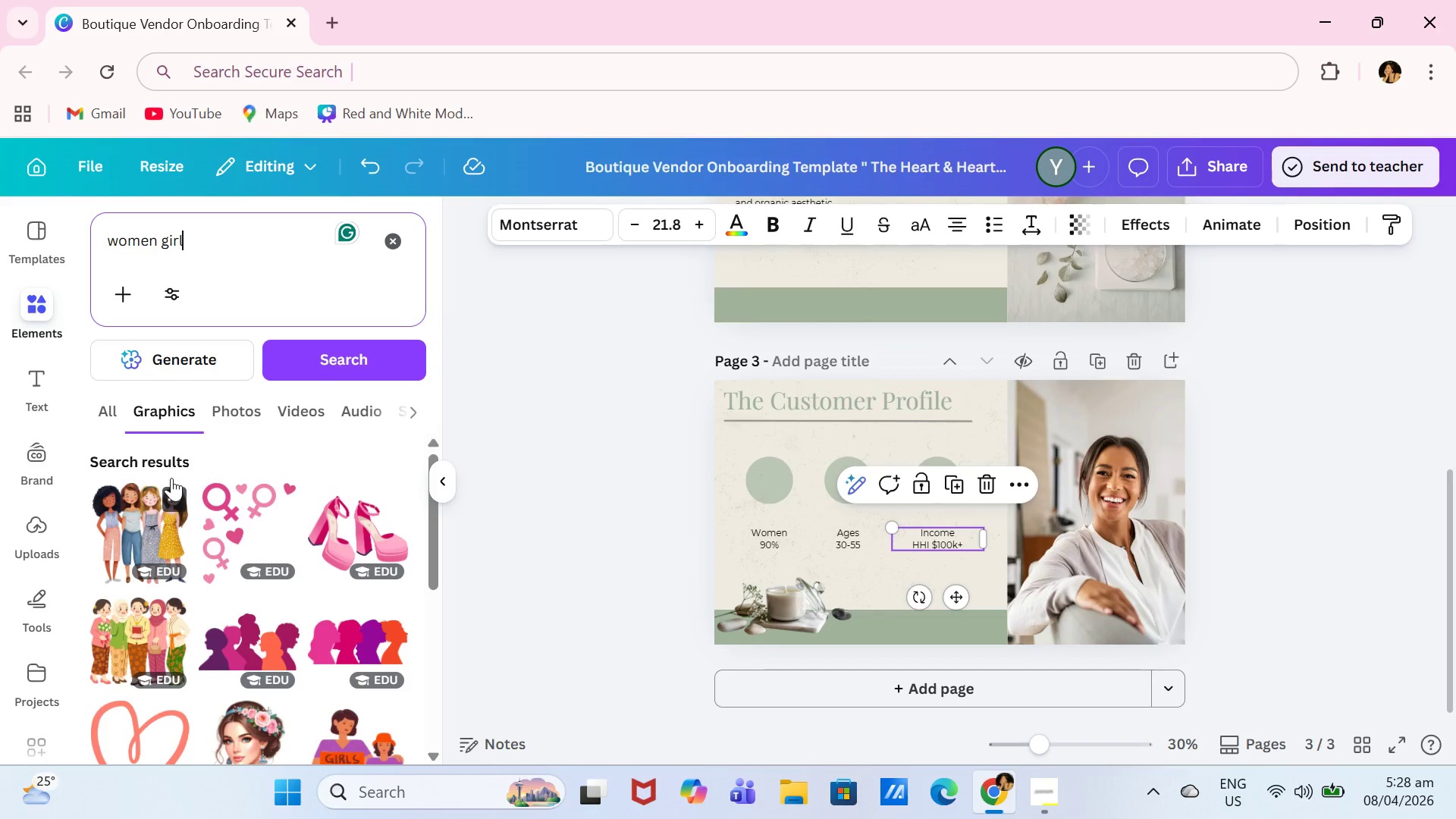 
wait(71.94)
 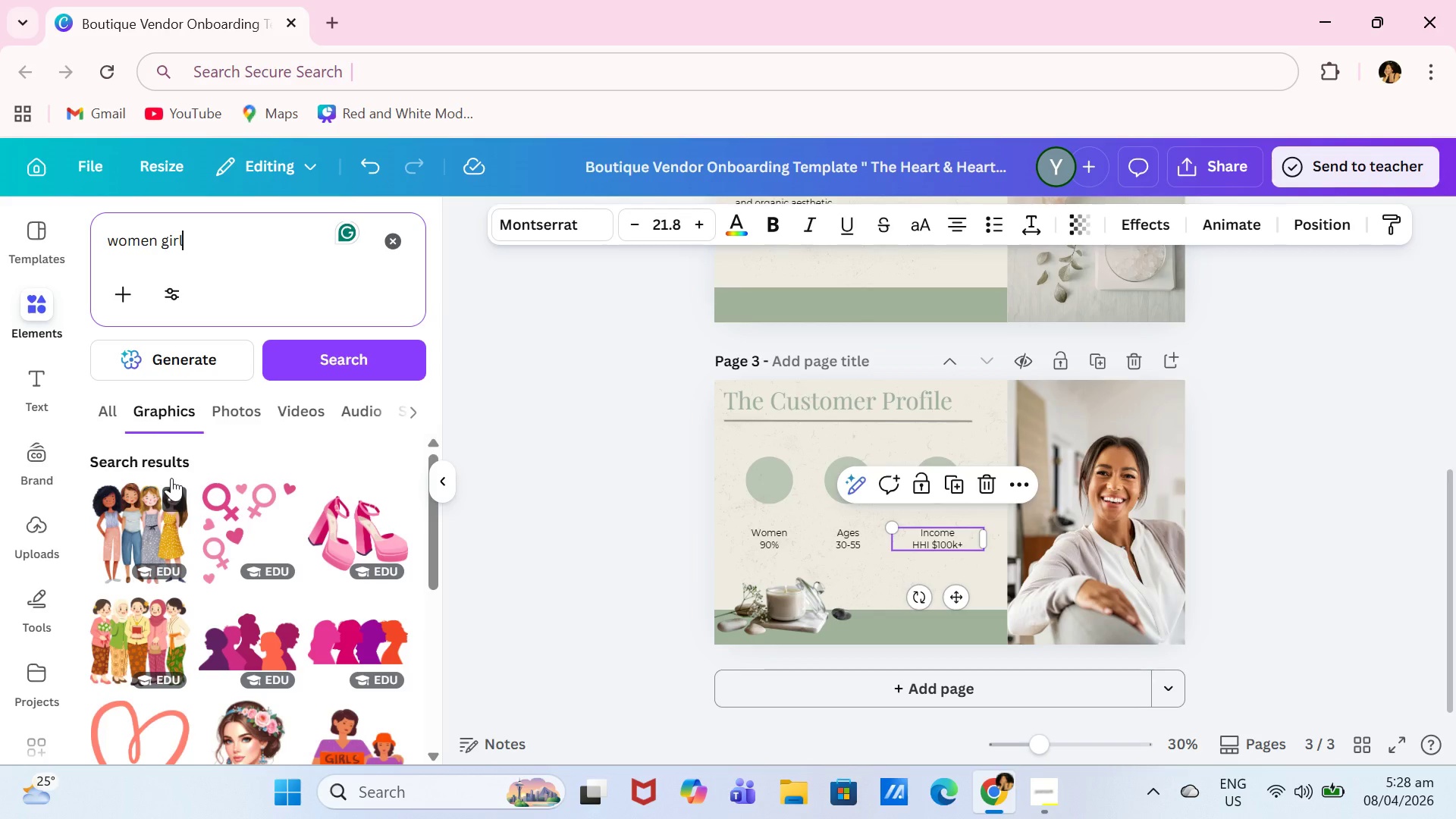 
scroll: coordinate [270, 626], scroll_direction: down, amount: 8.0
 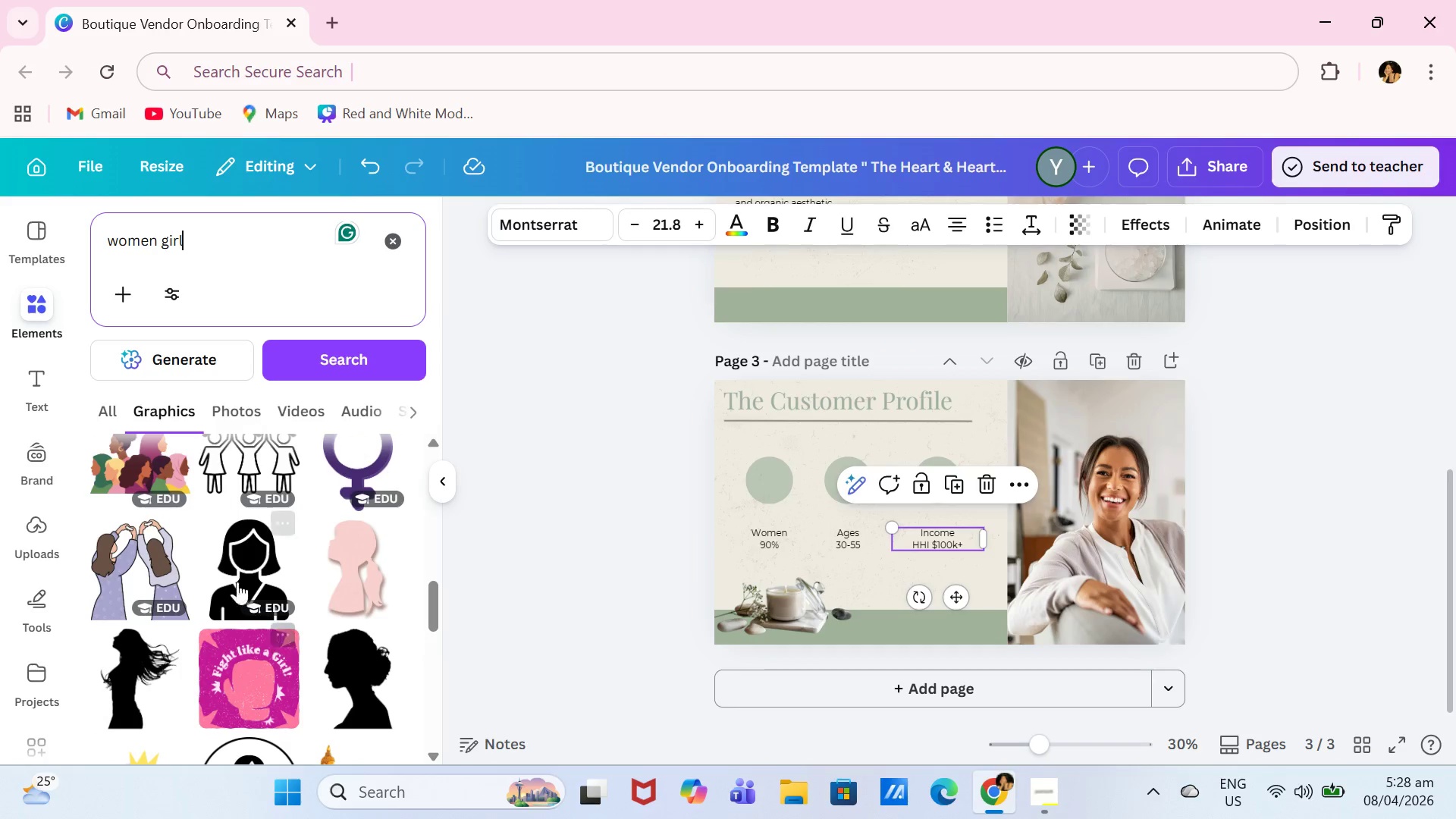 
left_click([232, 568])
 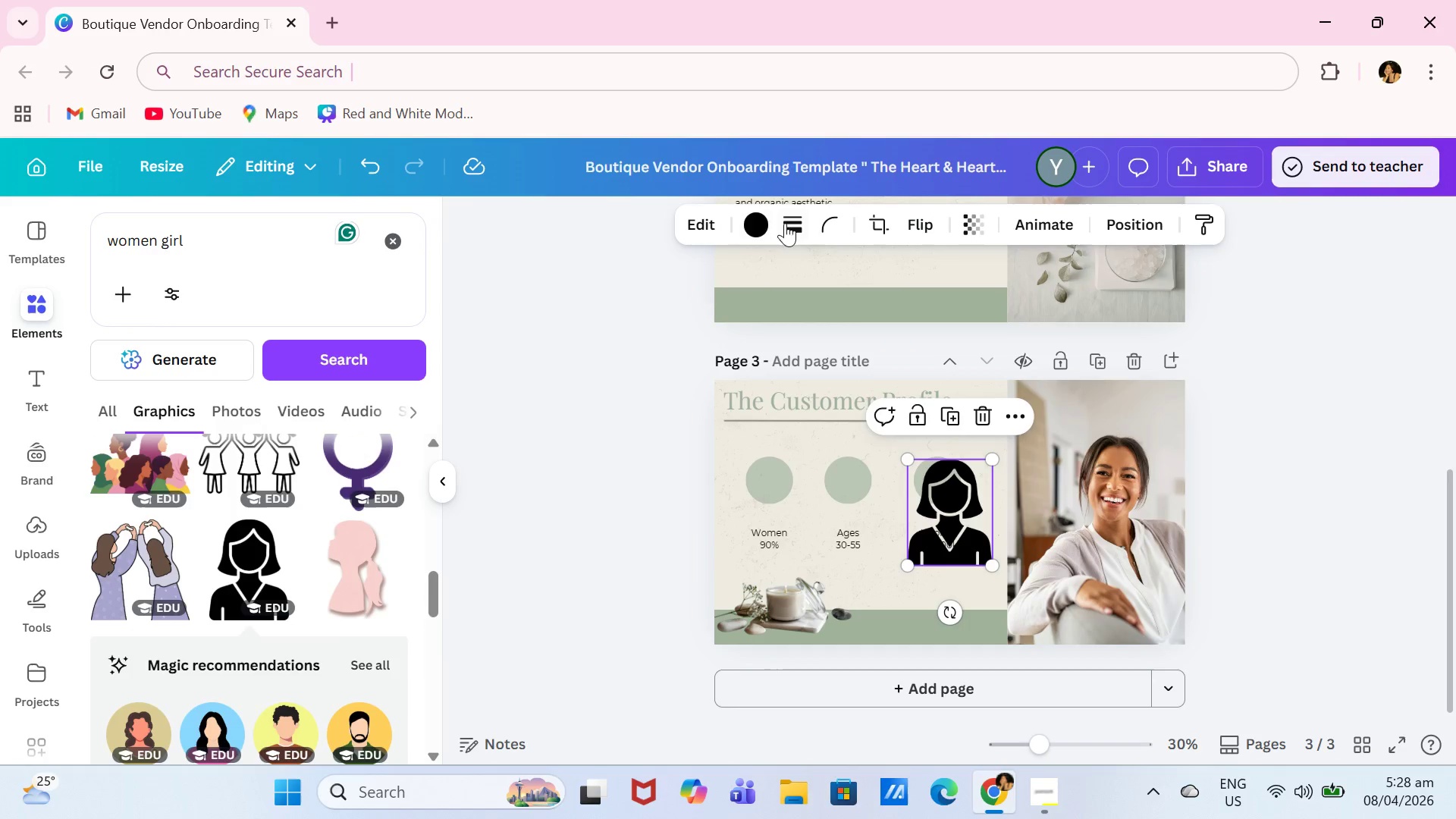 
left_click([745, 225])
 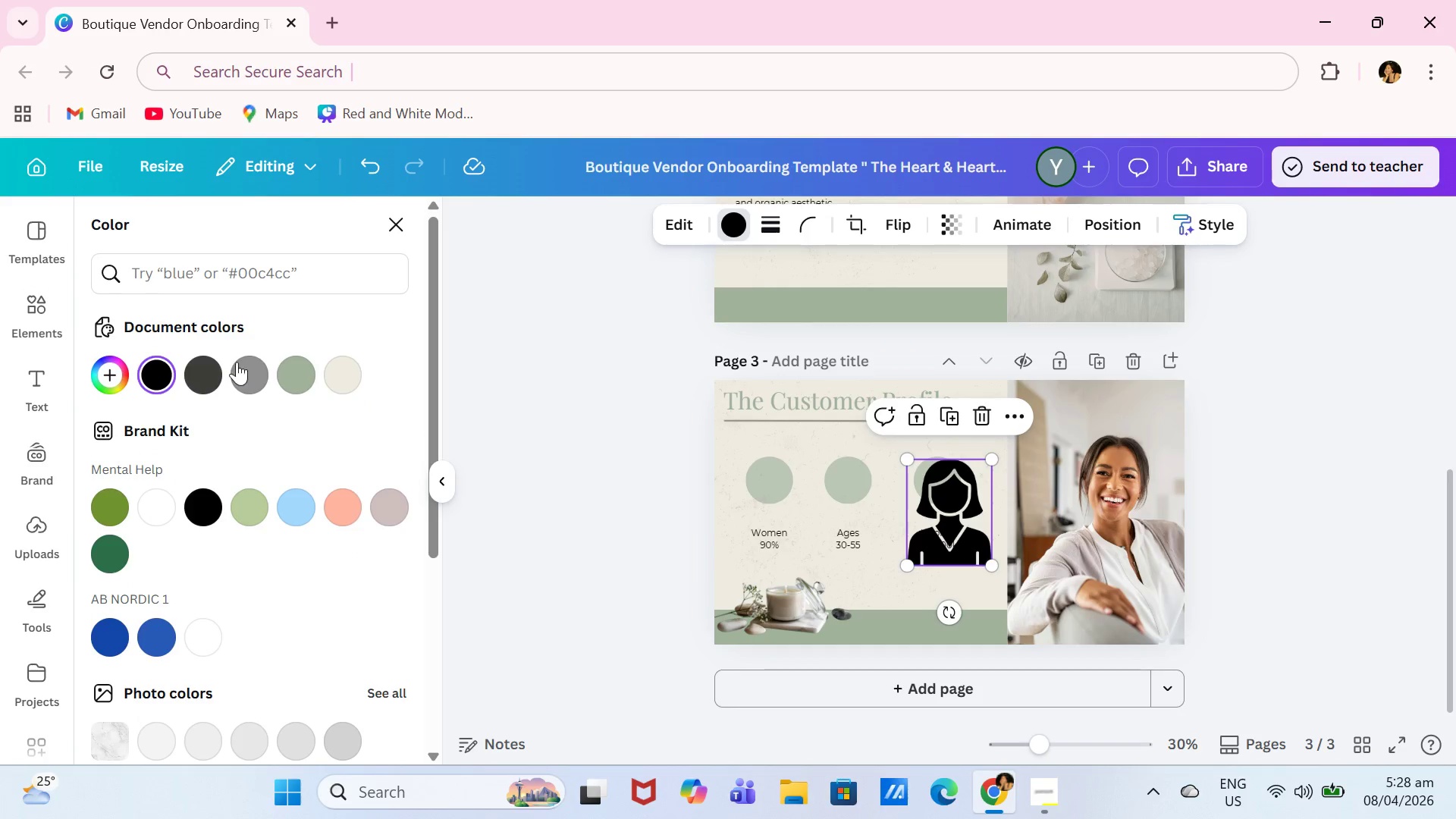 
left_click([259, 365])
 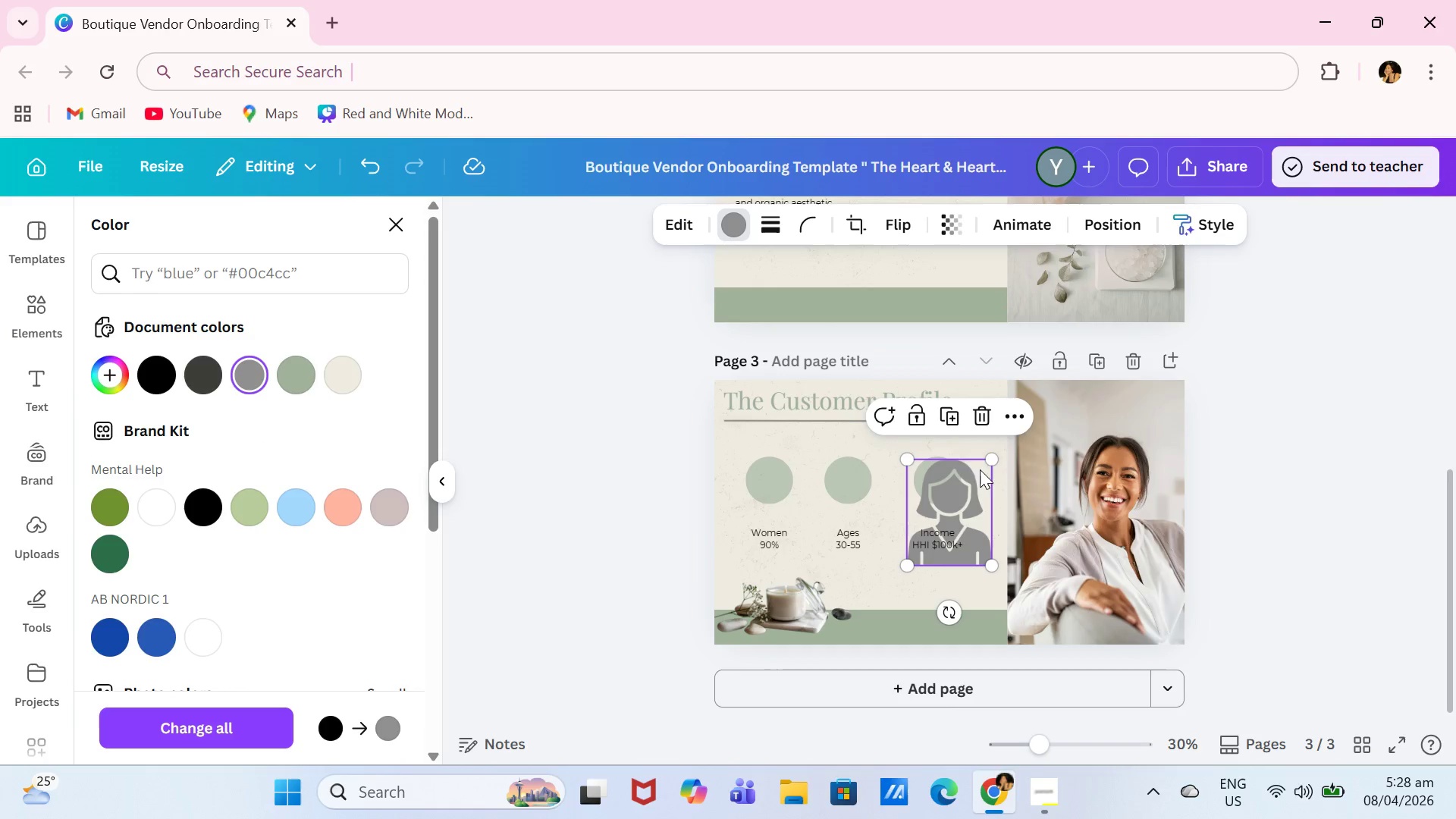 
left_click_drag(start_coordinate=[990, 463], to_coordinate=[946, 542])
 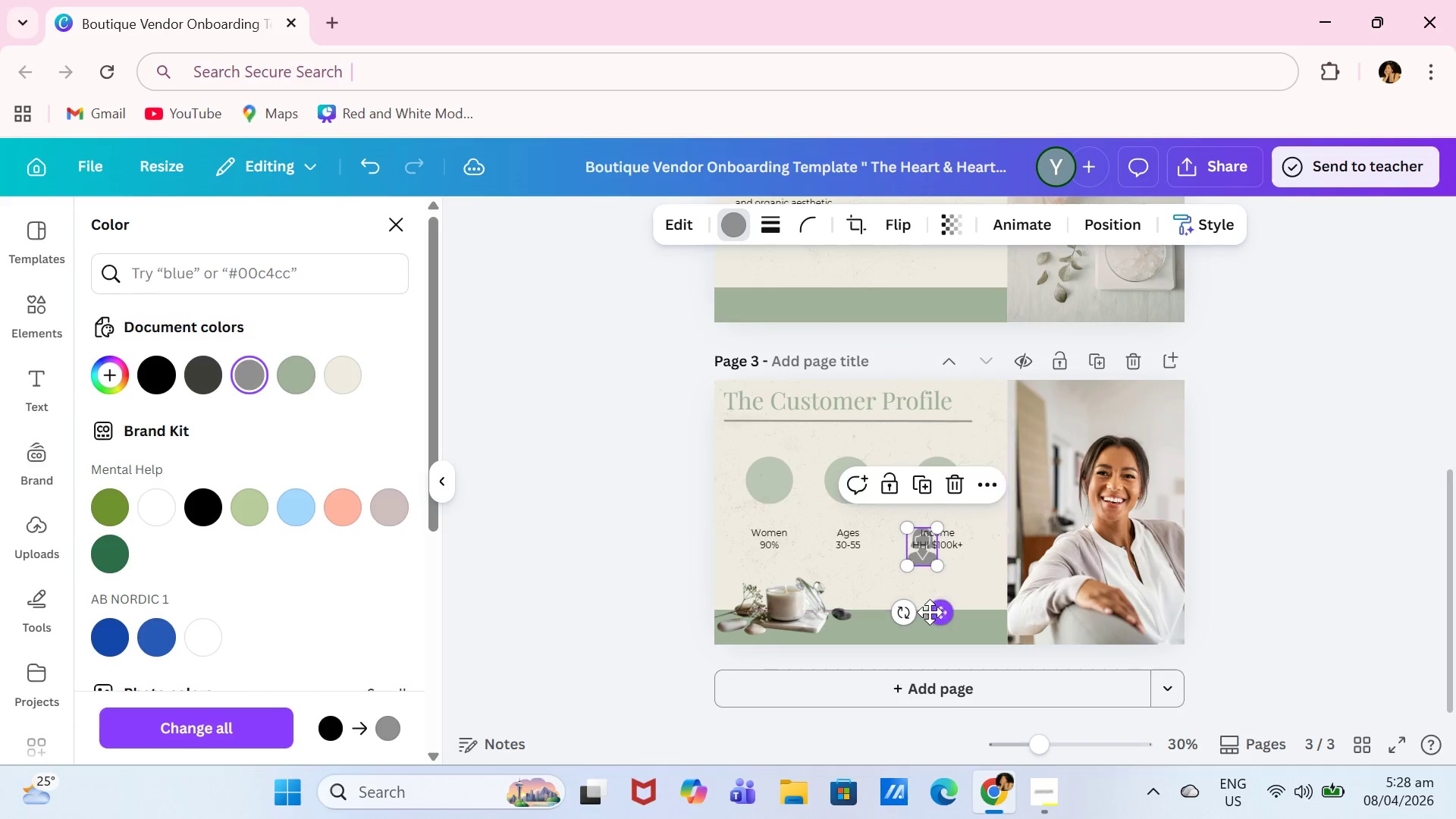 
left_click_drag(start_coordinate=[930, 612], to_coordinate=[776, 548])
 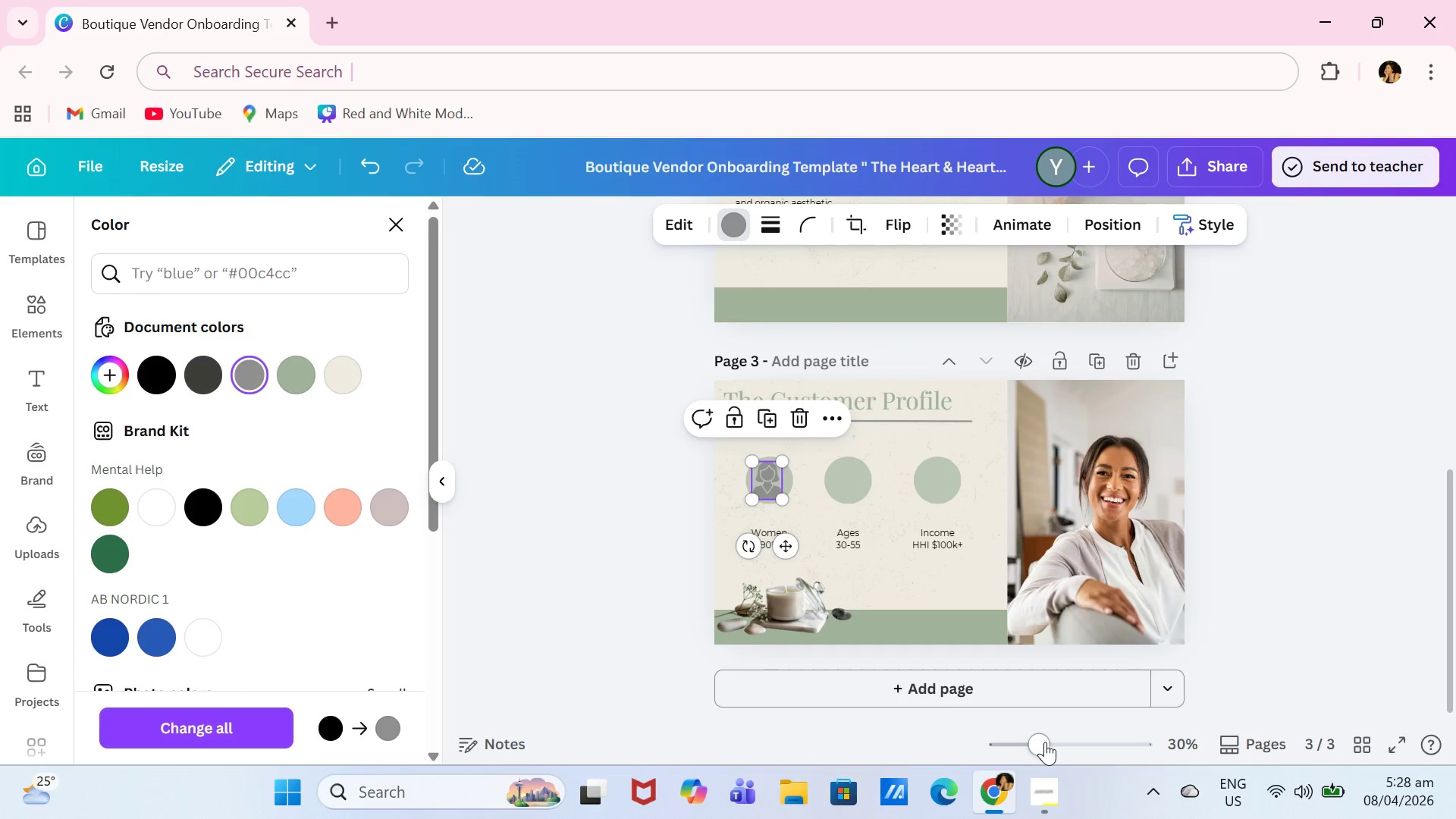 
left_click([1052, 745])
 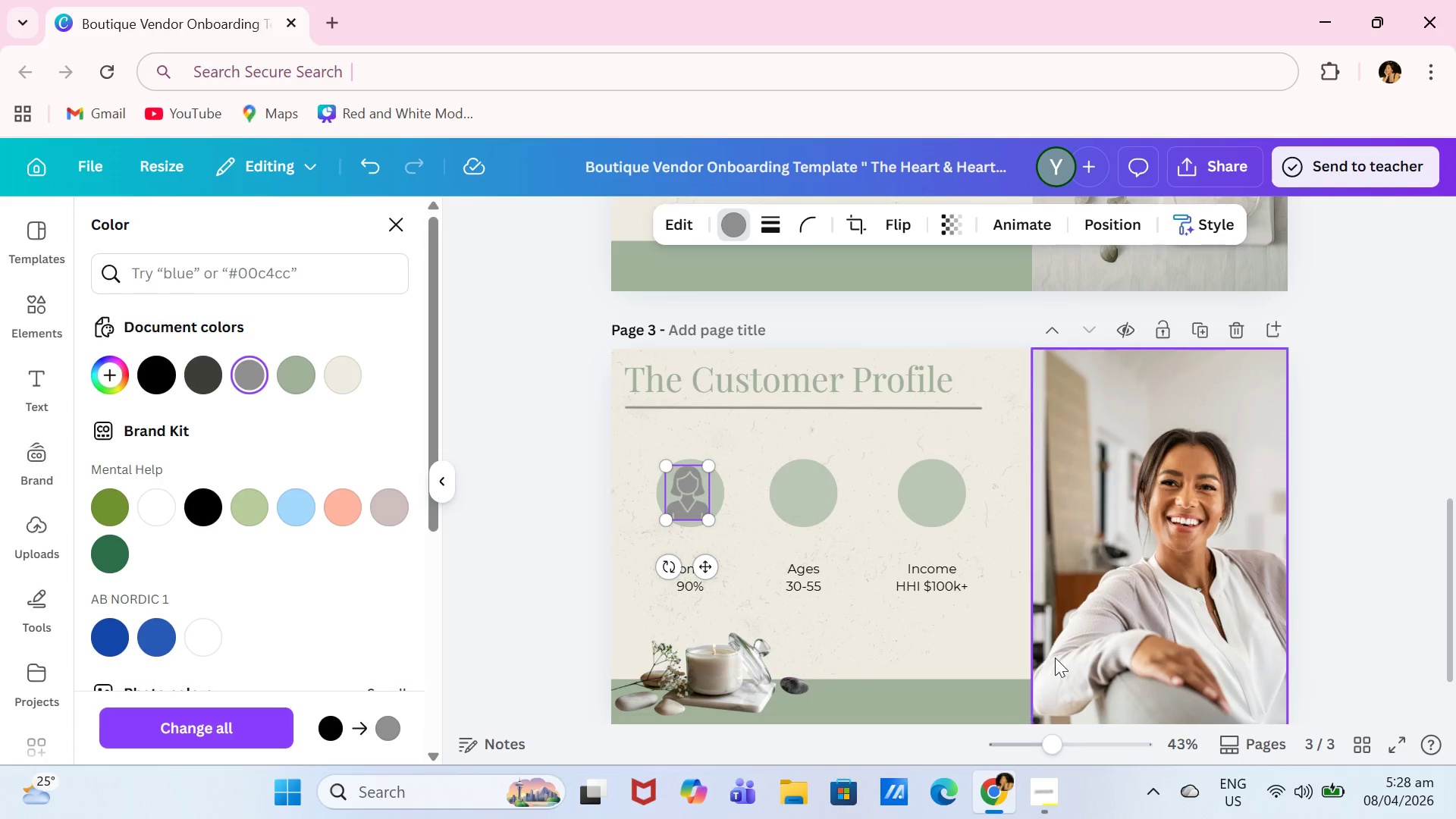 
scroll: coordinate [1055, 657], scroll_direction: down, amount: 1.0
 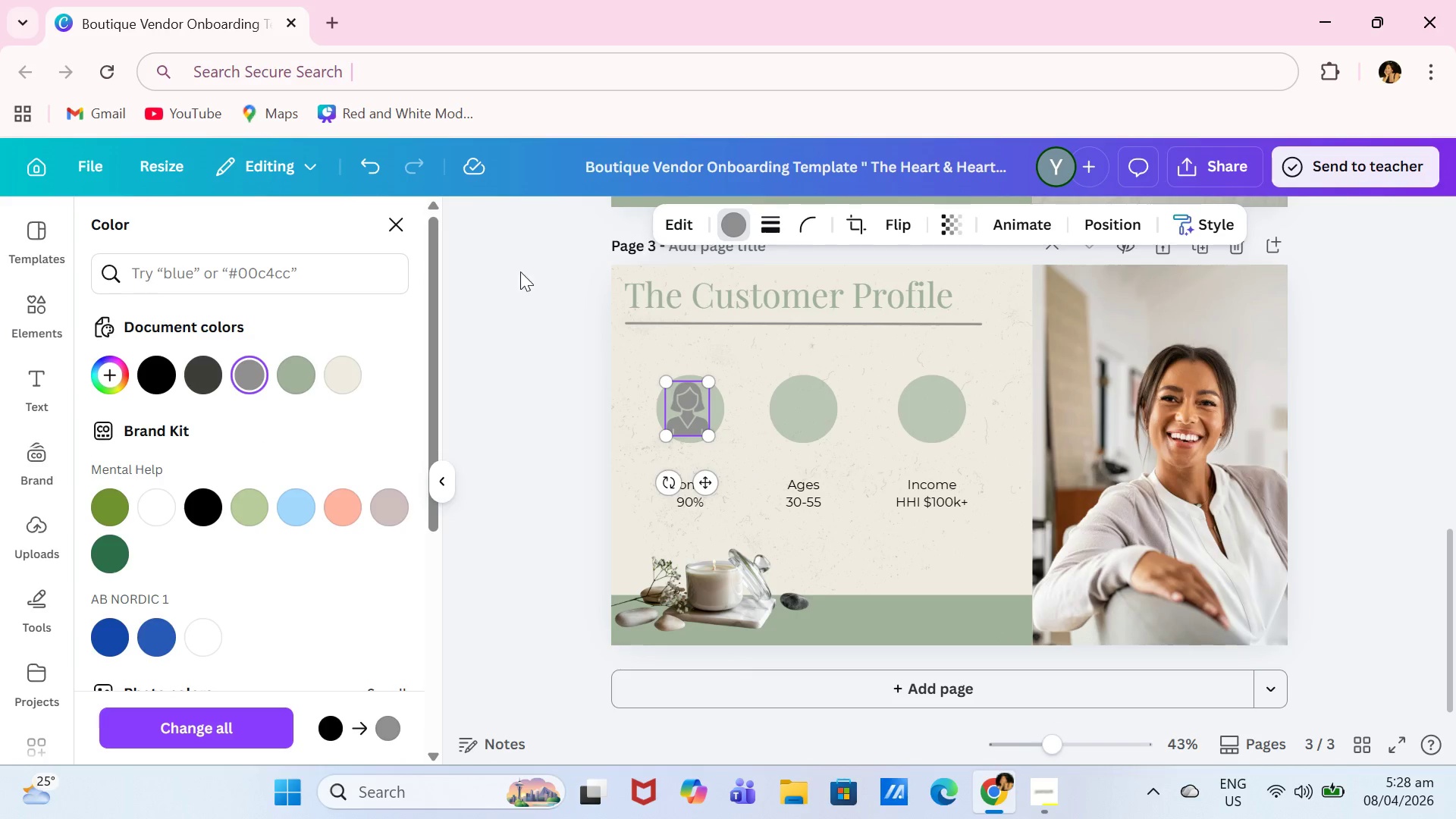 
left_click([194, 379])
 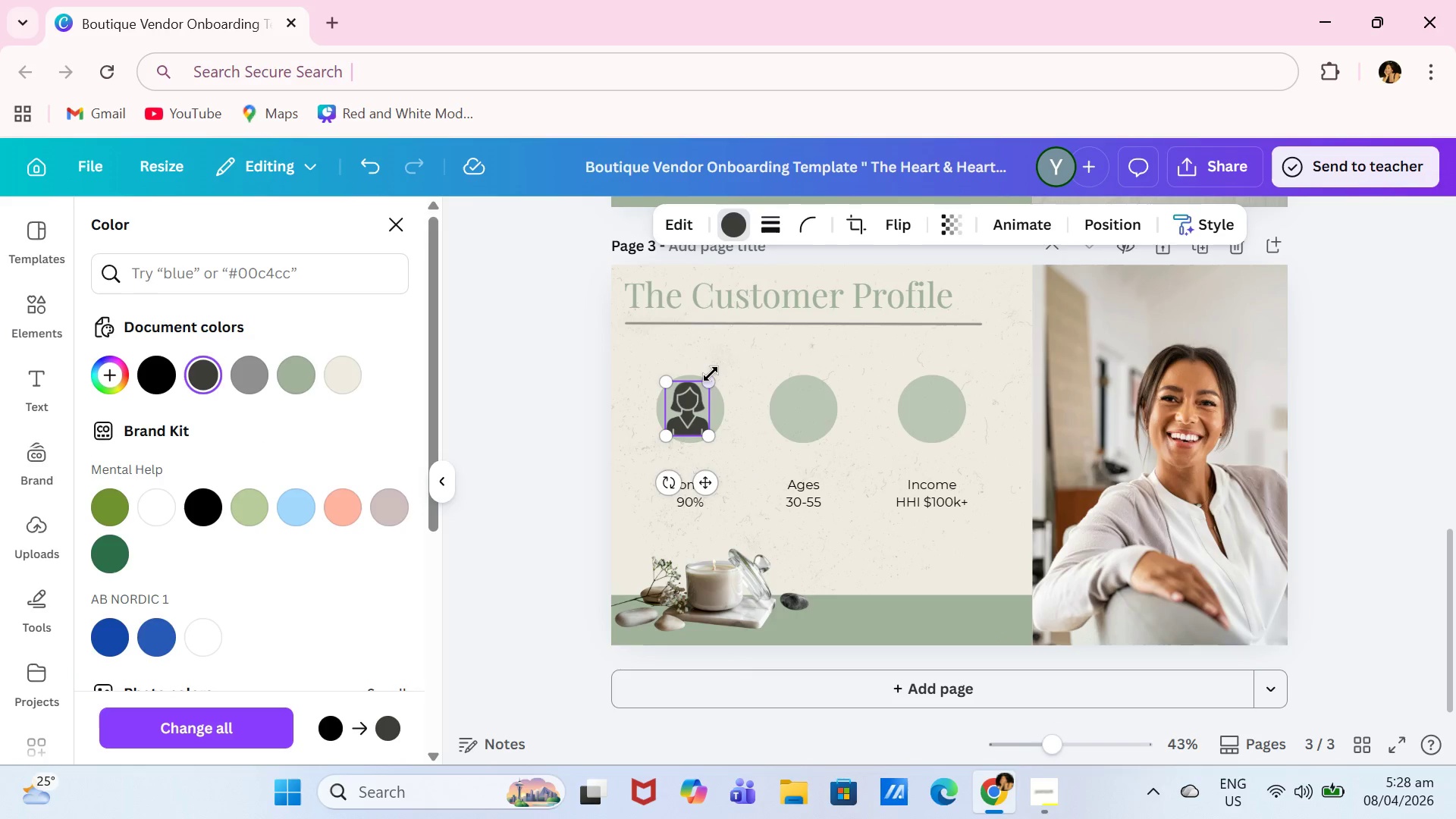 
left_click_drag(start_coordinate=[711, 378], to_coordinate=[701, 387])
 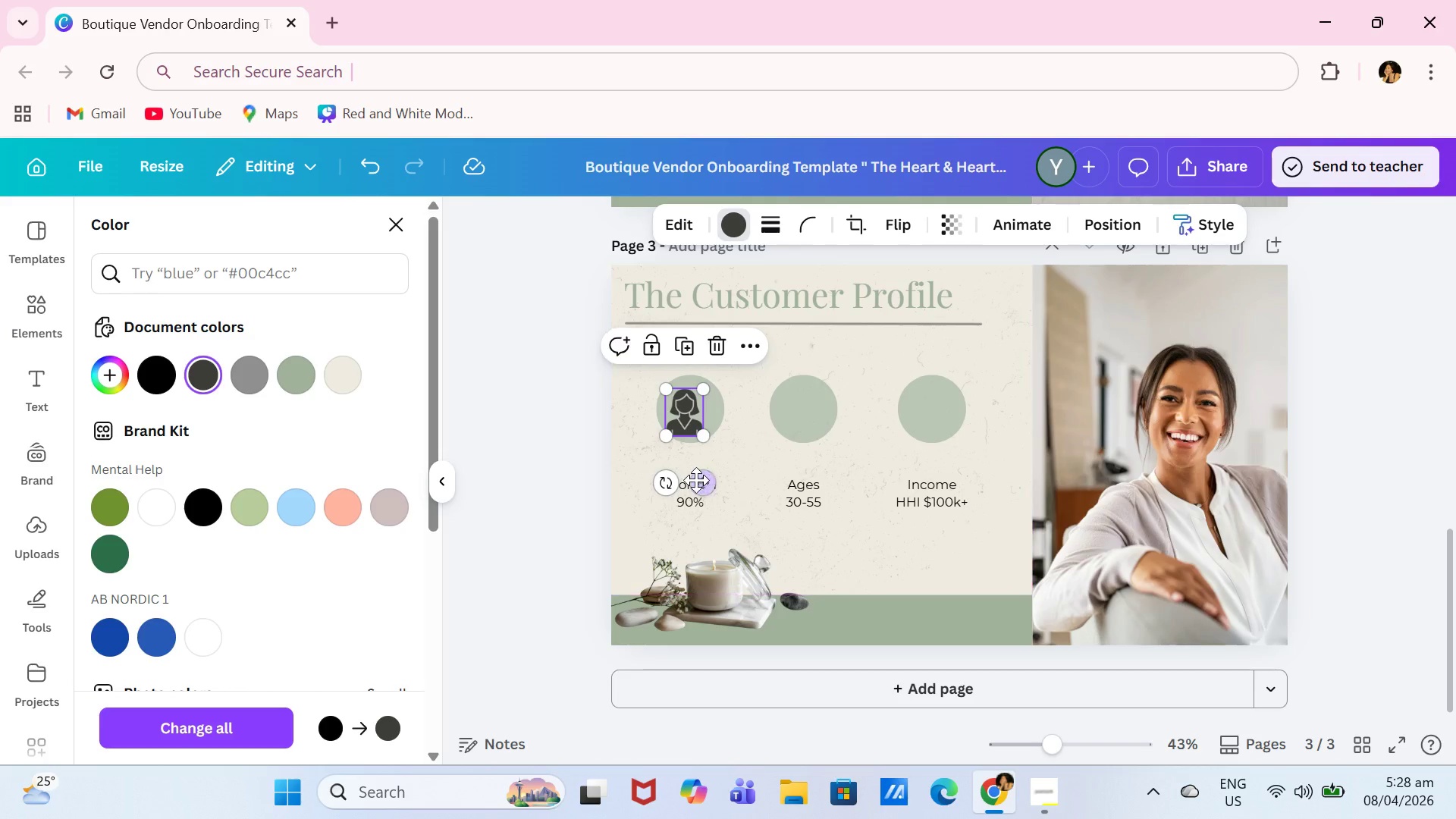 
left_click_drag(start_coordinate=[697, 481], to_coordinate=[705, 474])
 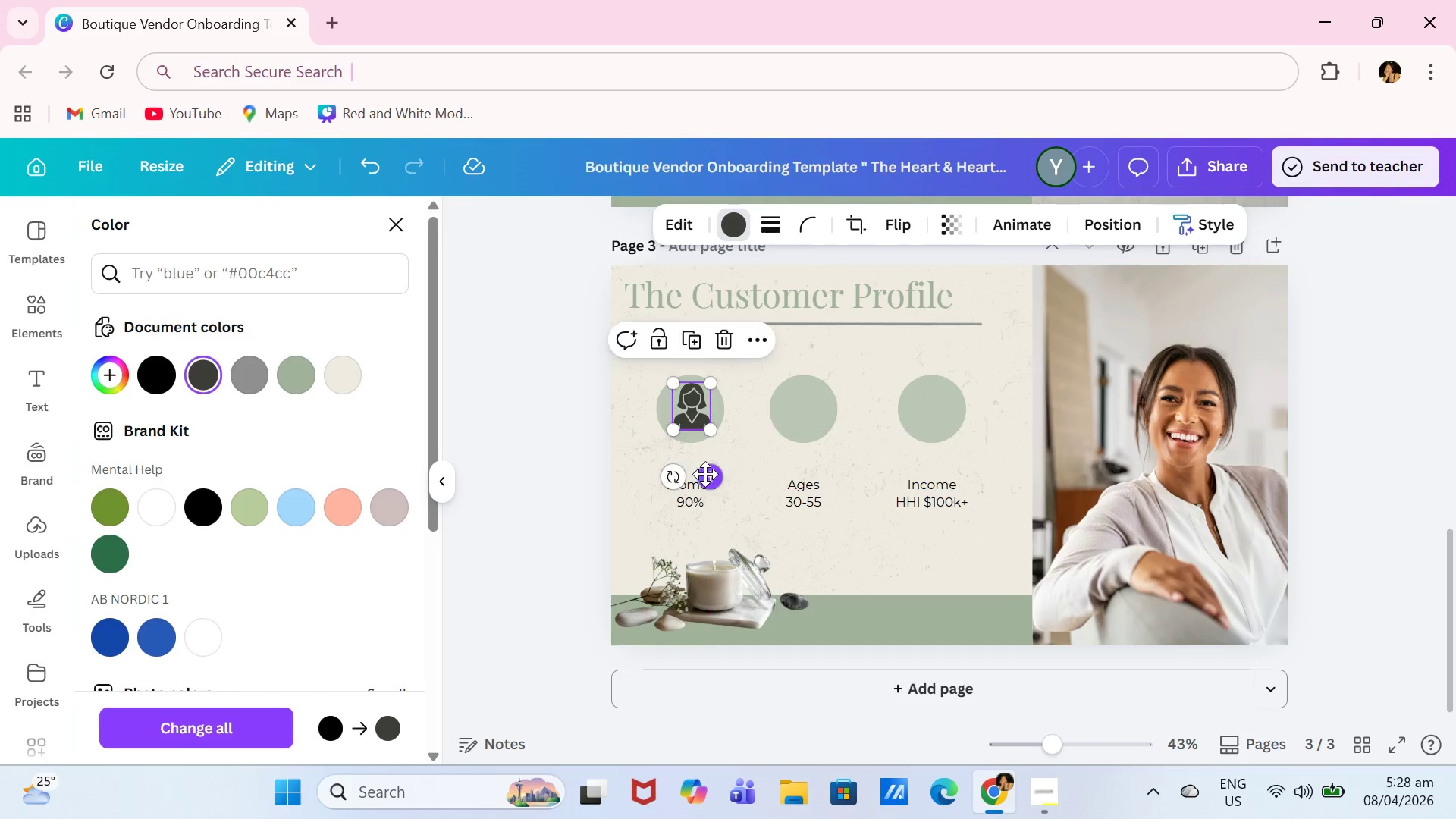 
left_click_drag(start_coordinate=[705, 474], to_coordinate=[701, 474])
 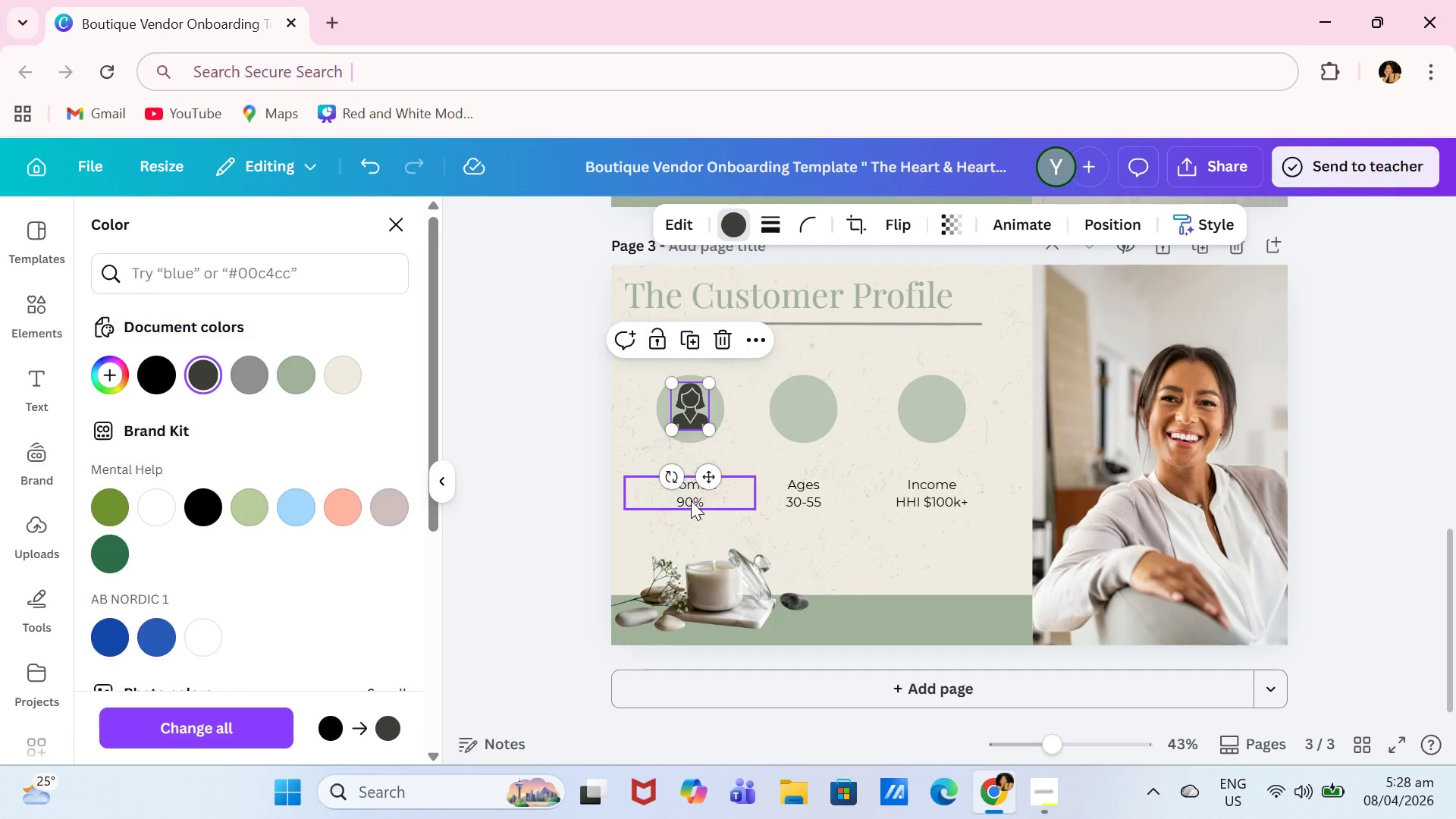 
left_click_drag(start_coordinate=[691, 500], to_coordinate=[694, 488])
 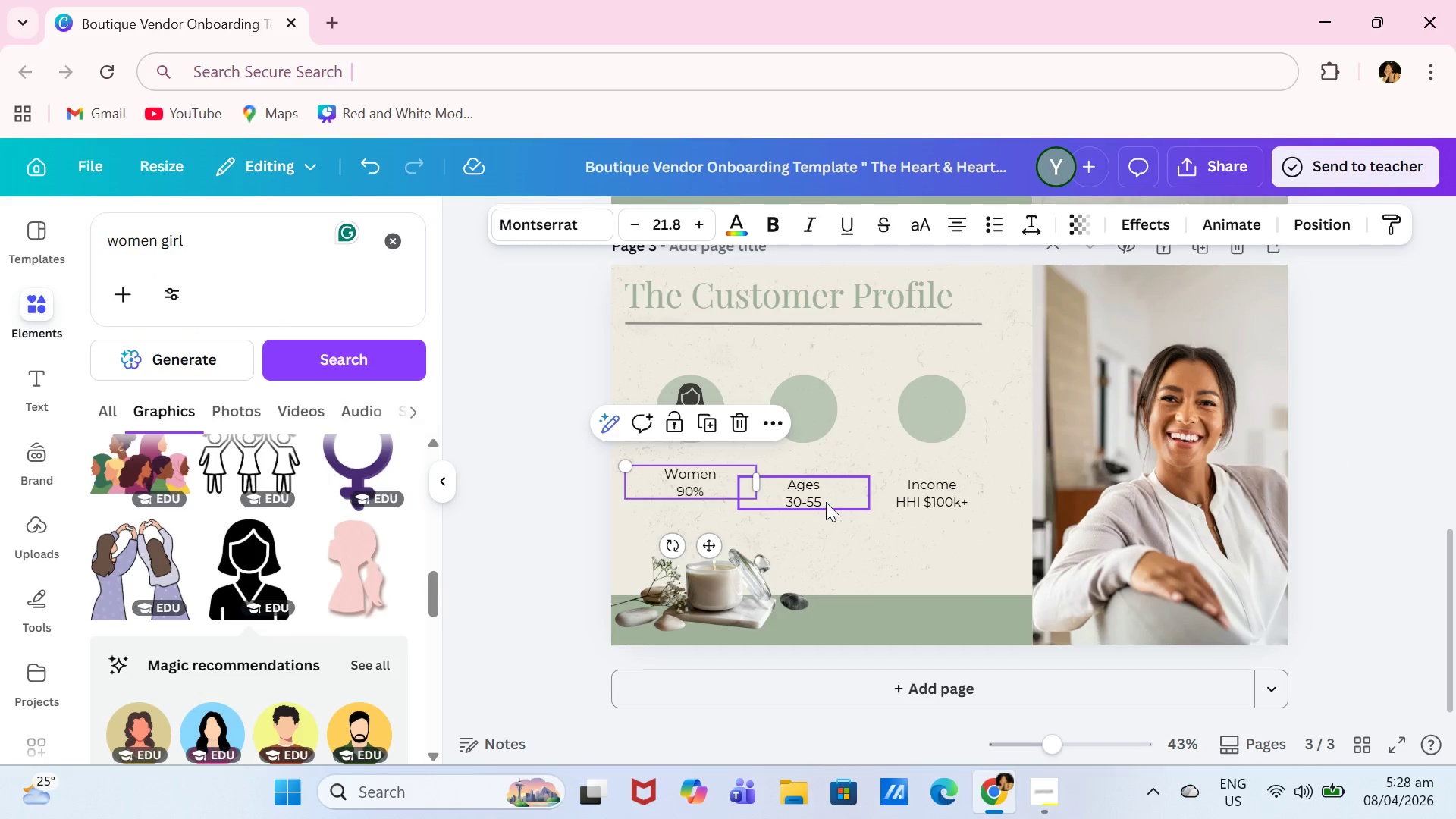 
left_click_drag(start_coordinate=[826, 499], to_coordinate=[826, 491])
 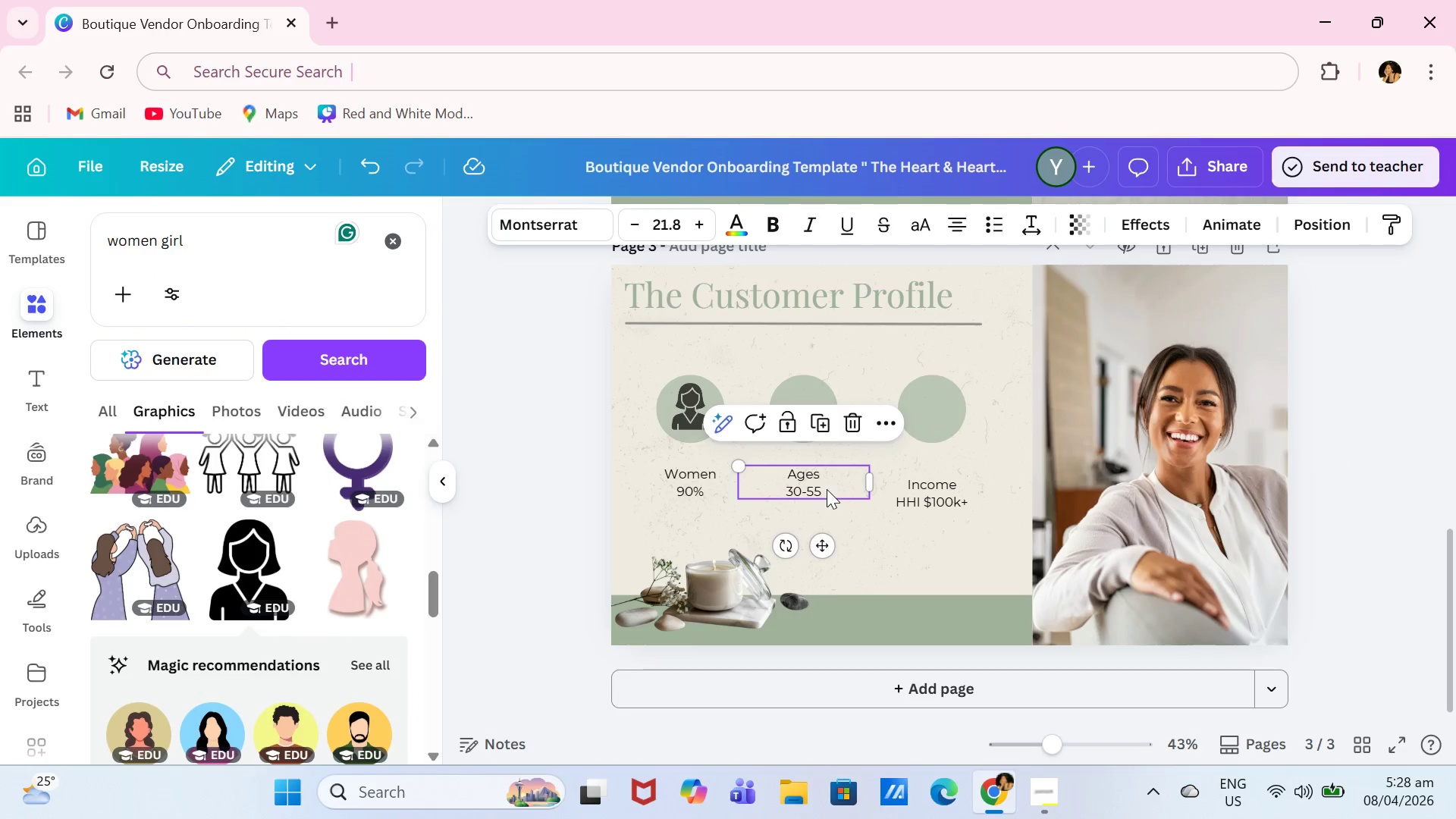 
left_click([827, 489])
 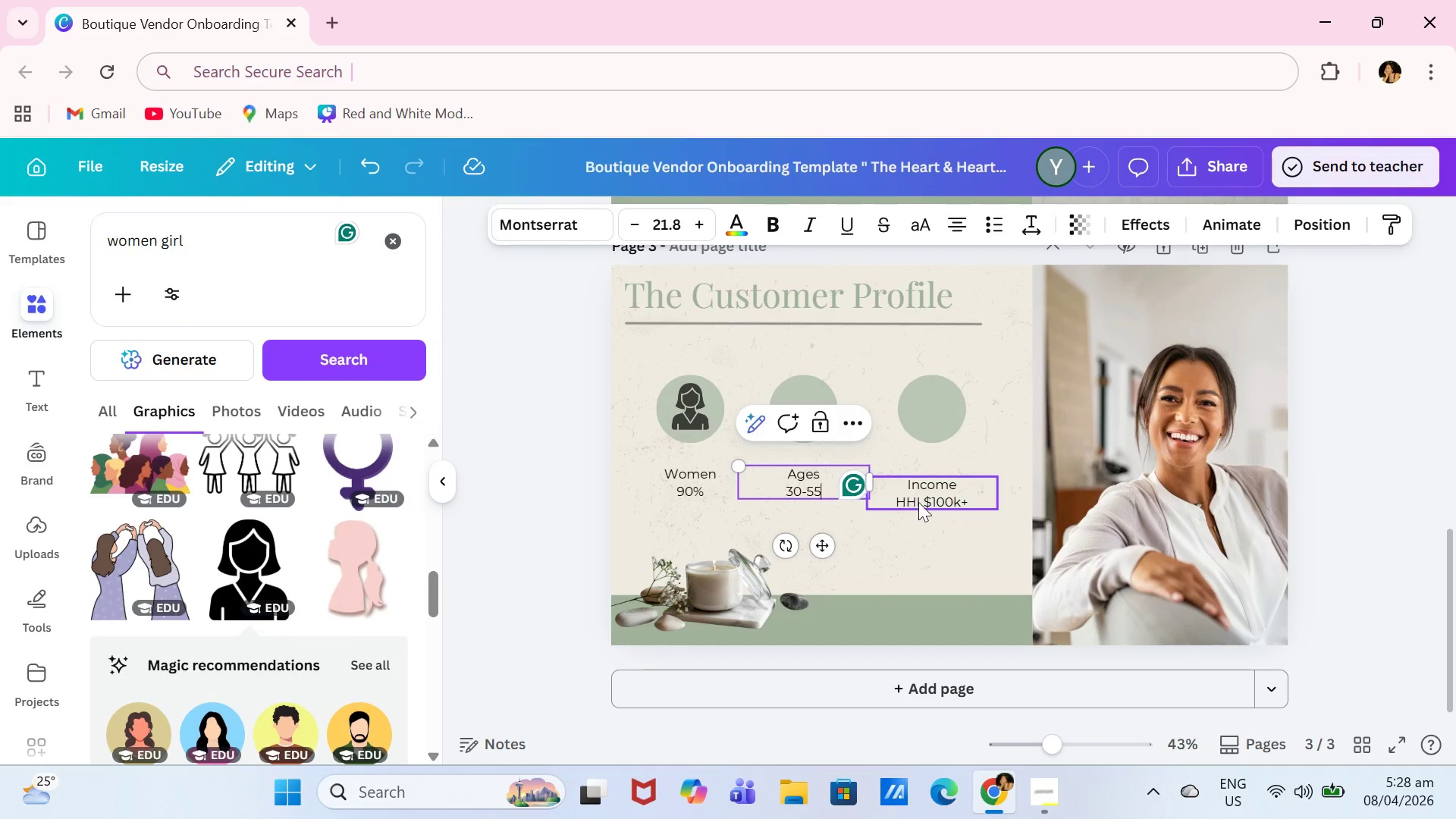 
left_click_drag(start_coordinate=[921, 503], to_coordinate=[922, 495])
 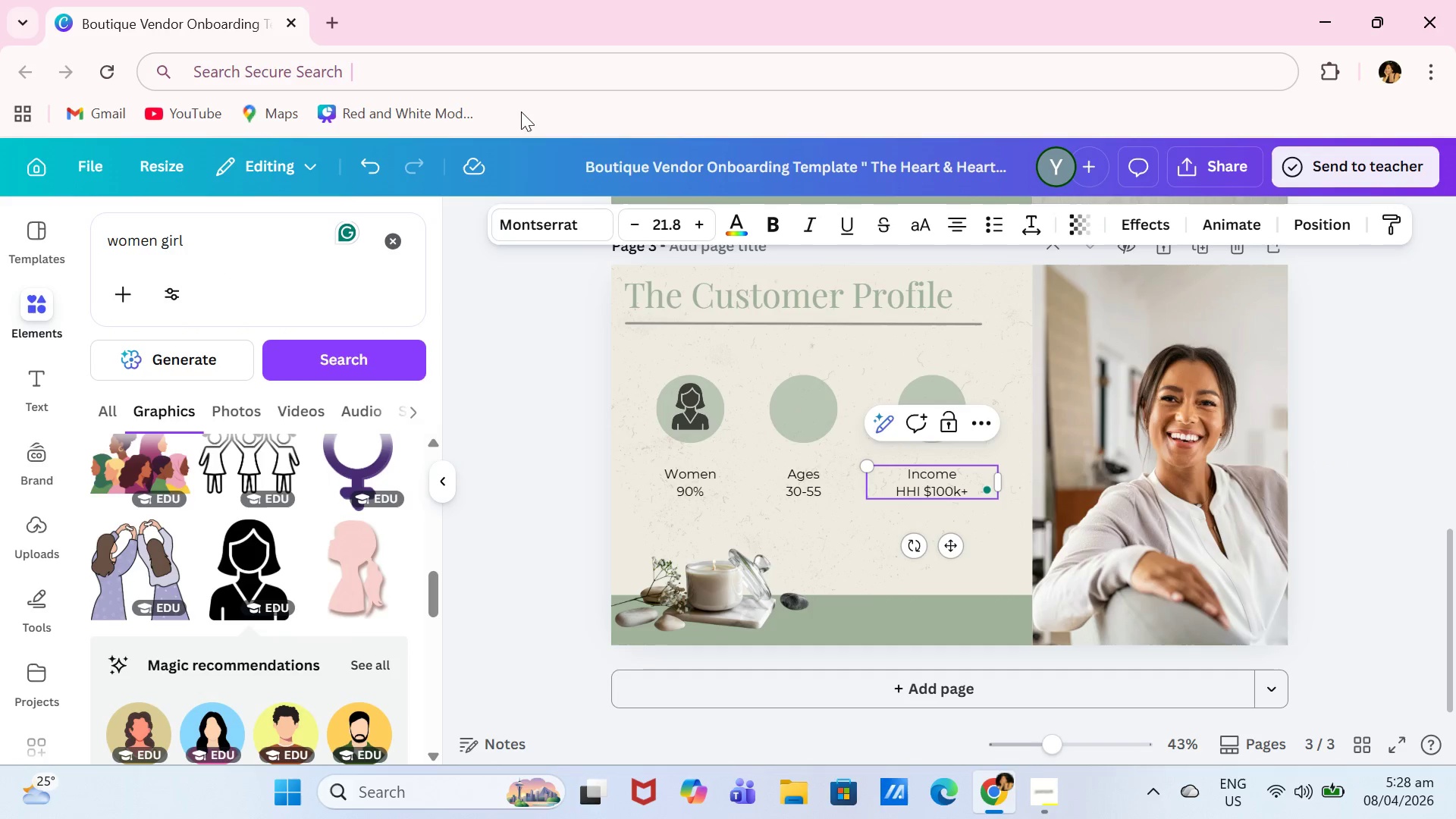 
left_click_drag(start_coordinate=[248, 231], to_coordinate=[204, 233])
 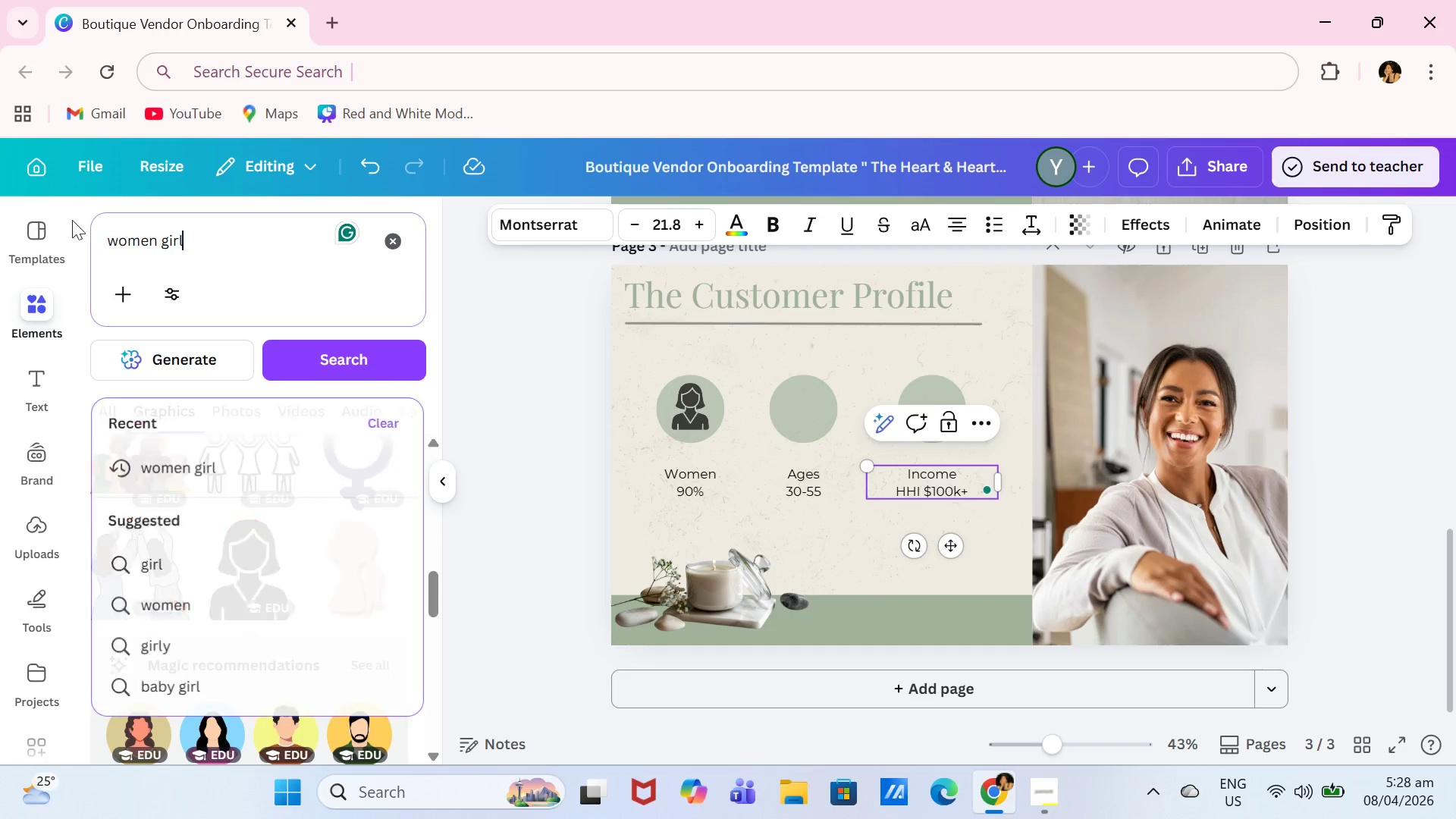 
double_click([72, 220])
 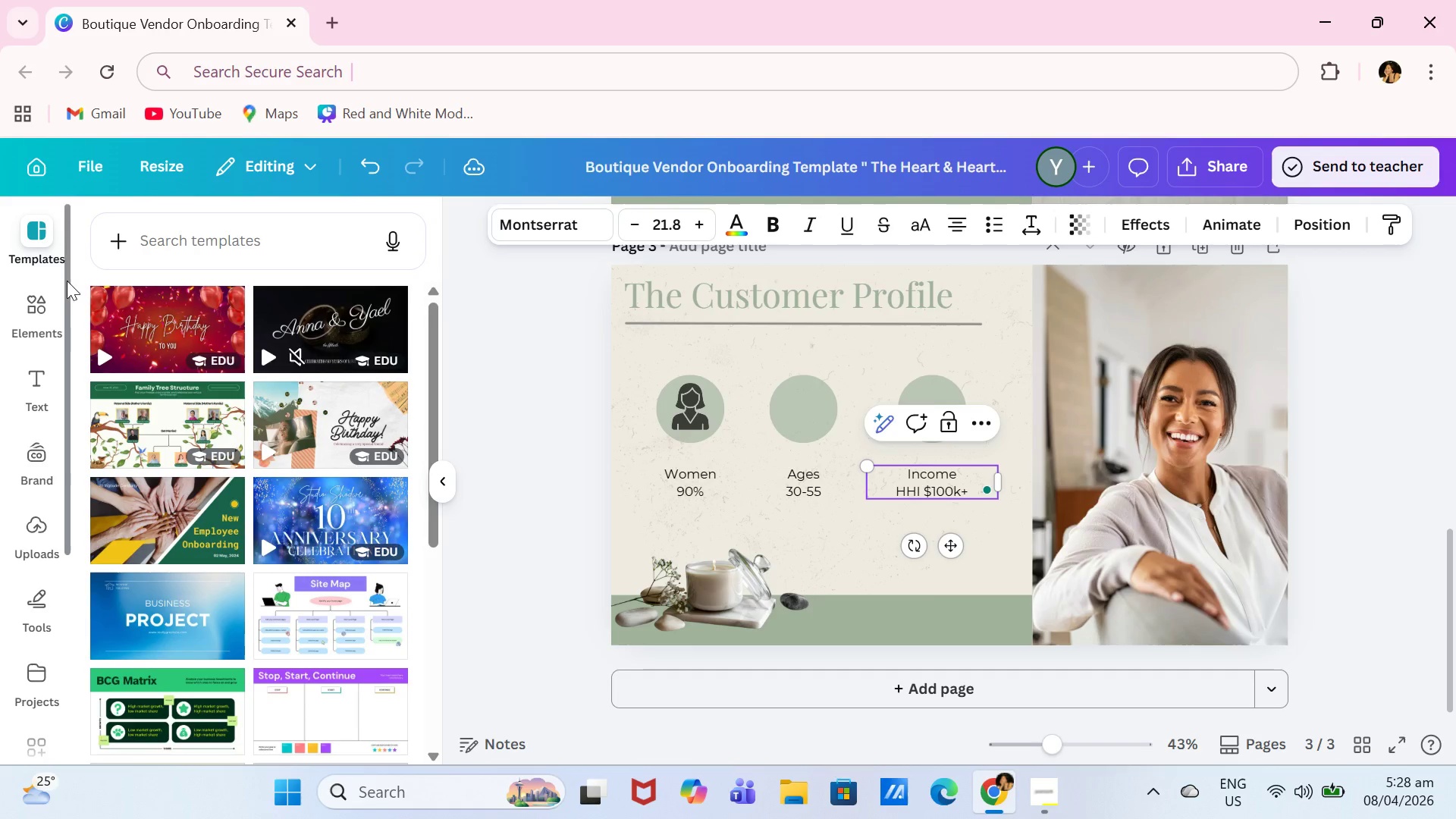 
left_click([30, 303])
 